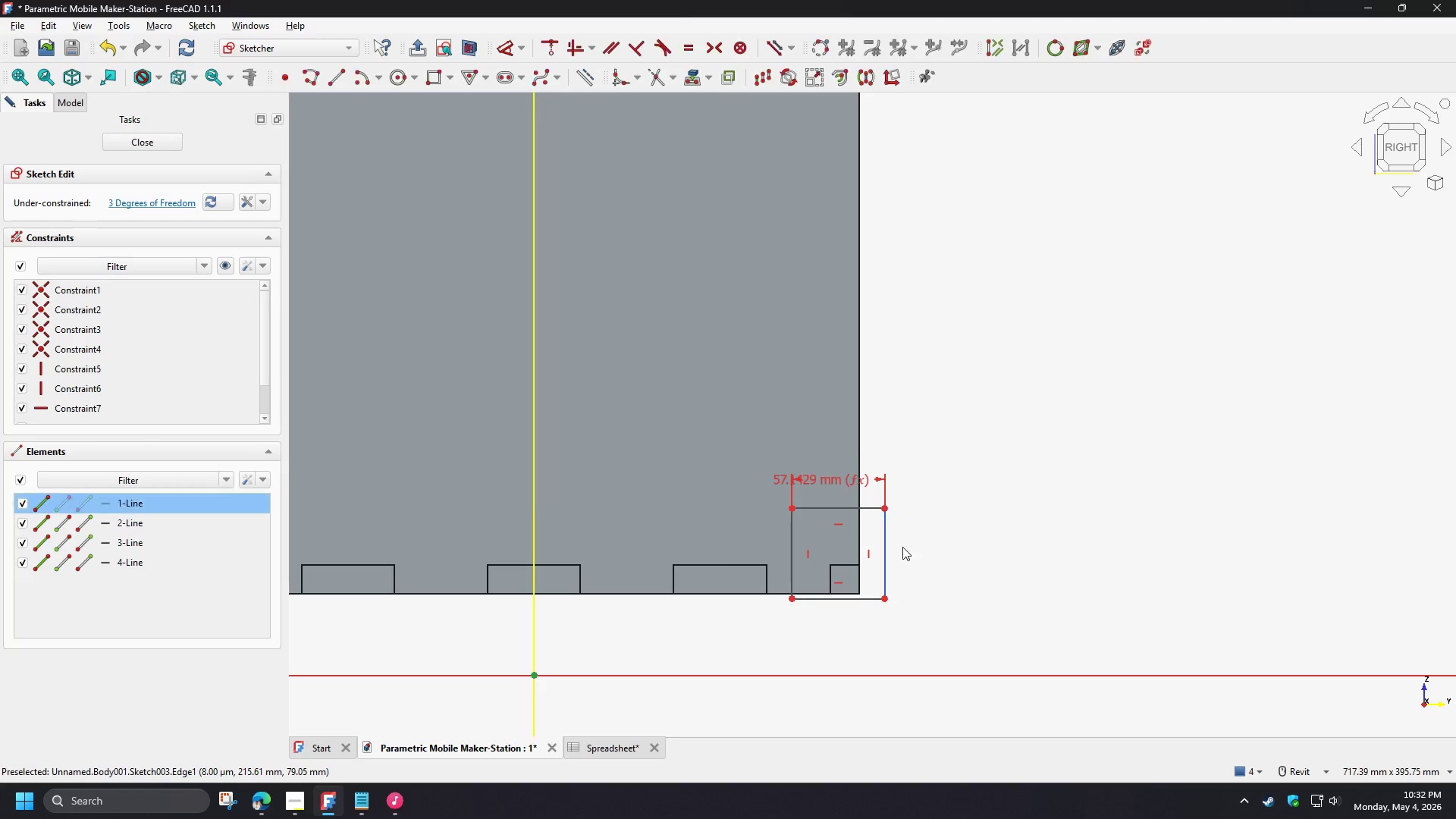 
key(D)
 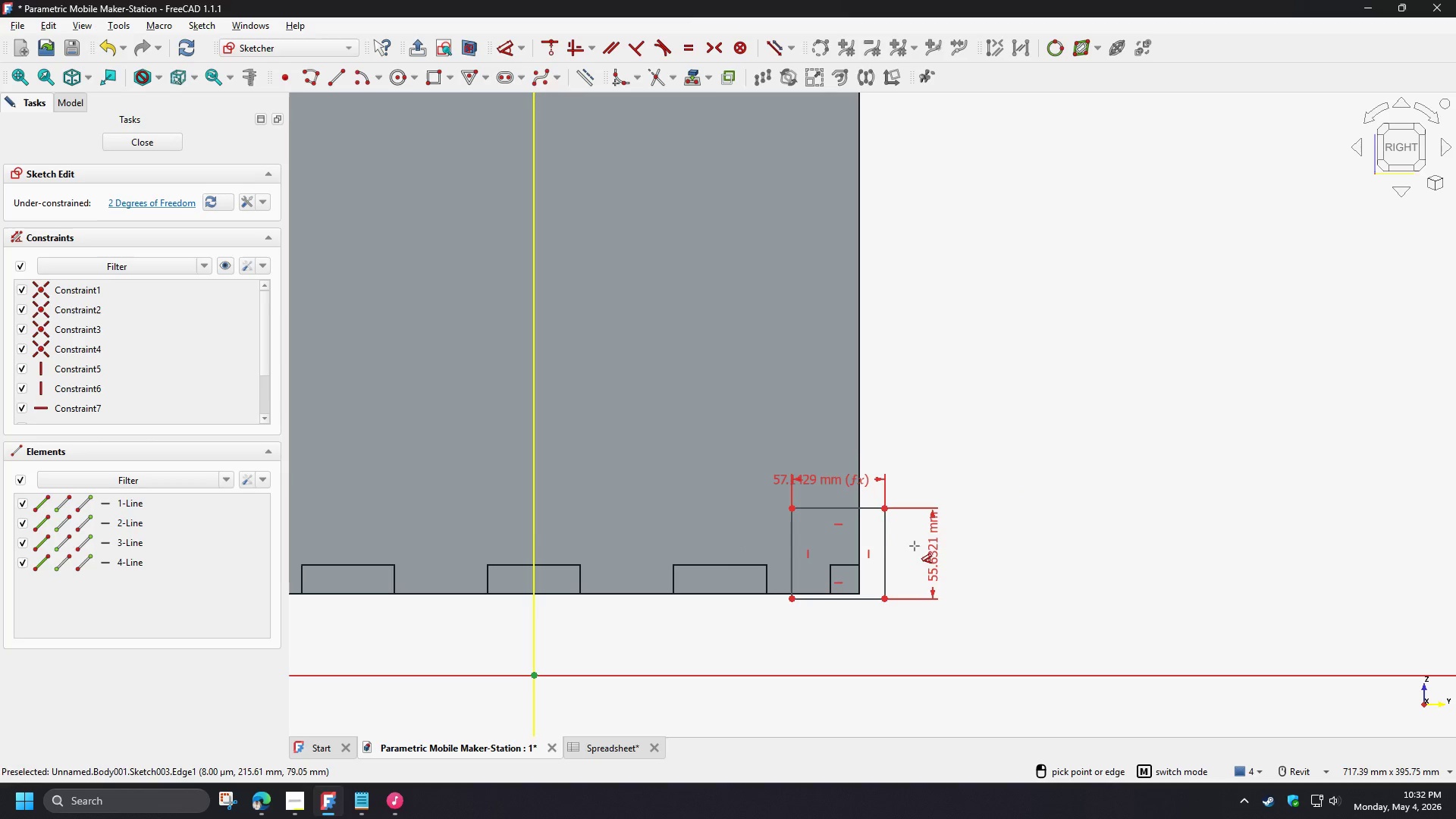 
left_click([915, 546])
 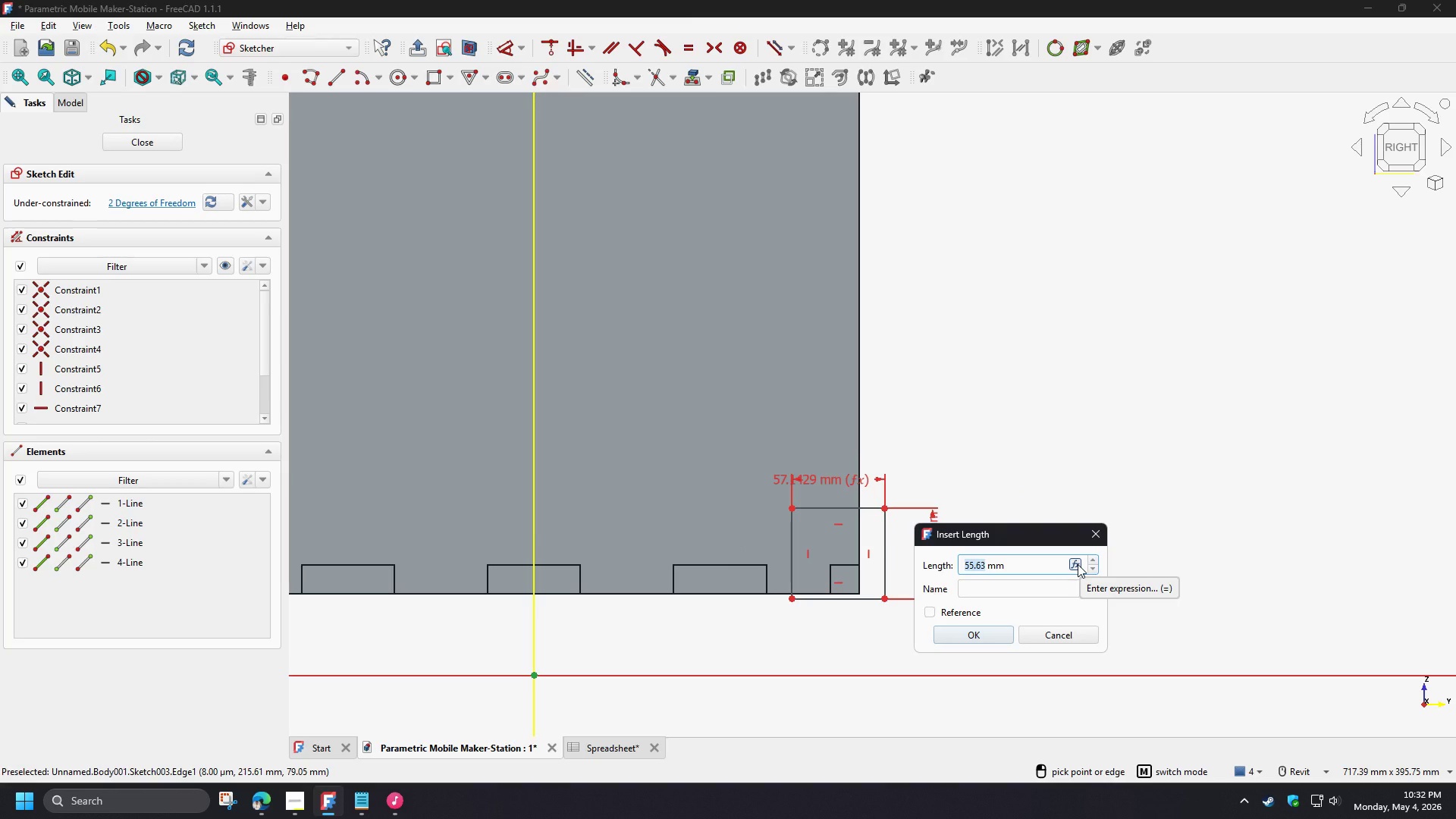 
left_click([1078, 564])
 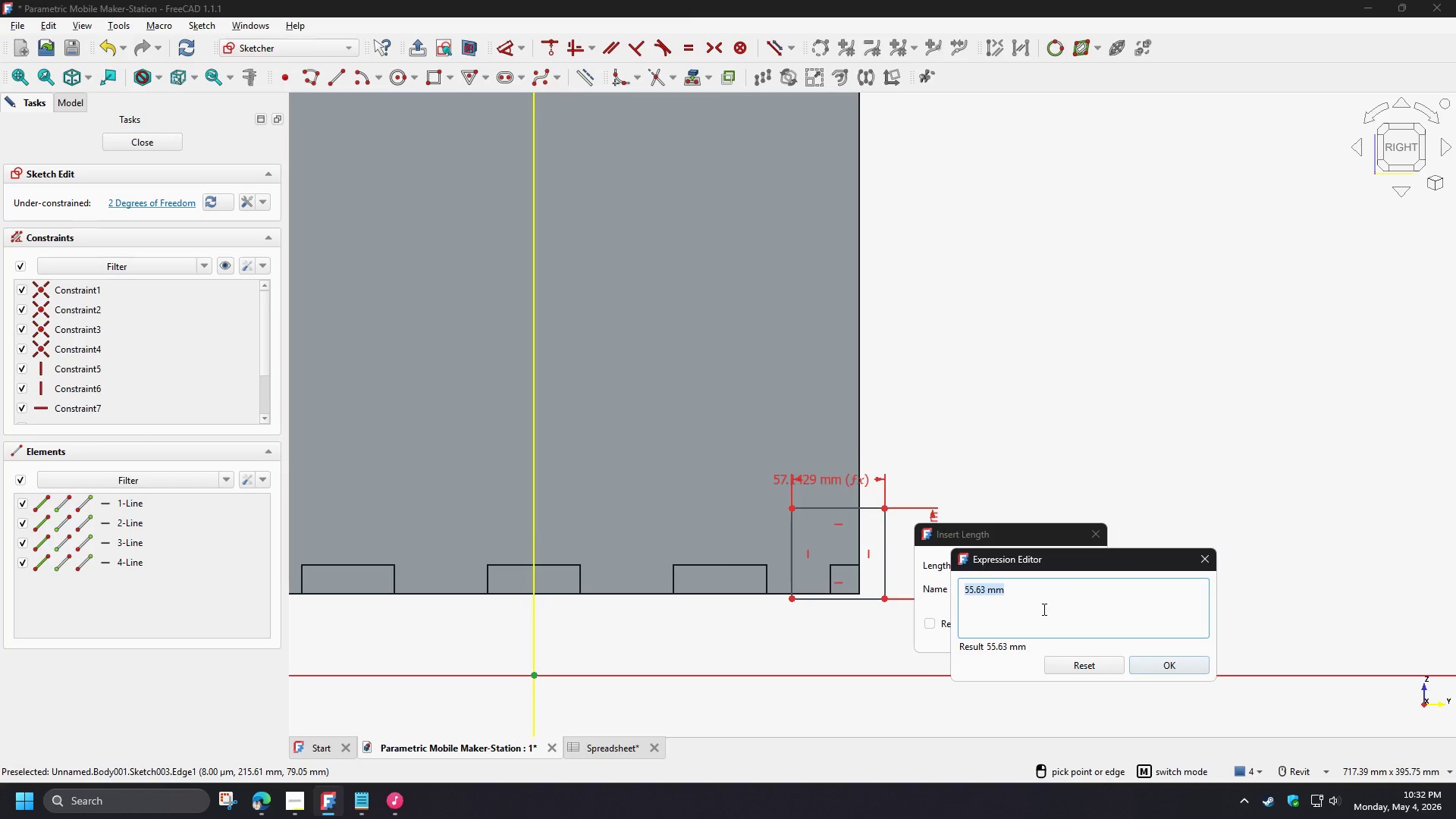 
type(sp)
 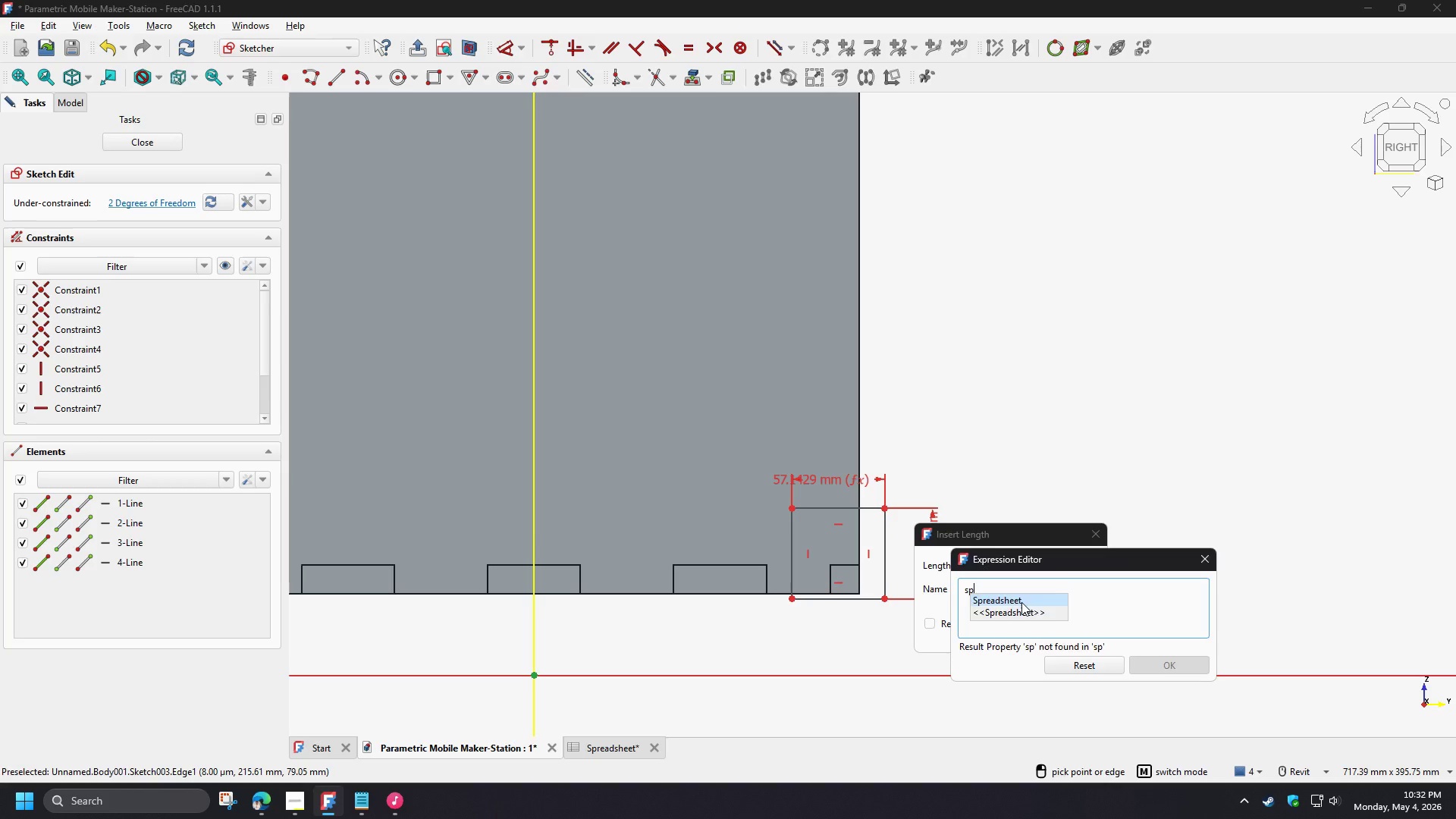 
left_click([1021, 602])
 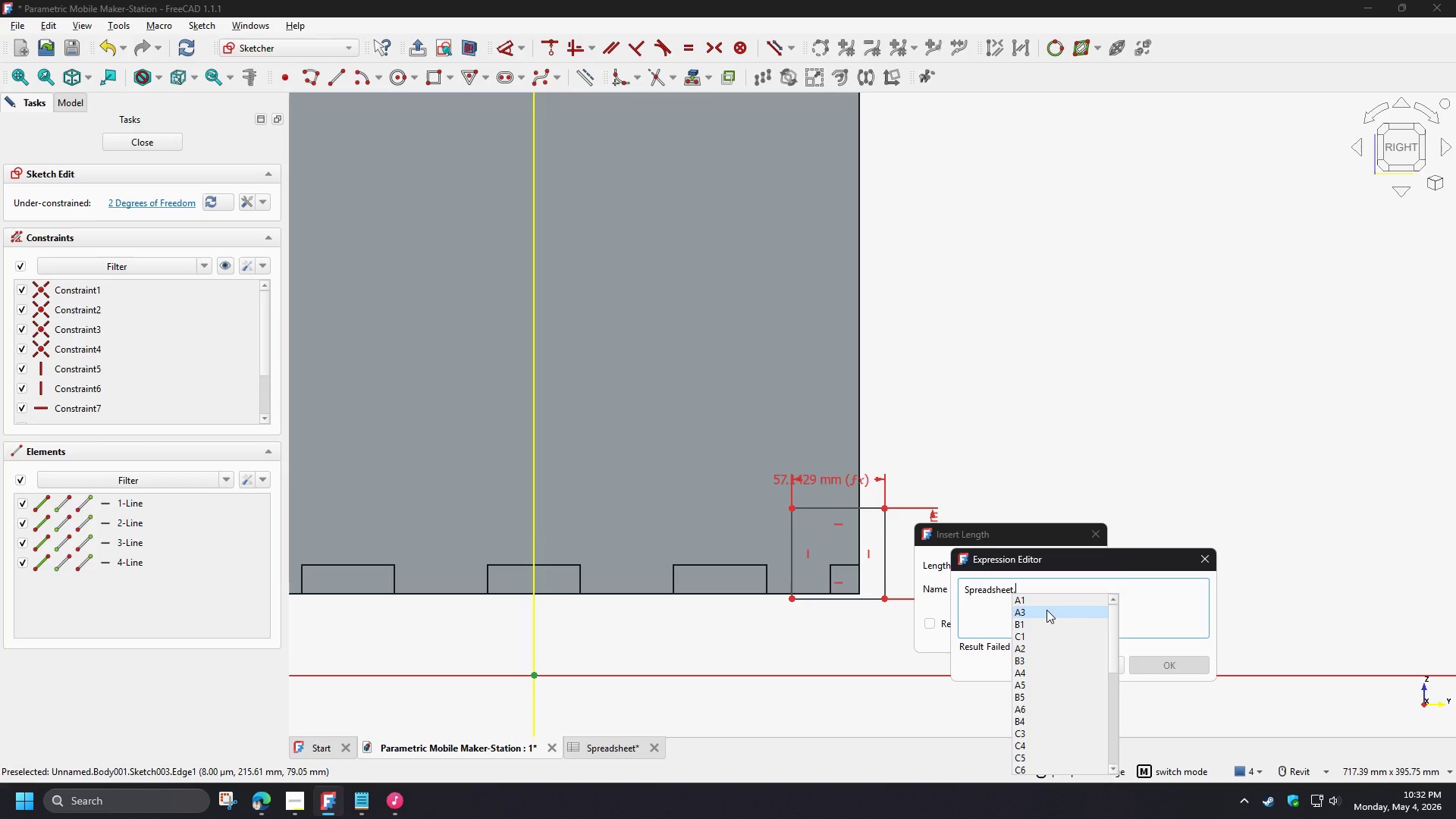 
type(th)
 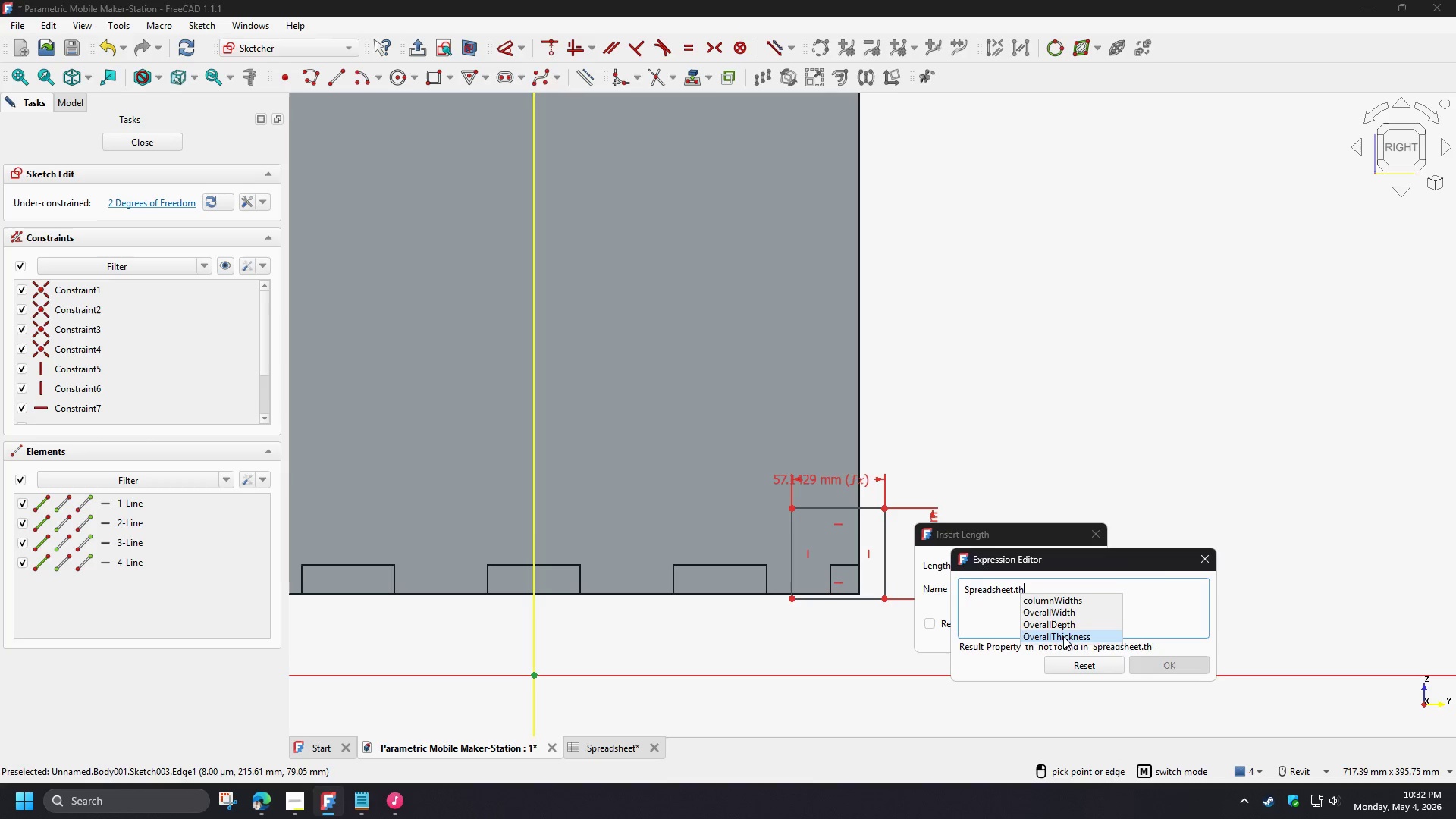 
left_click([1063, 637])
 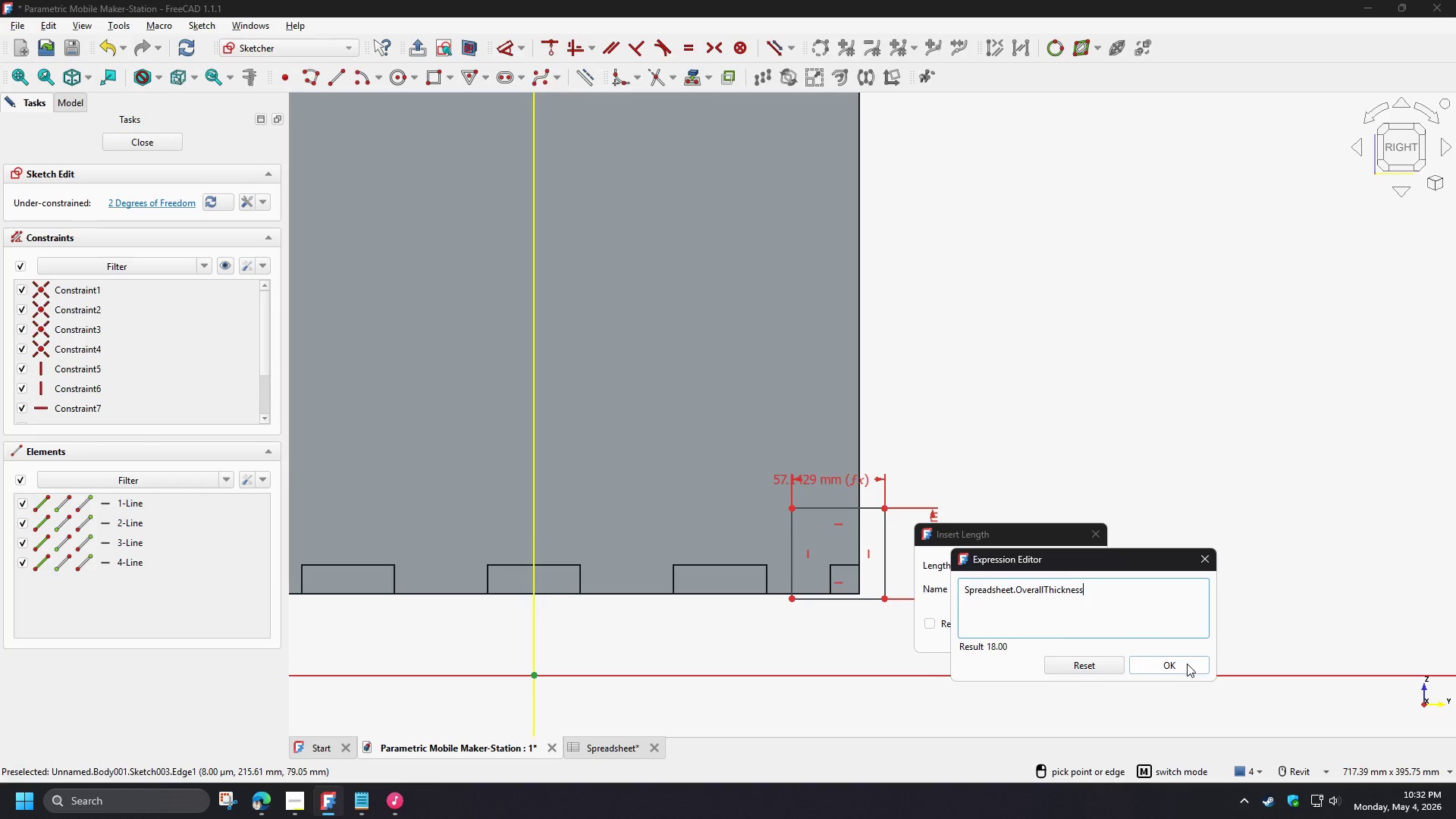 
left_click([1187, 664])
 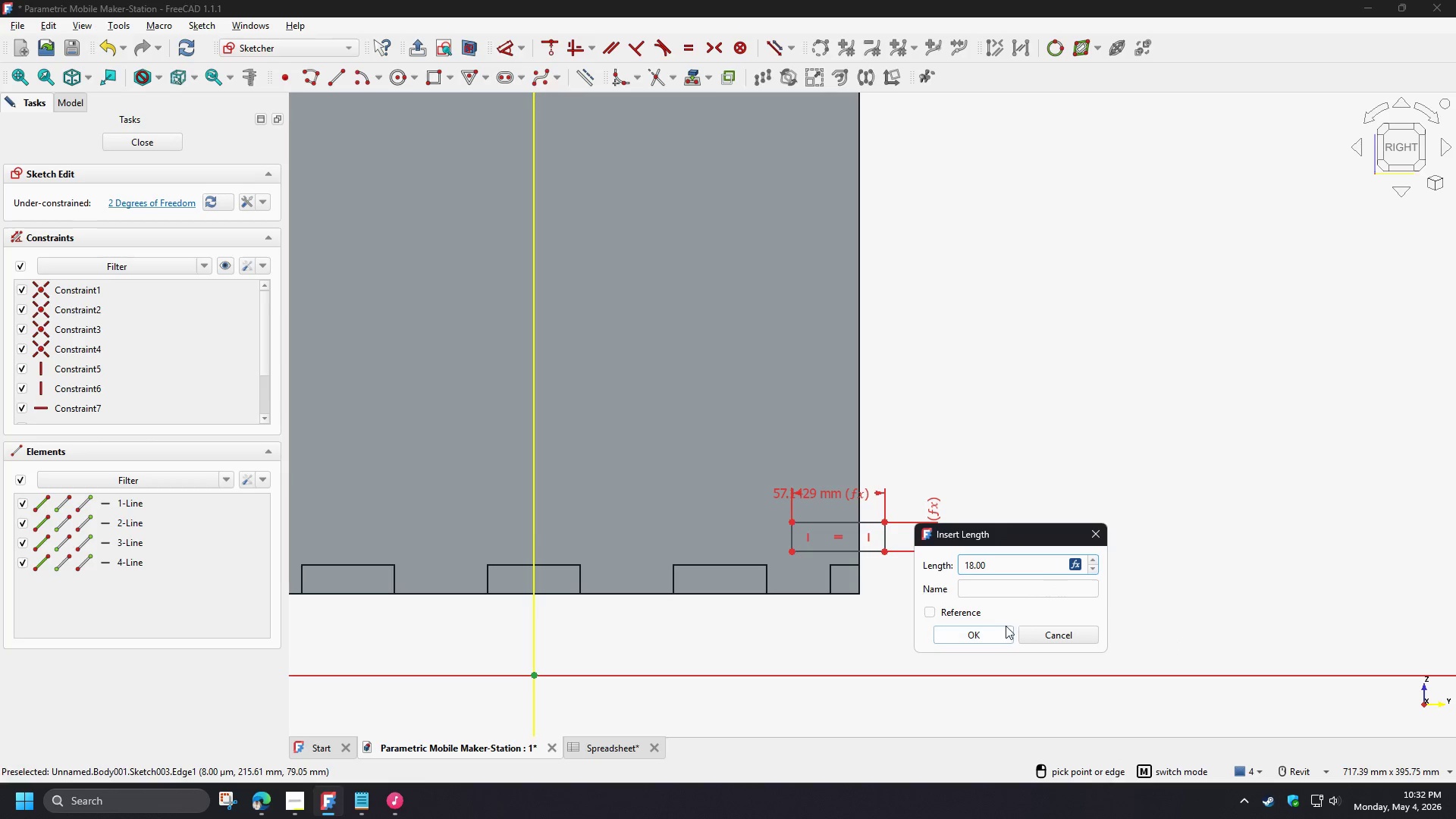 
left_click([991, 635])
 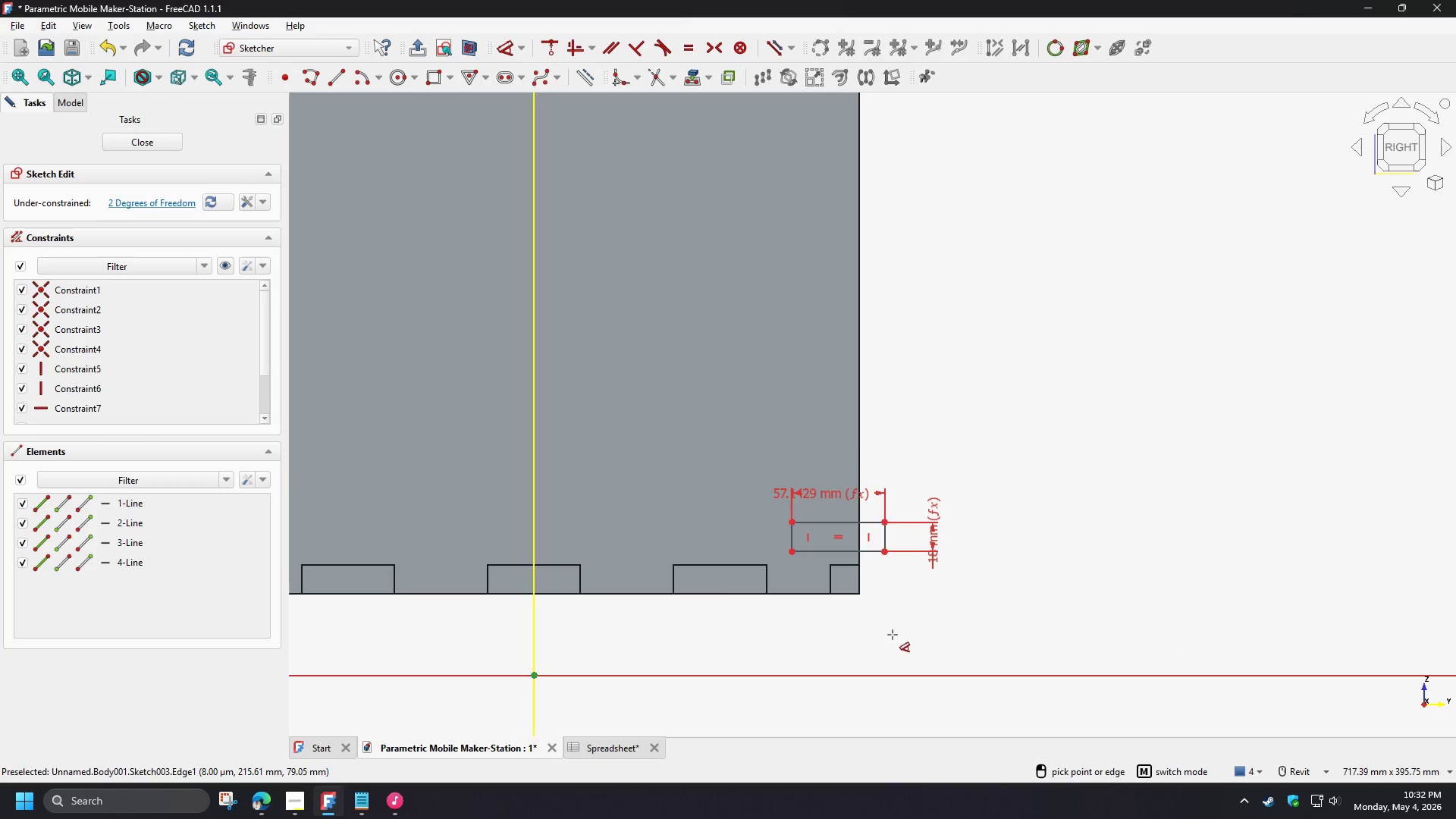 
right_click([895, 582])
 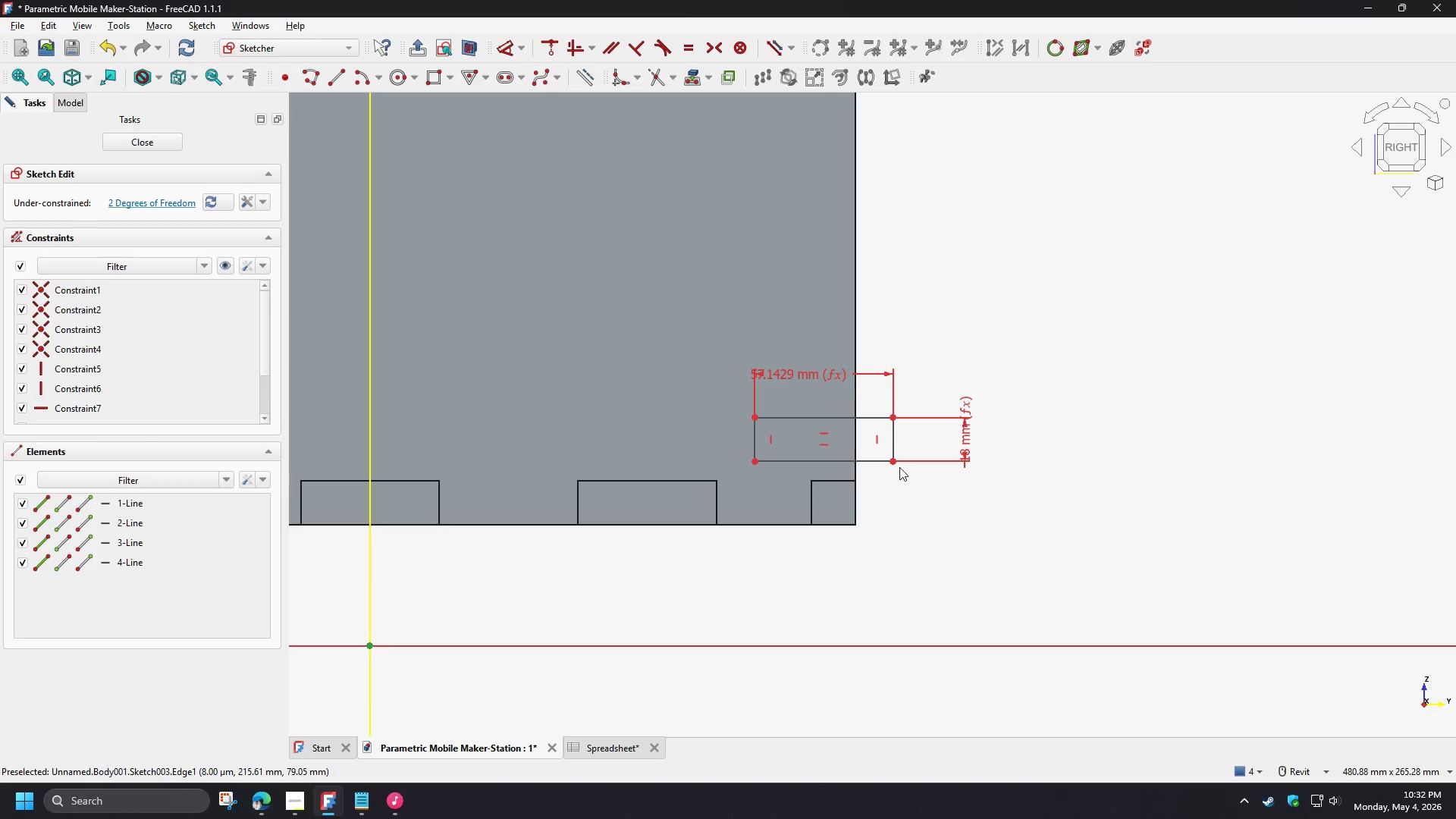 
scroll: coordinate [876, 614], scroll_direction: up, amount: 2.0
 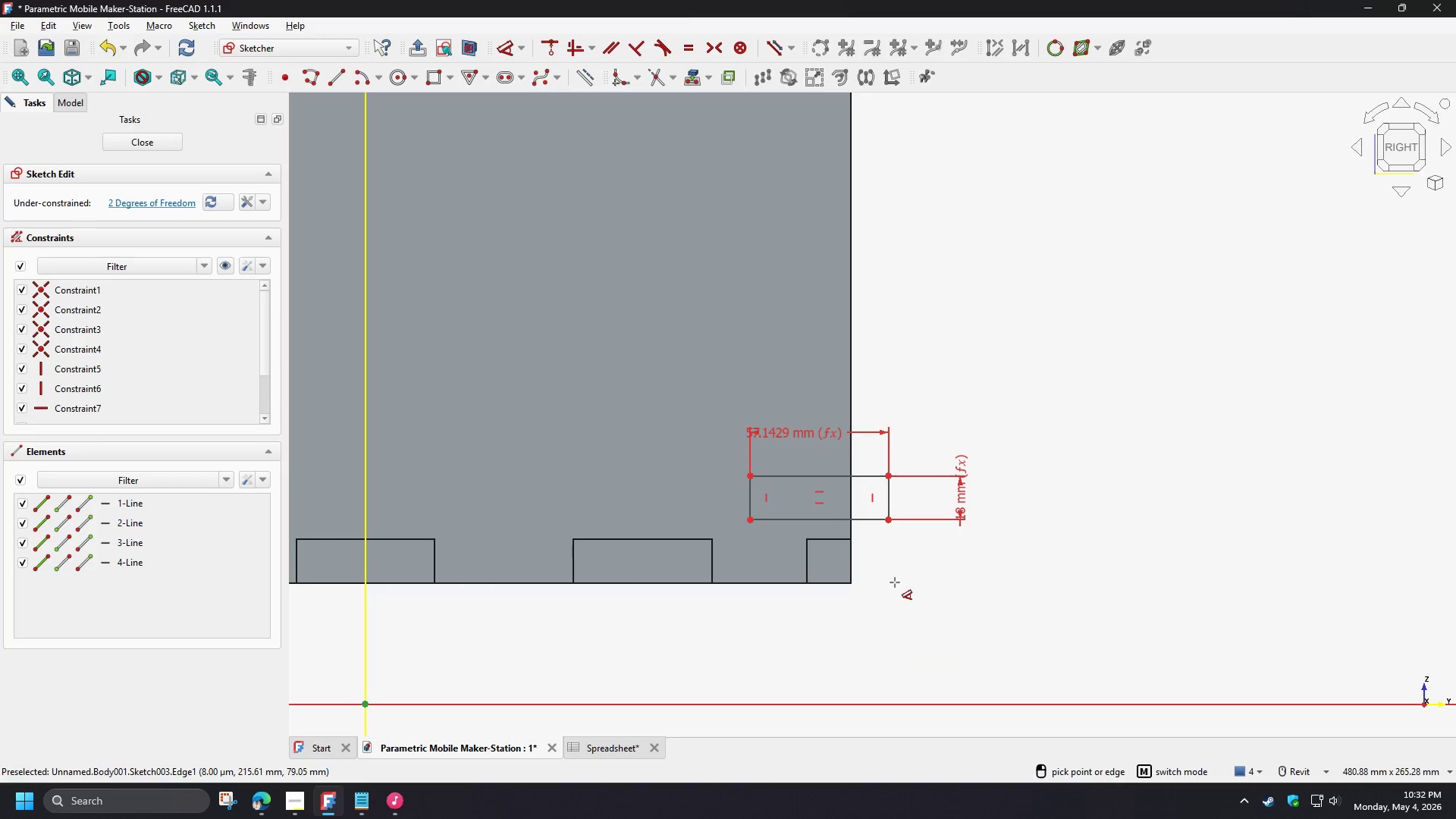 
left_click([893, 463])
 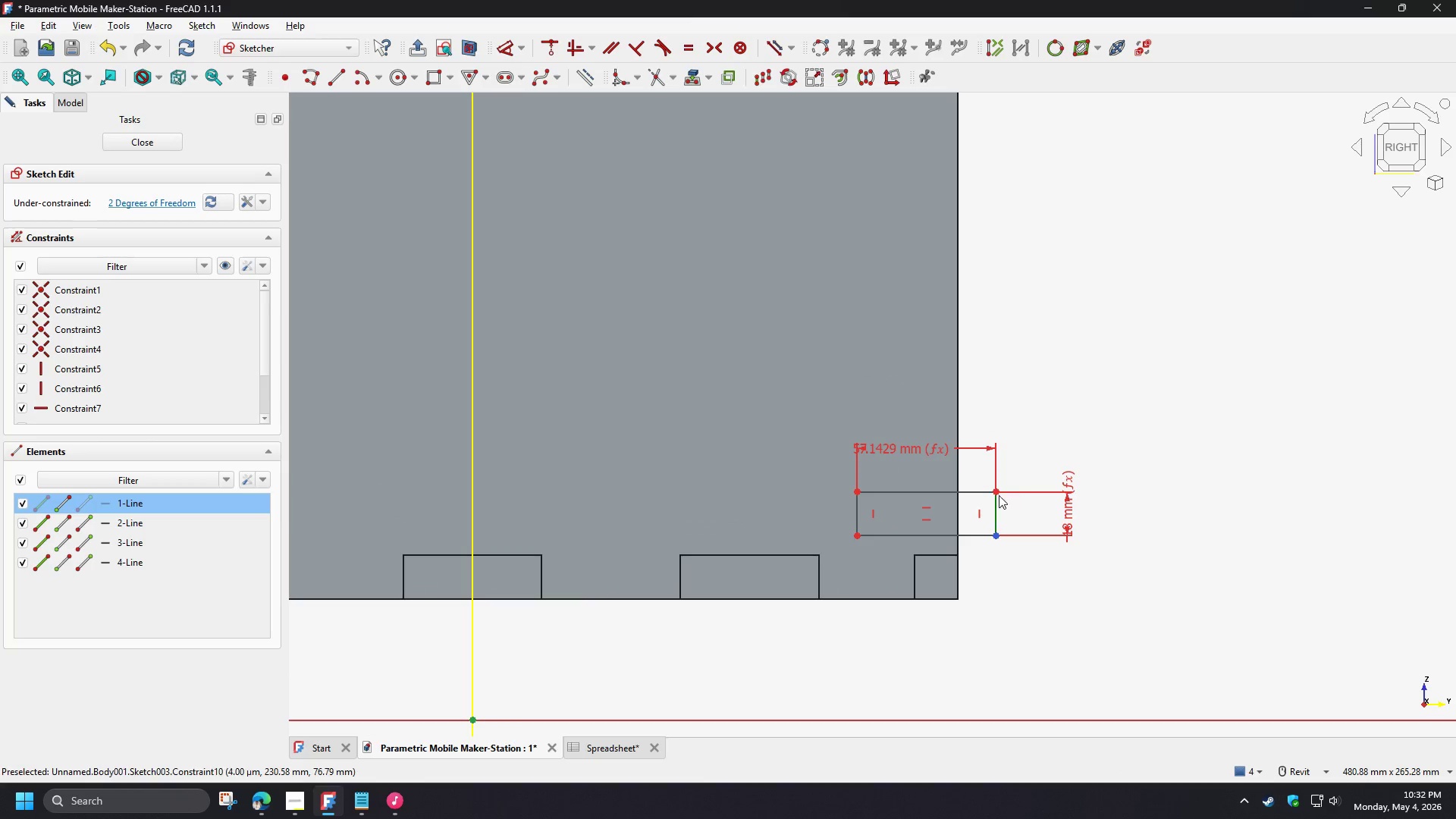 
left_click([993, 492])
 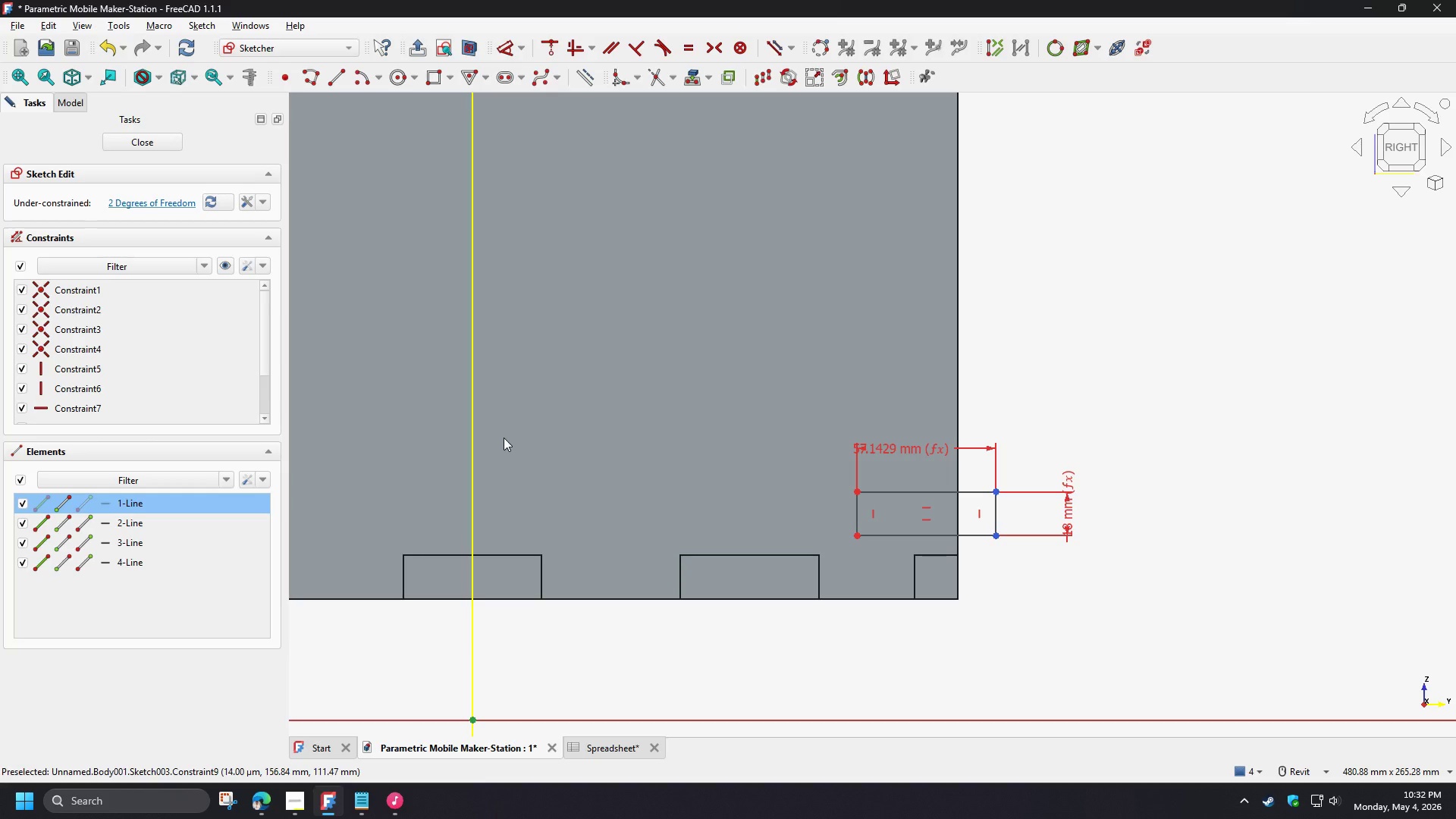 
left_click([1050, 407])
 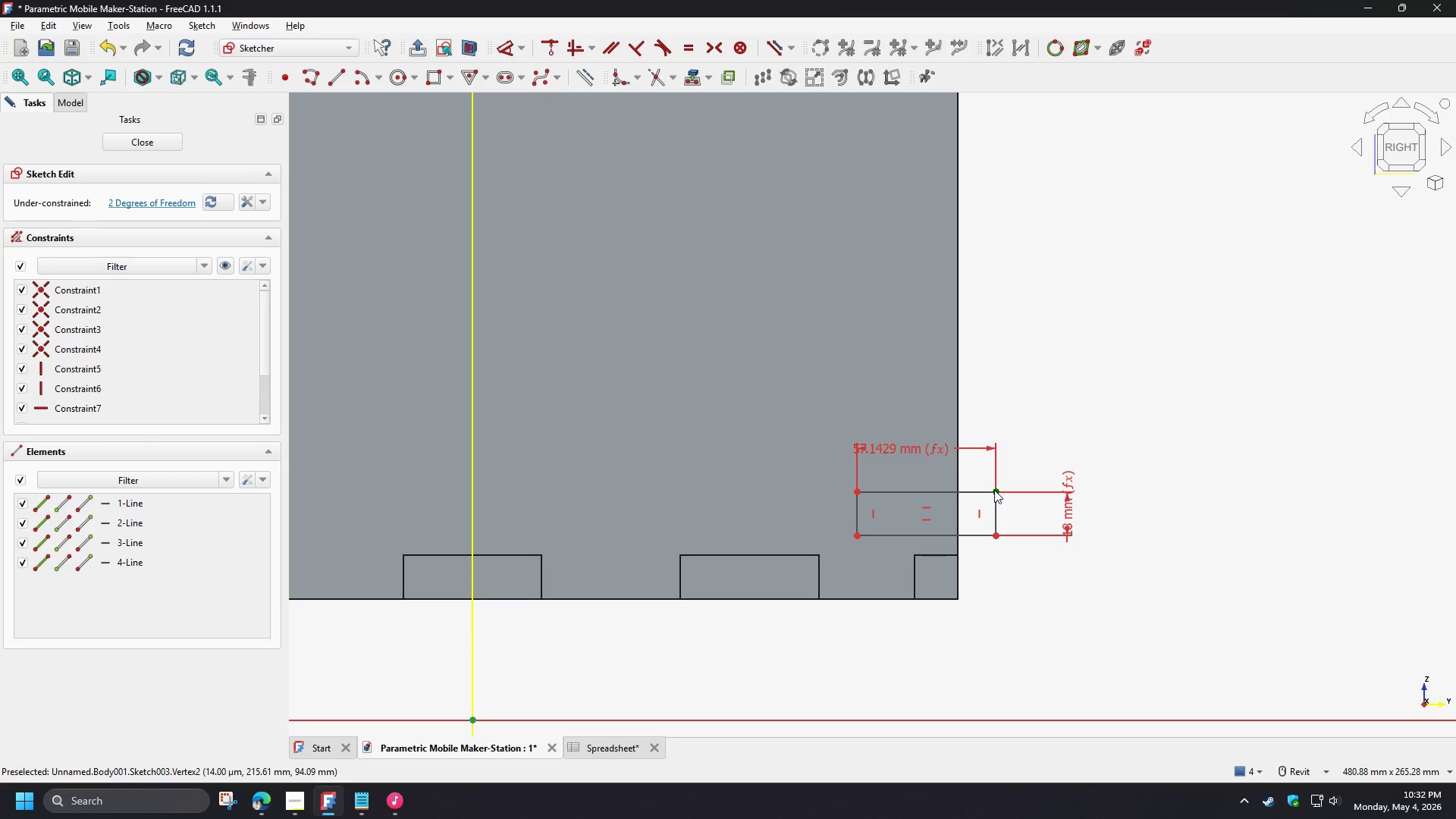 
left_click([994, 490])
 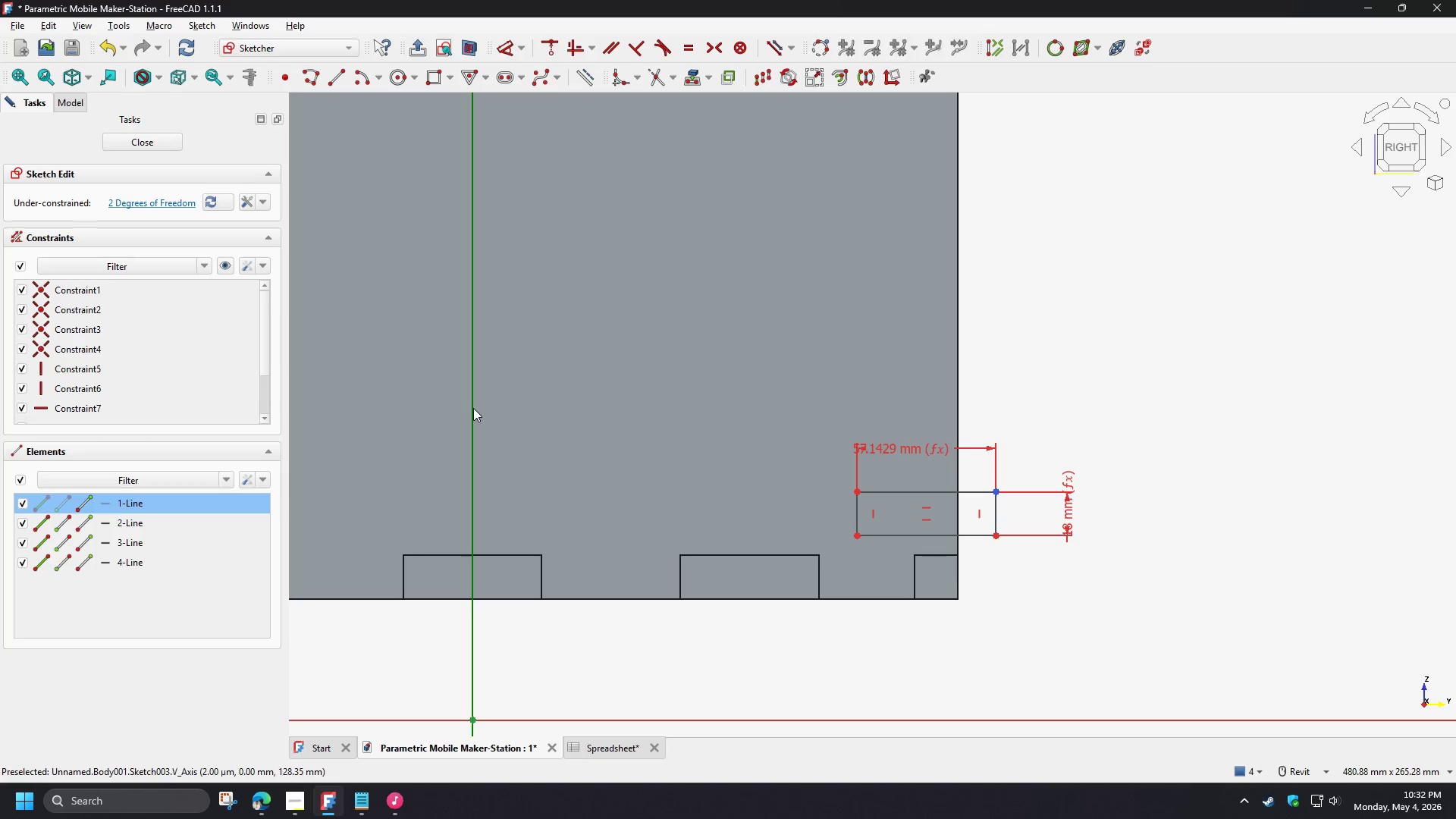 
left_click([469, 408])
 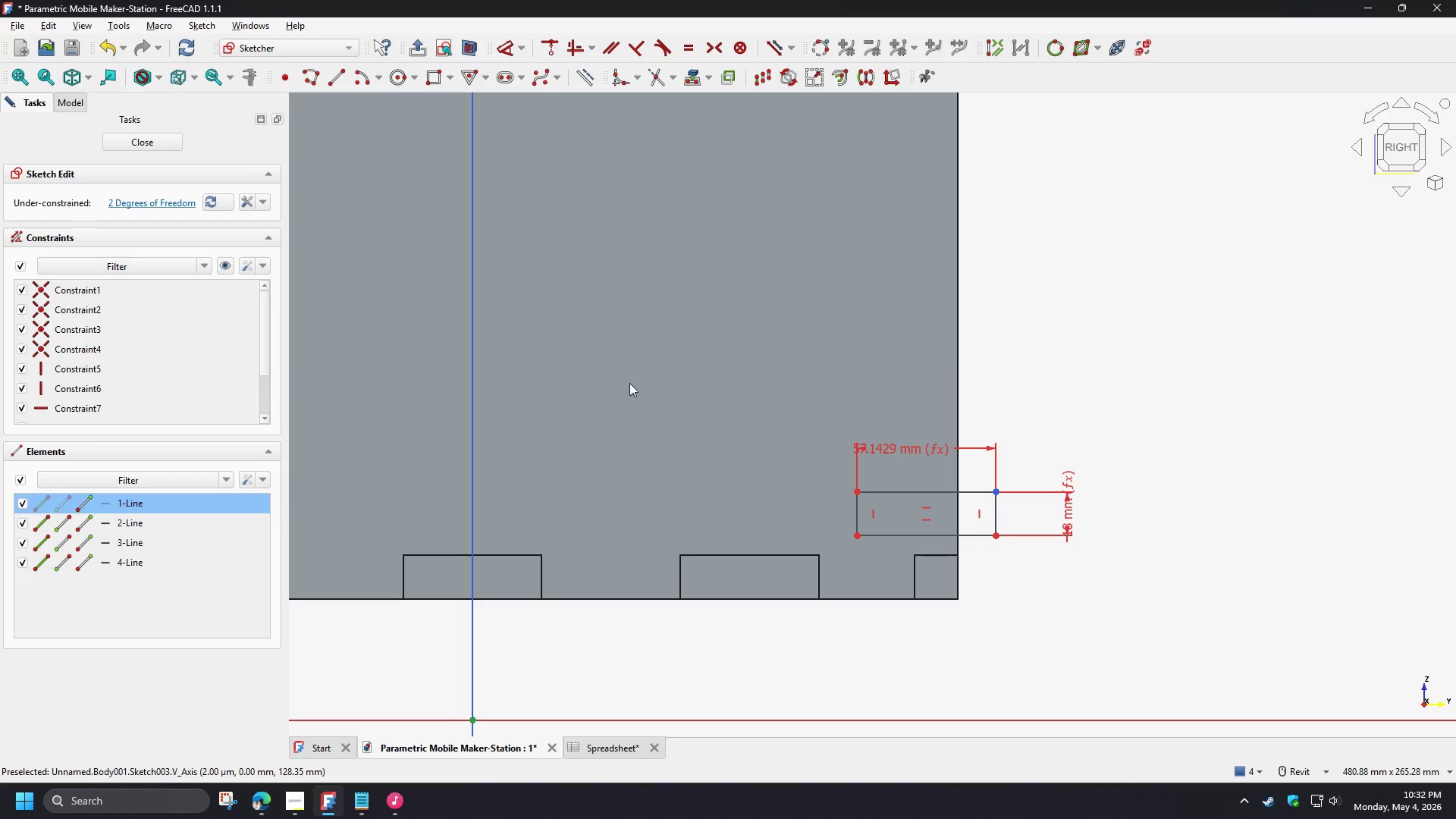 
key(D)
 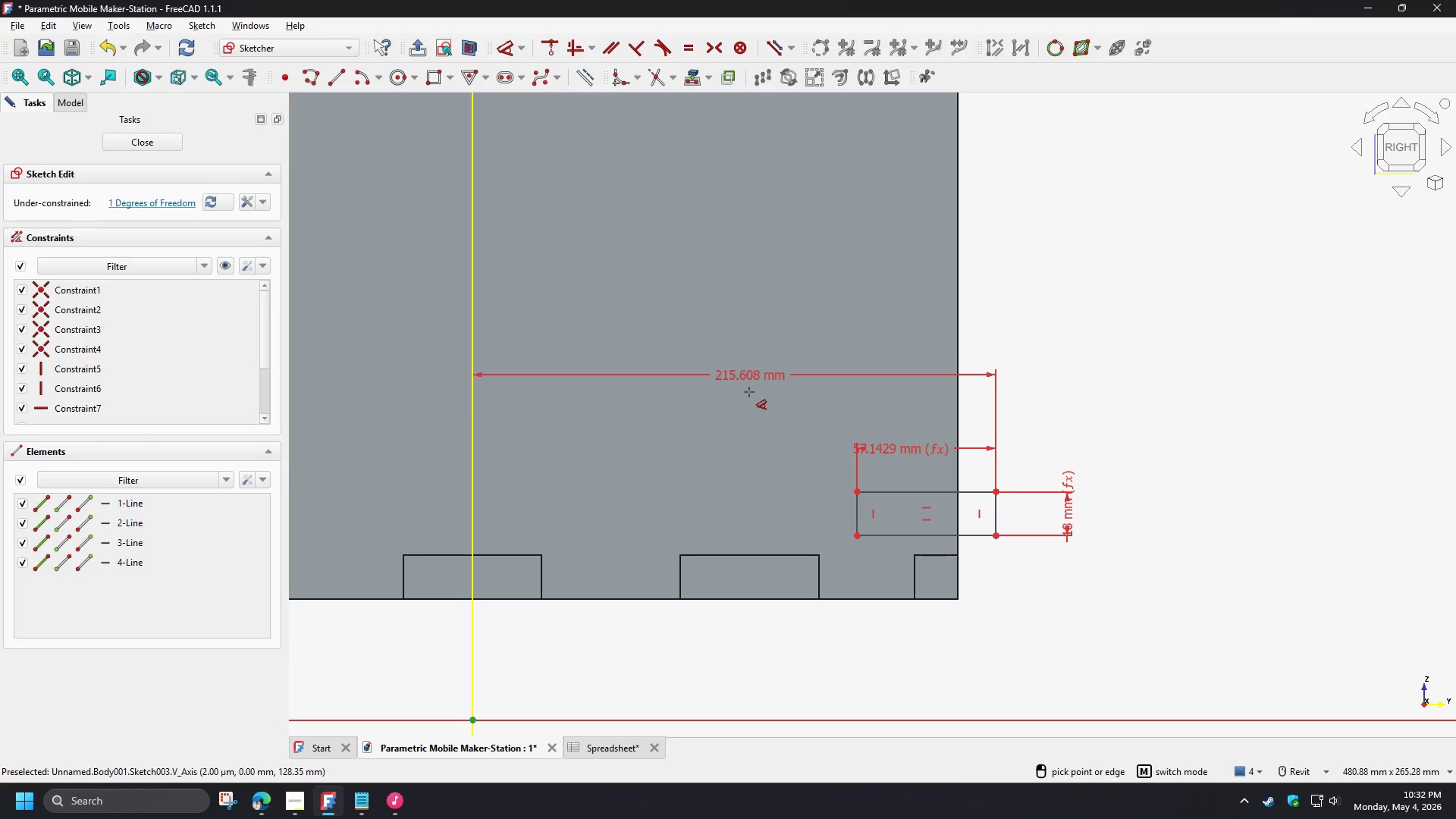 
left_click([745, 394])
 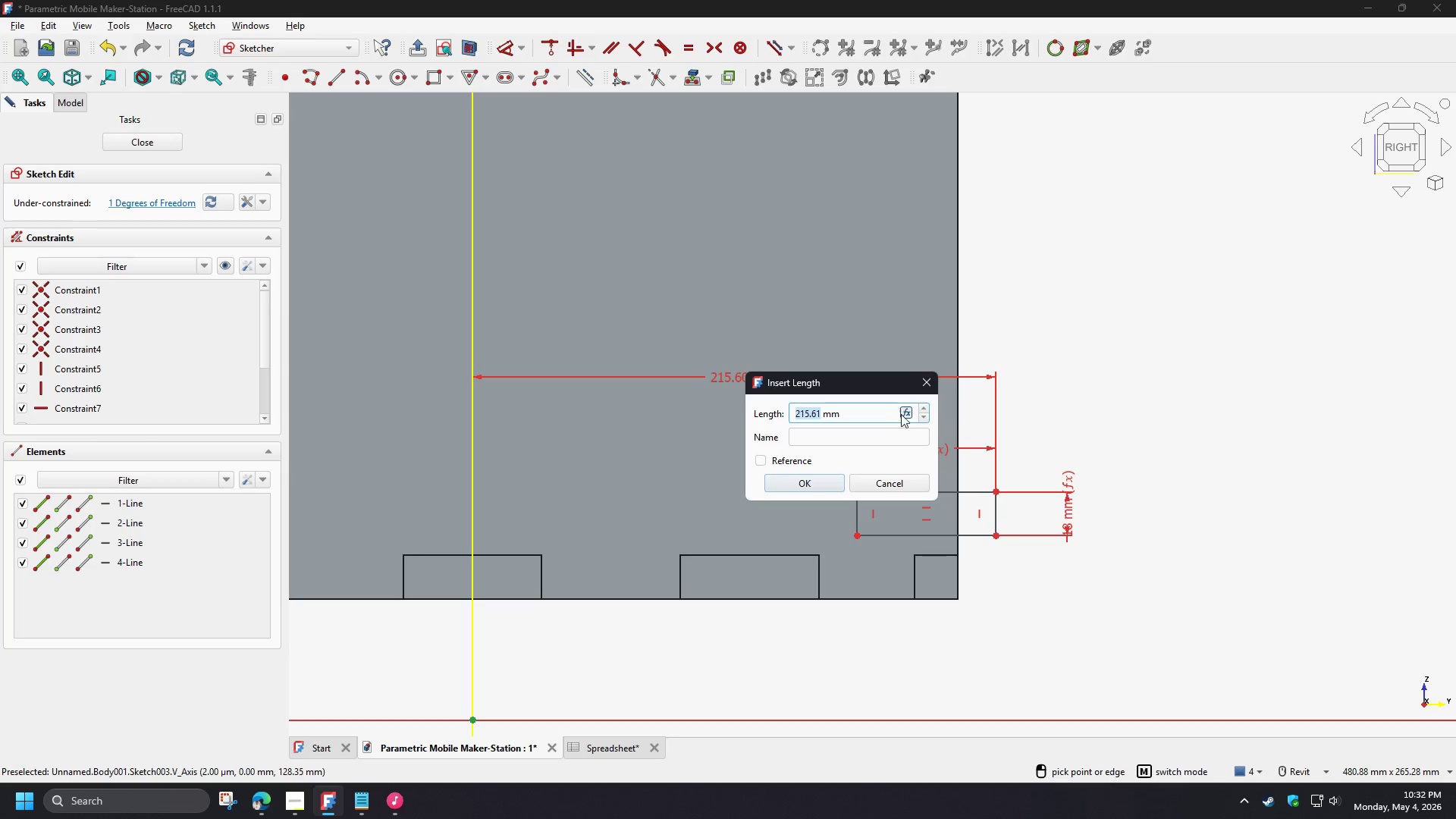 
left_click([904, 408])
 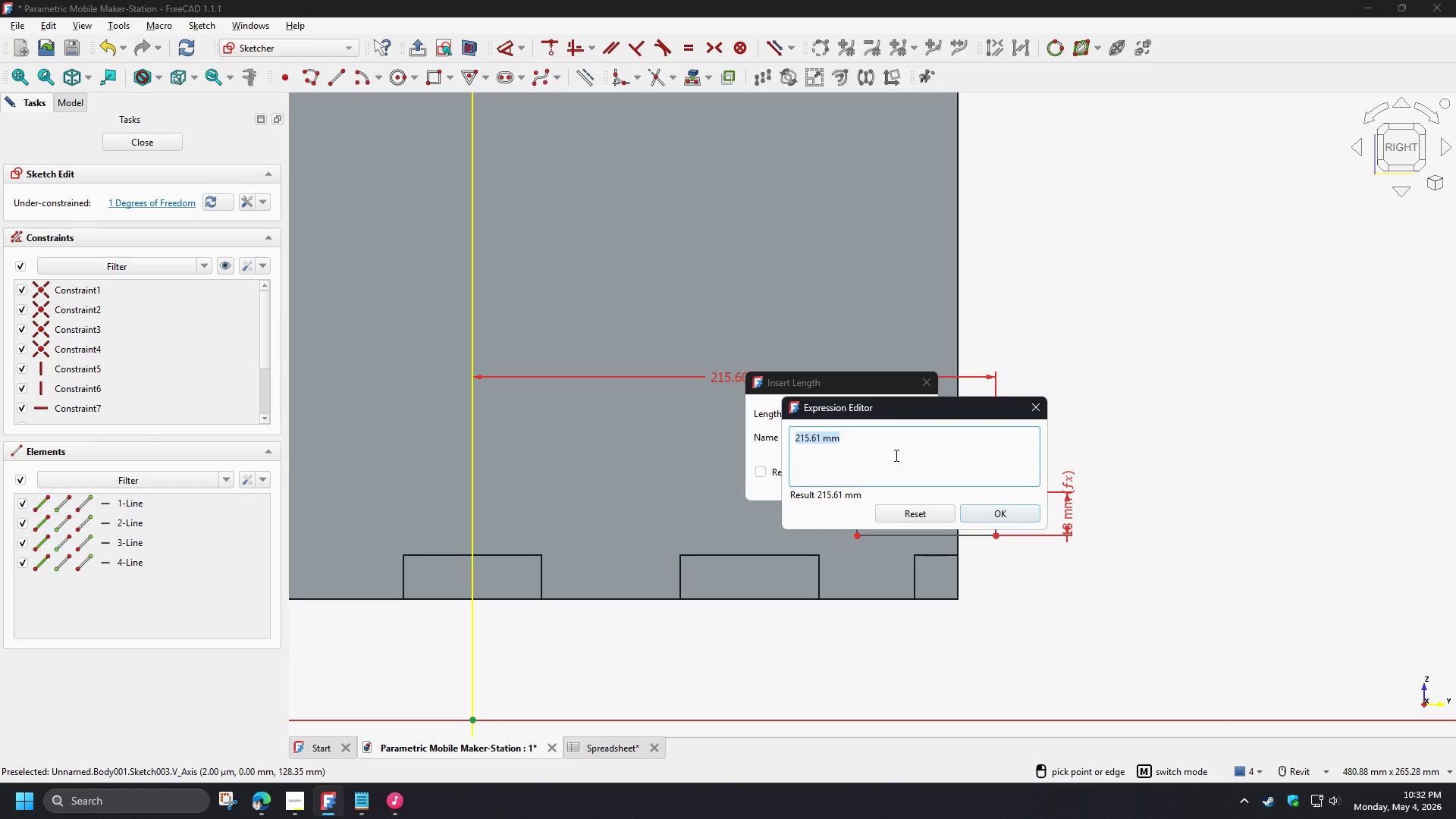 
type(de)
 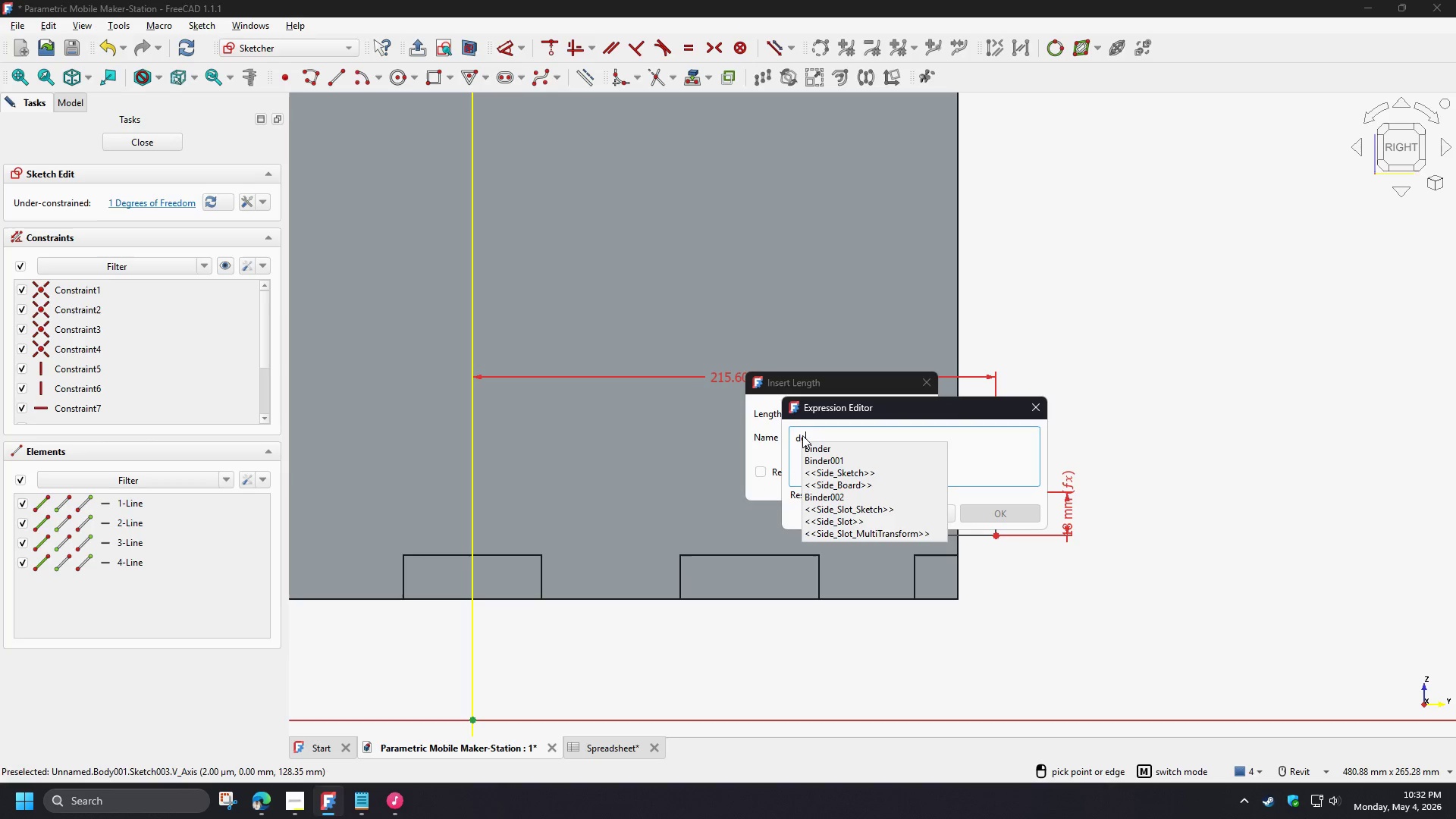 
left_click_drag(start_coordinate=[813, 435], to_coordinate=[748, 433])
 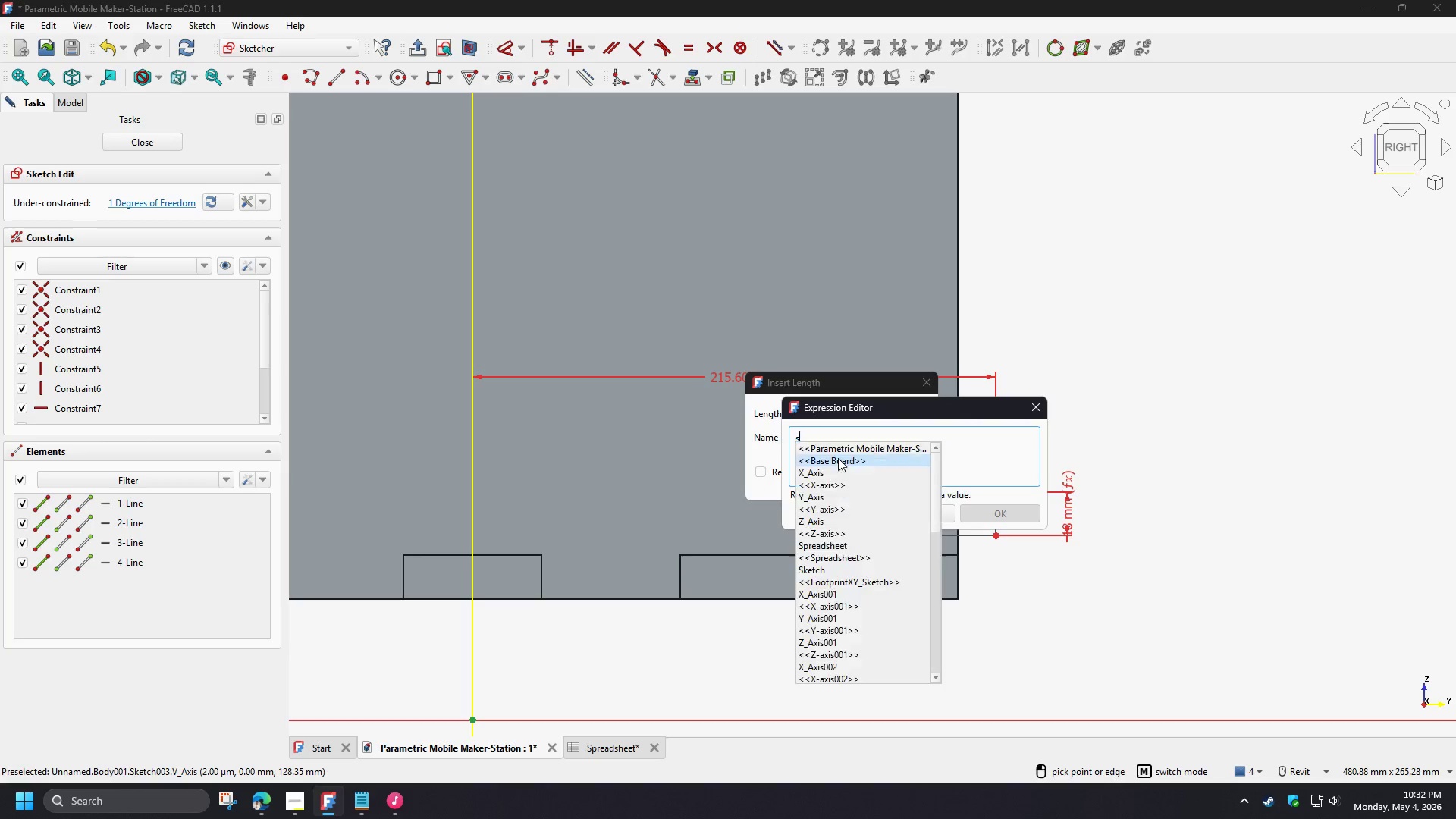 
type(sp)
 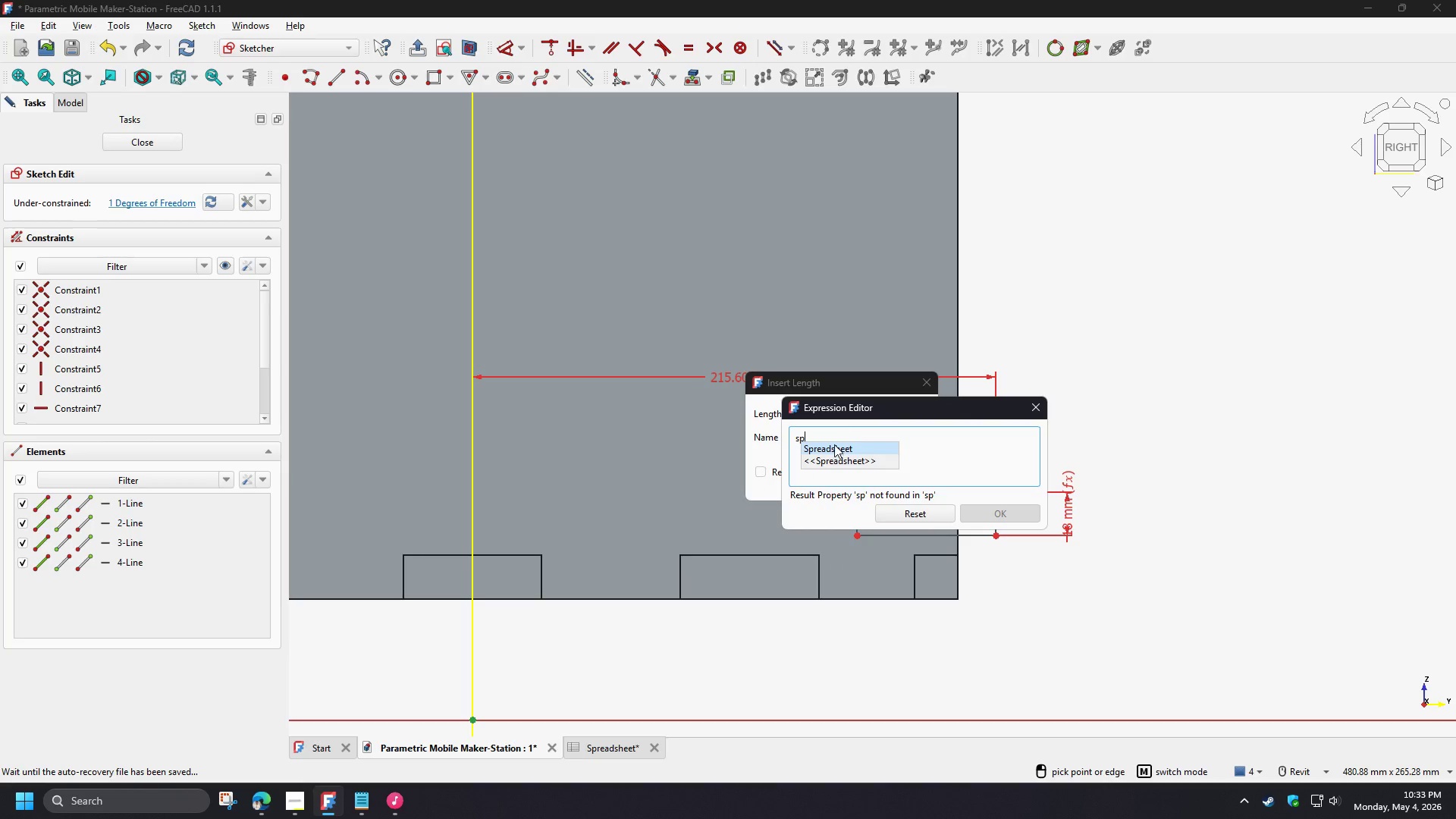 
left_click([834, 444])
 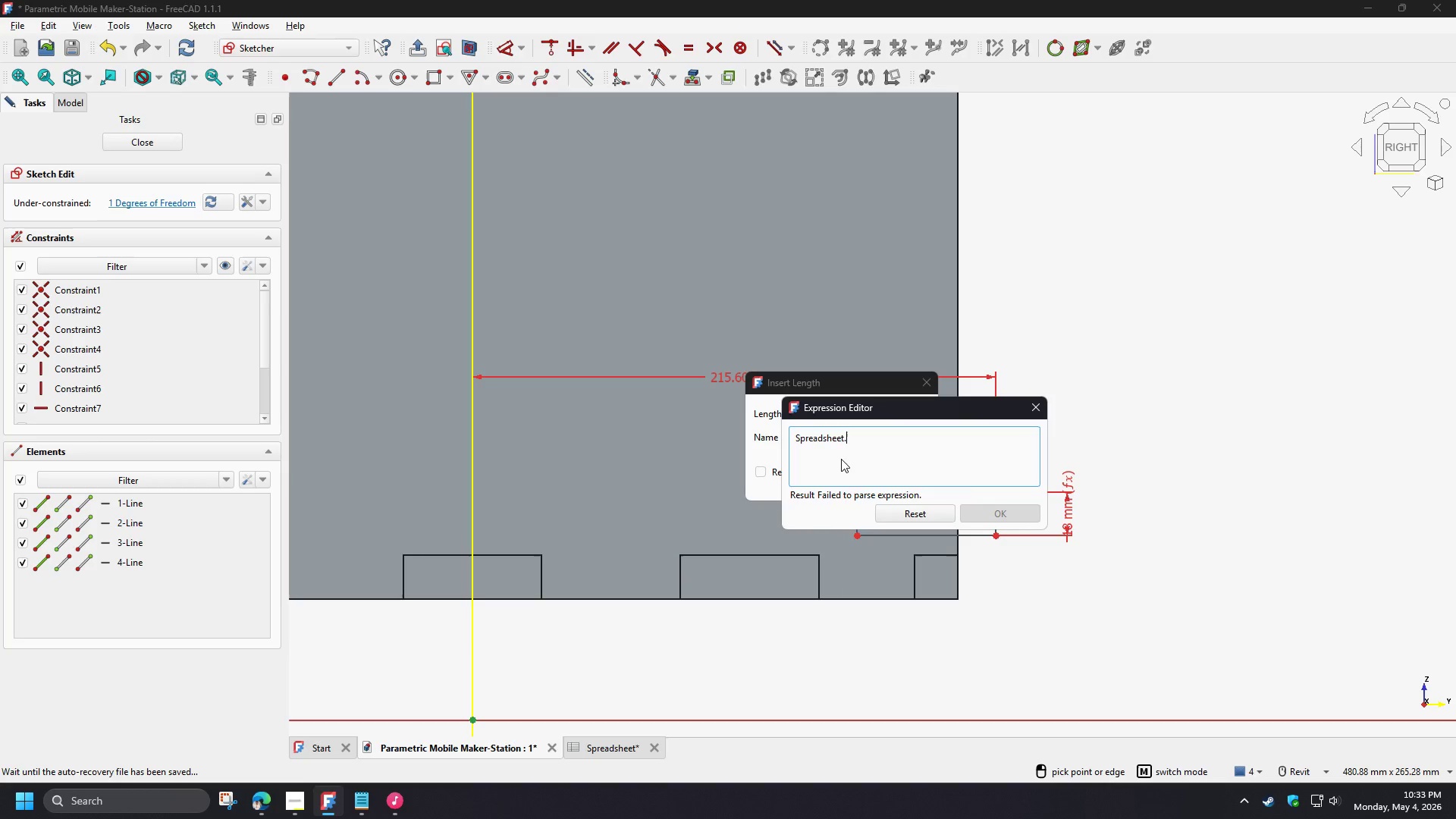 
key(D)
 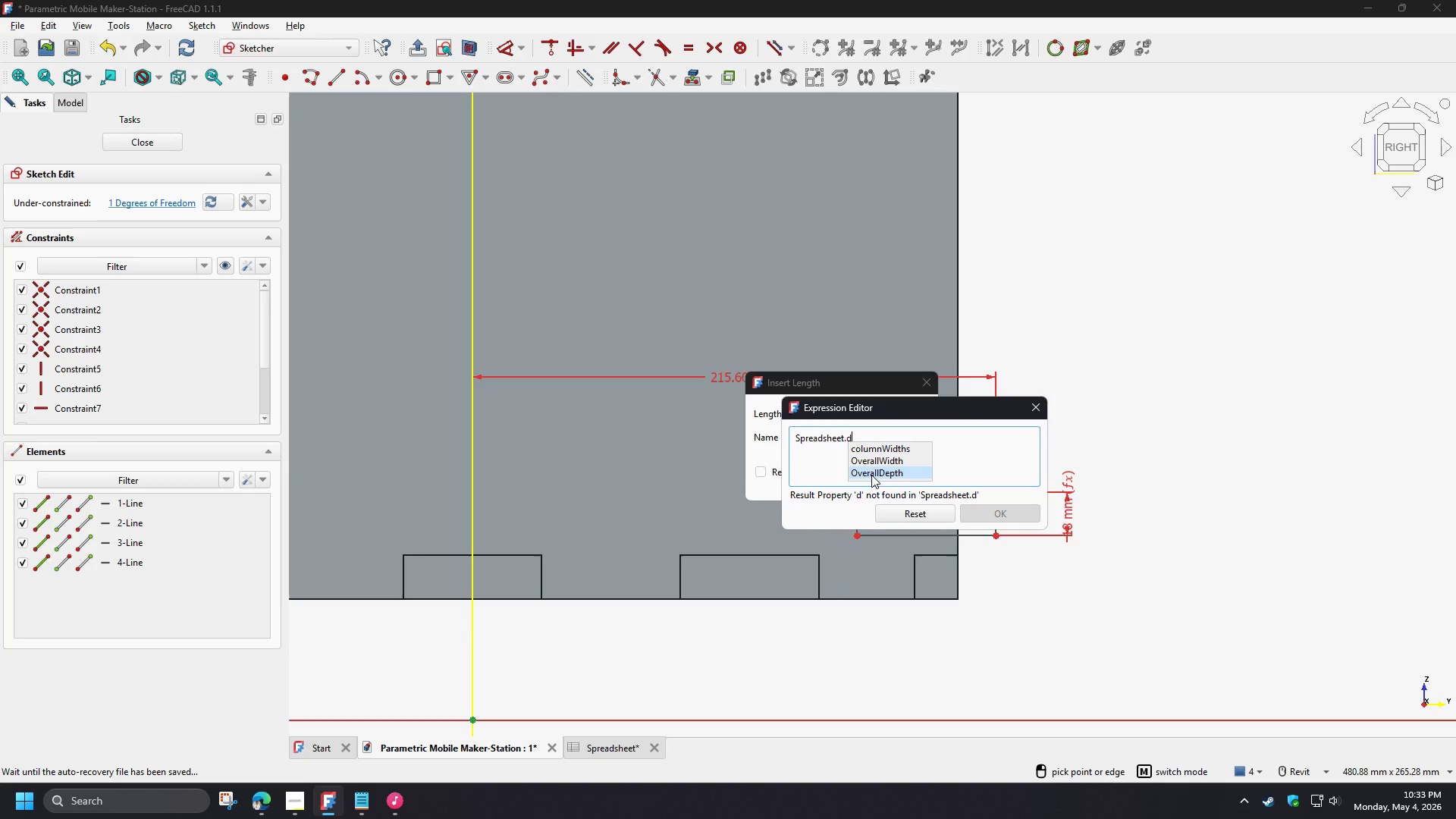 
left_click([871, 475])
 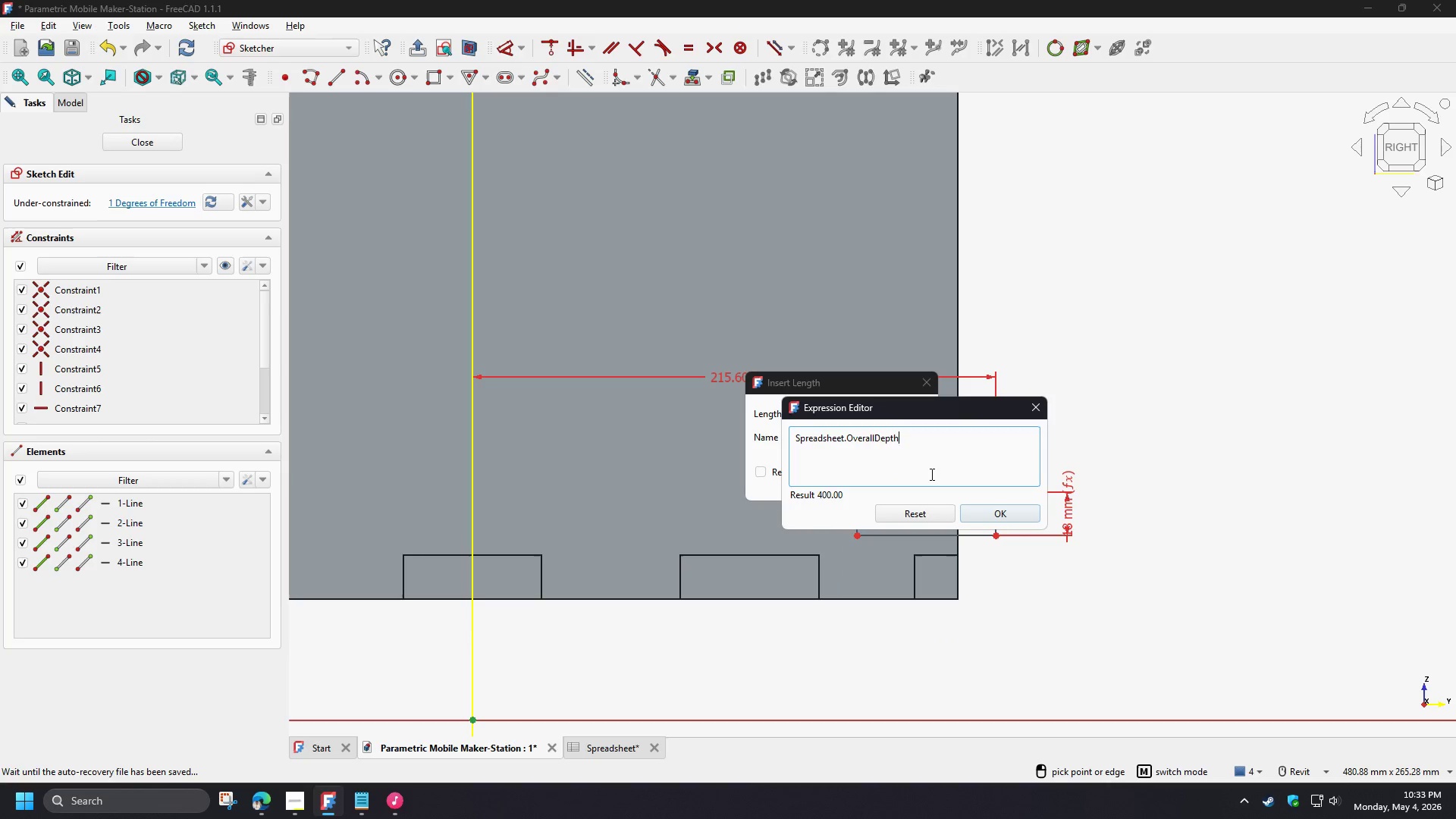 
key(NumpadDivide)
 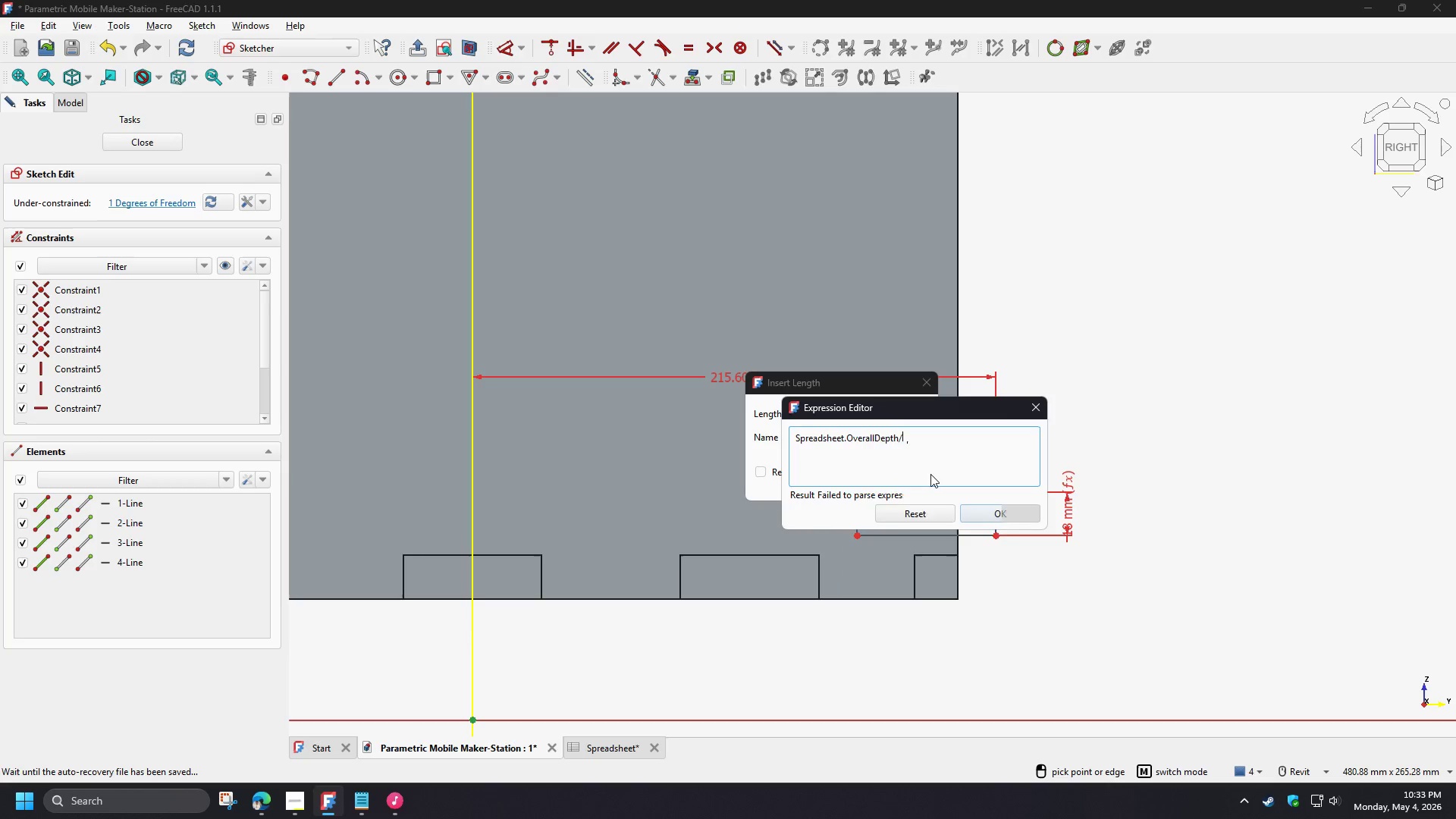 
key(Numpad2)
 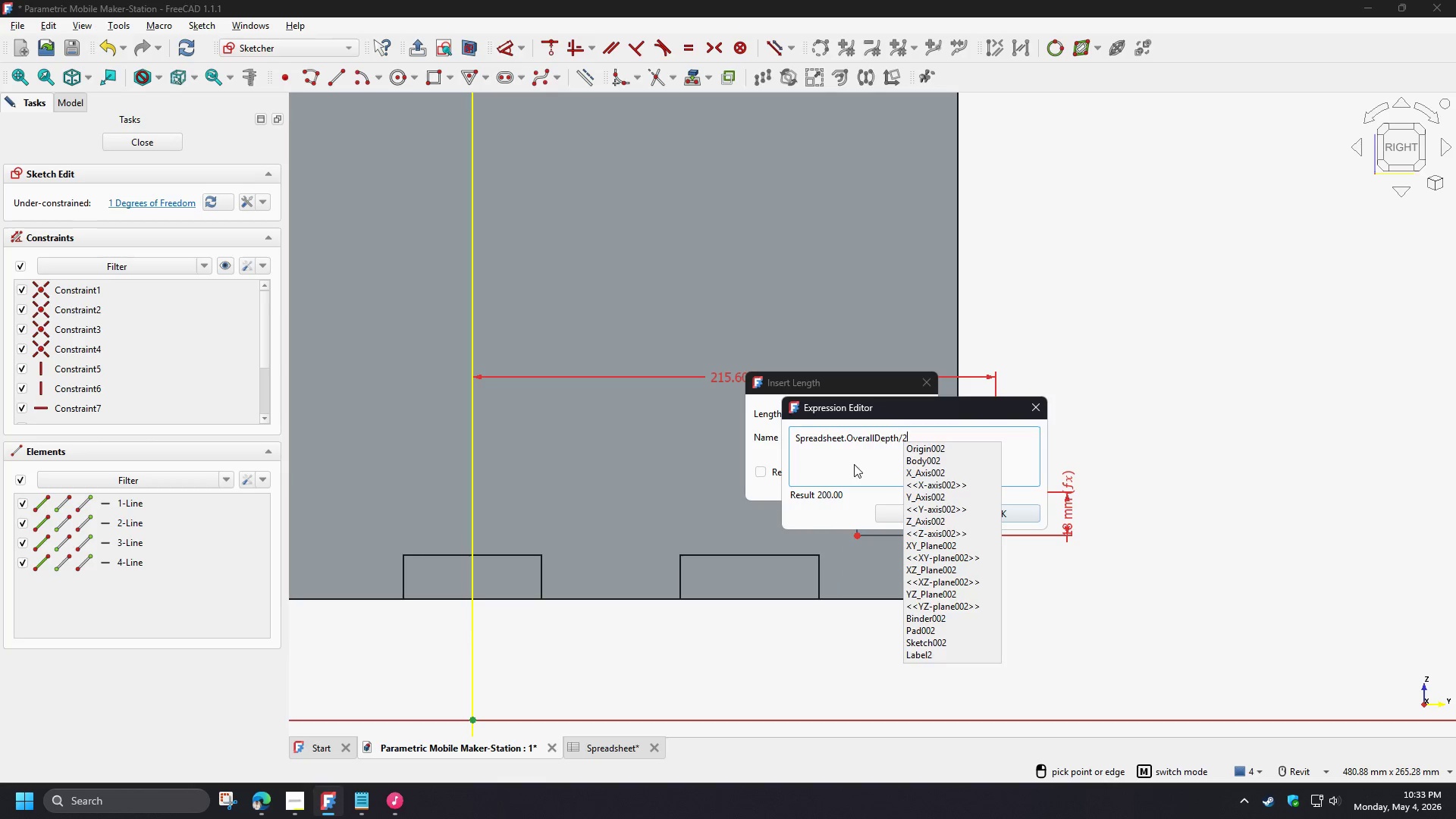 
left_click([854, 464])
 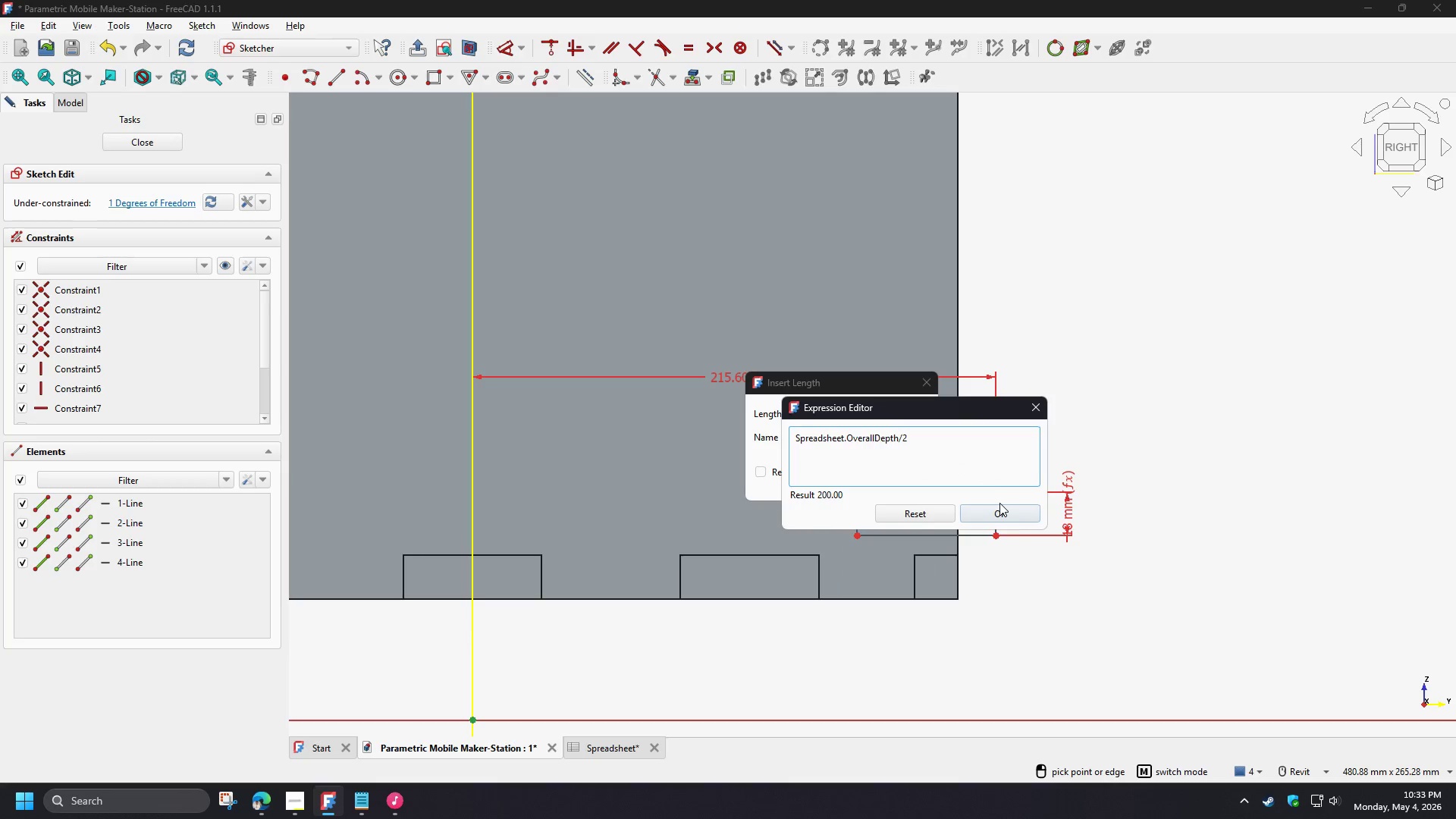 
left_click([1000, 505])
 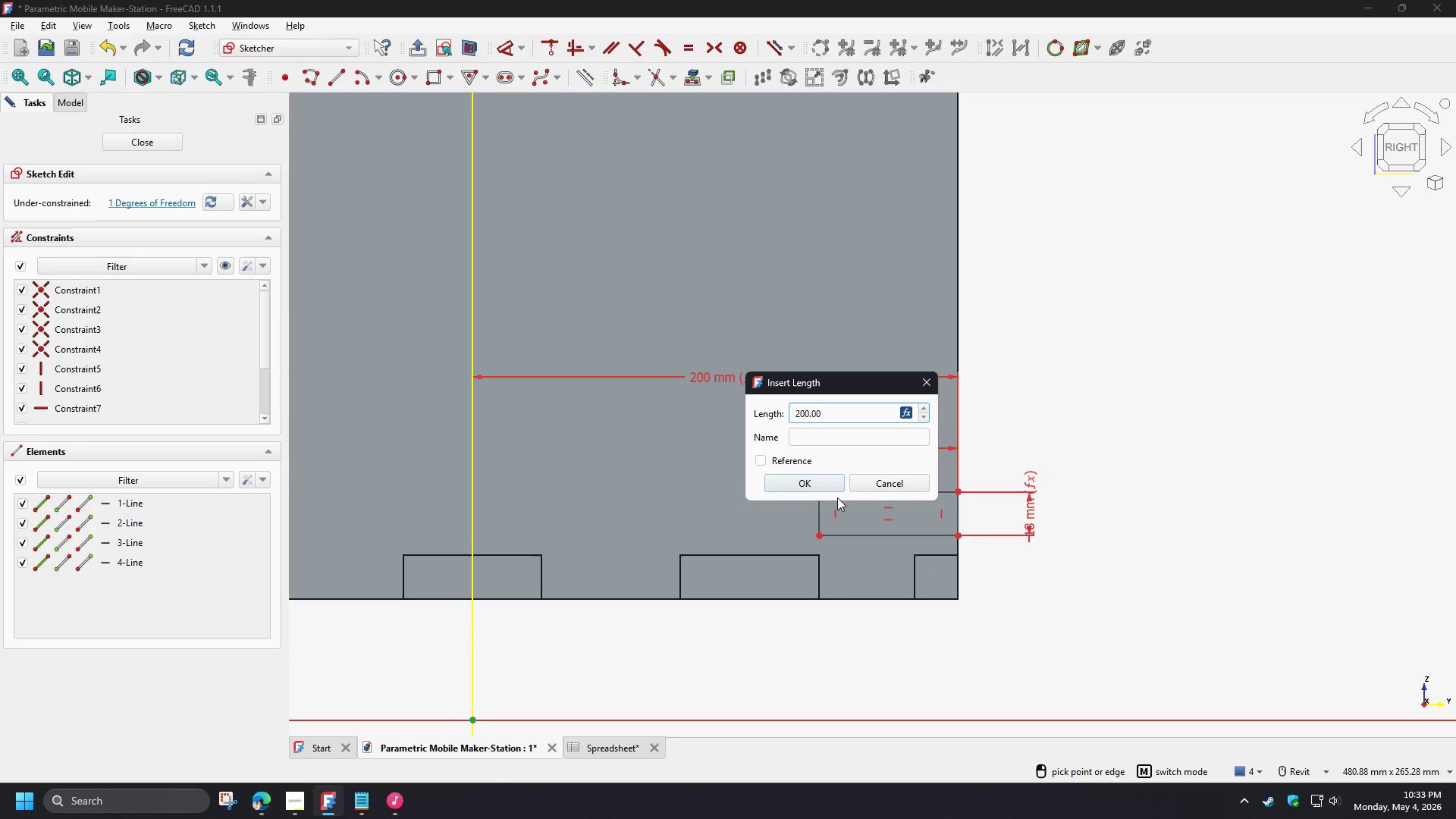 
left_click([816, 483])
 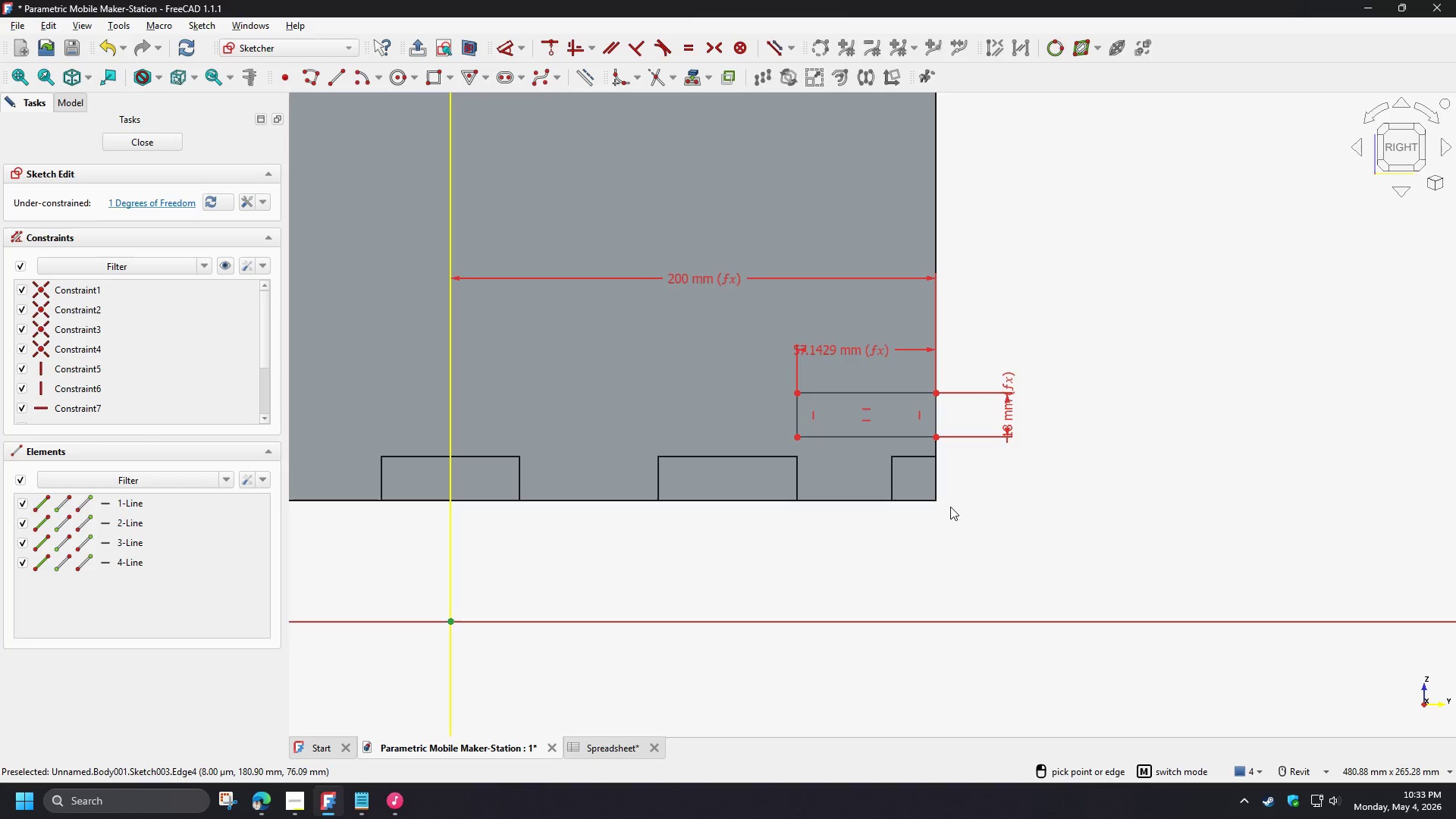 
right_click([1013, 500])
 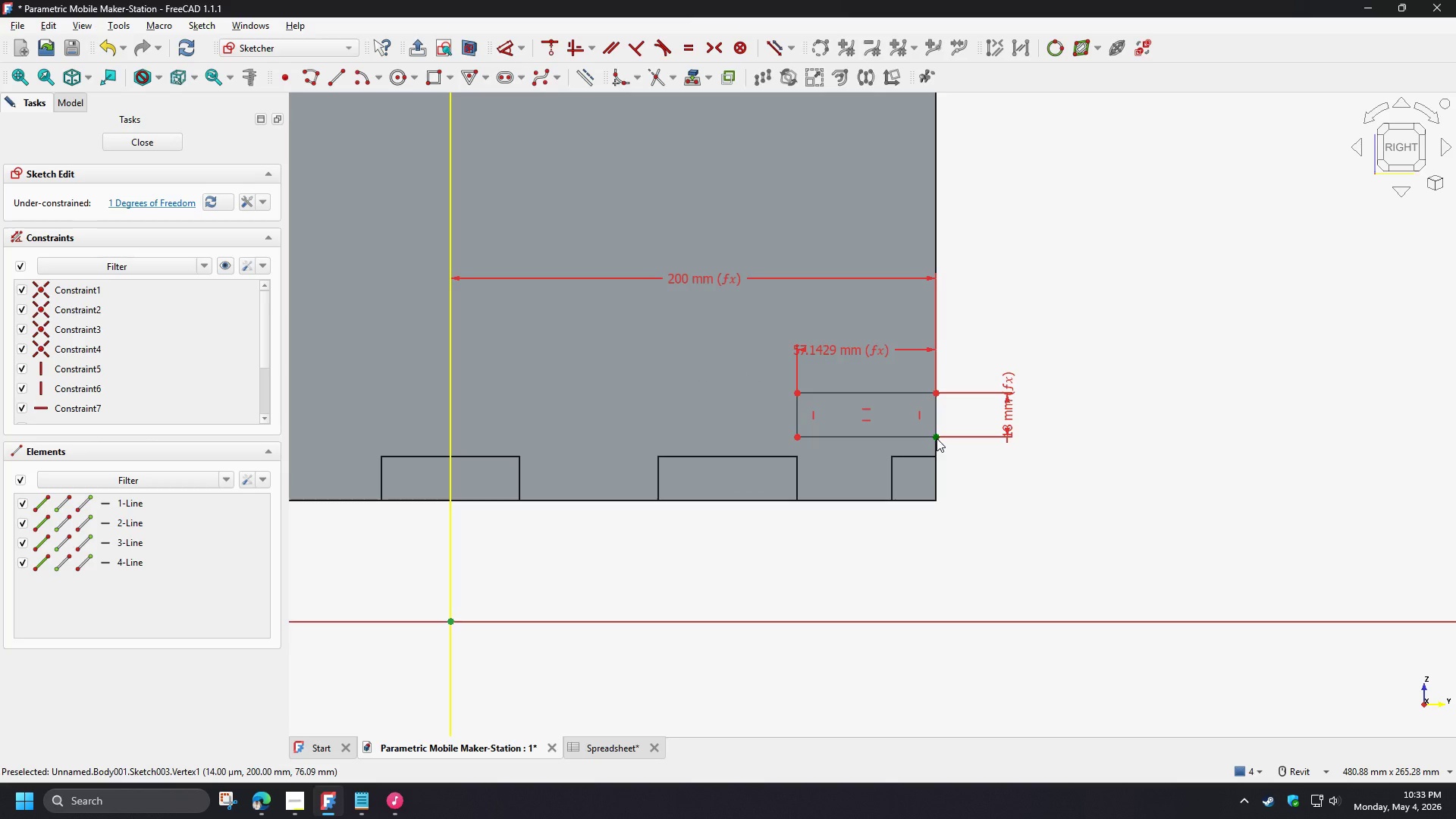 
left_click([937, 438])
 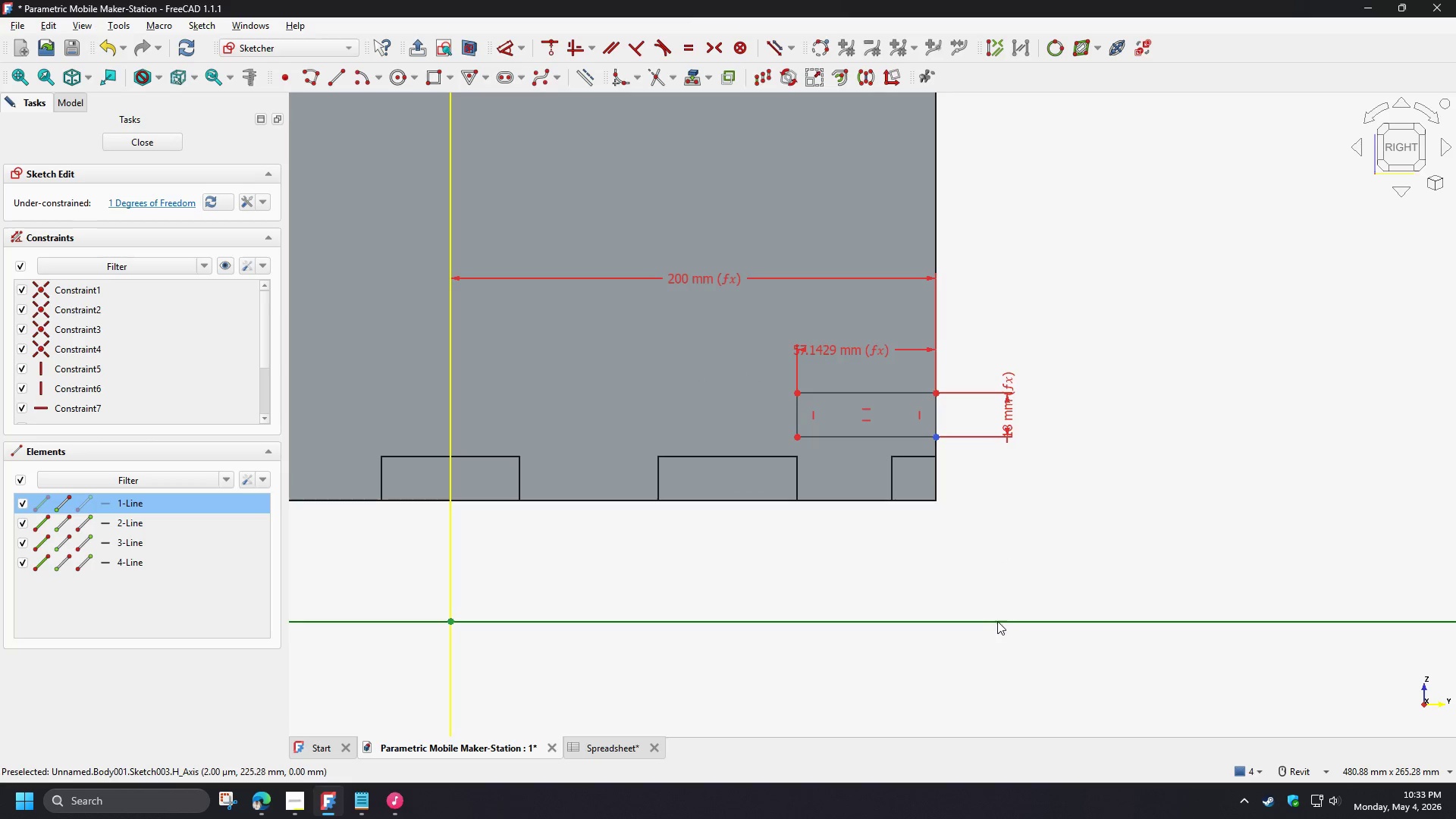 
left_click([997, 621])
 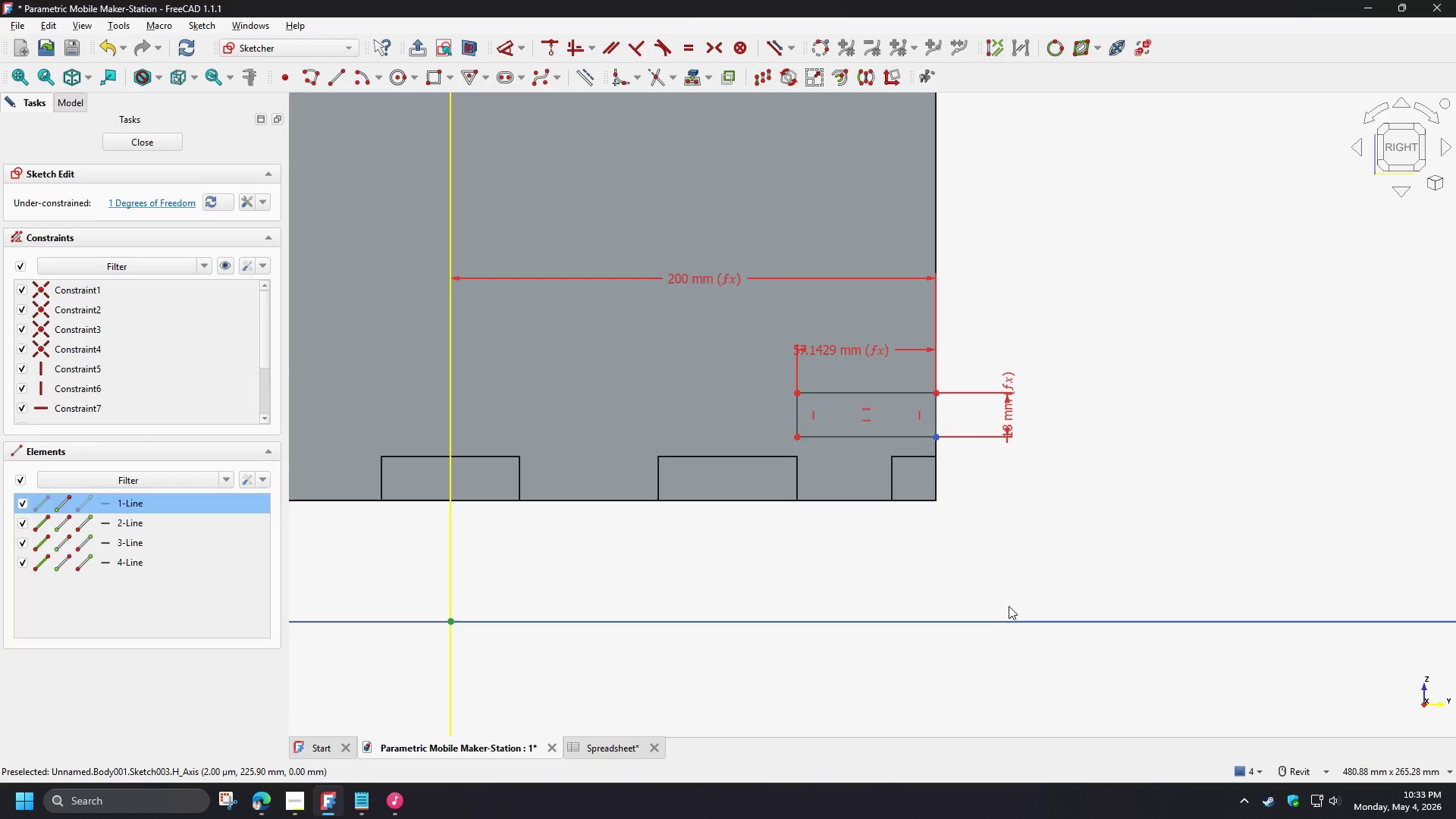 
key(D)
 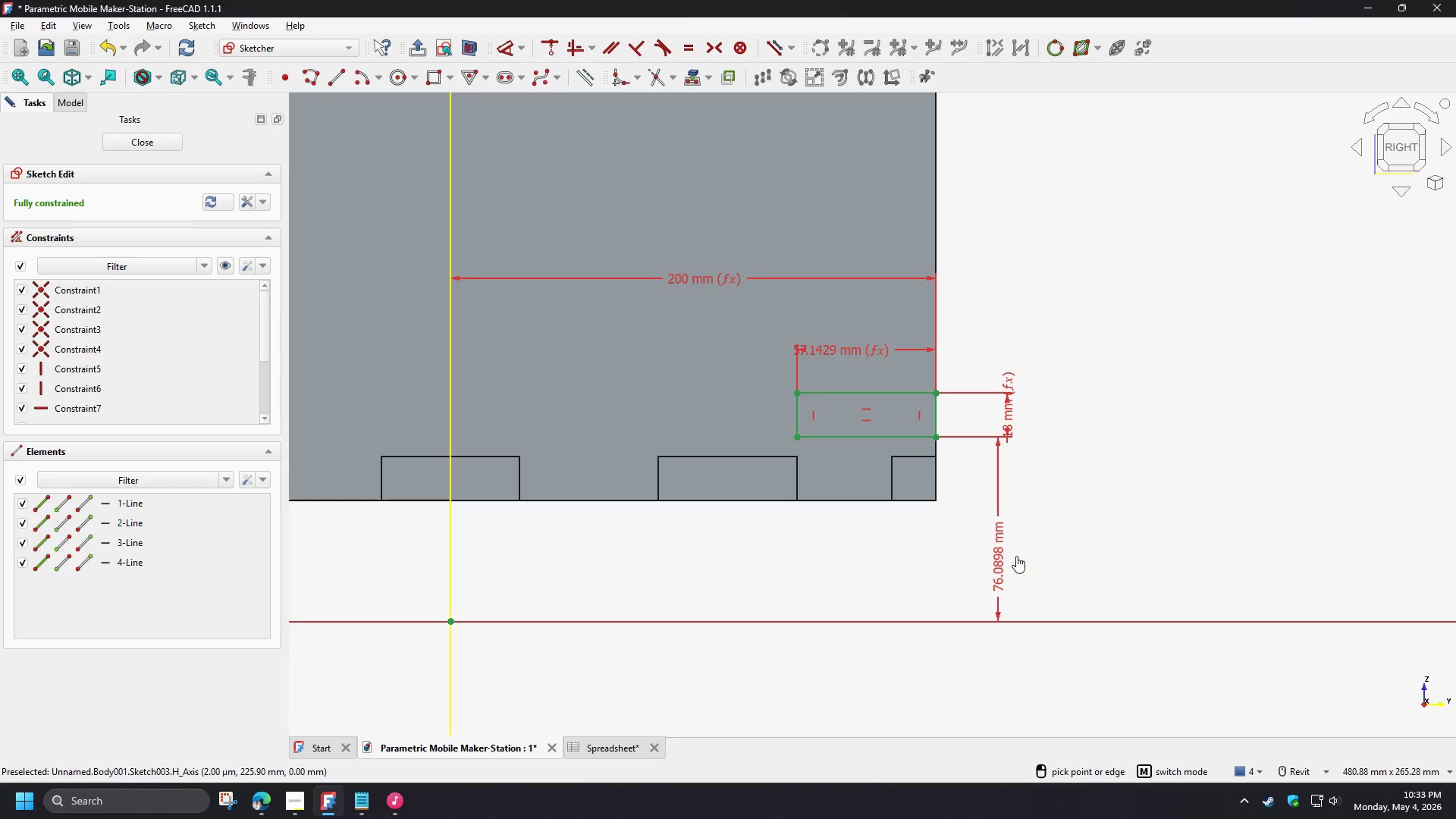 
left_click([1016, 556])
 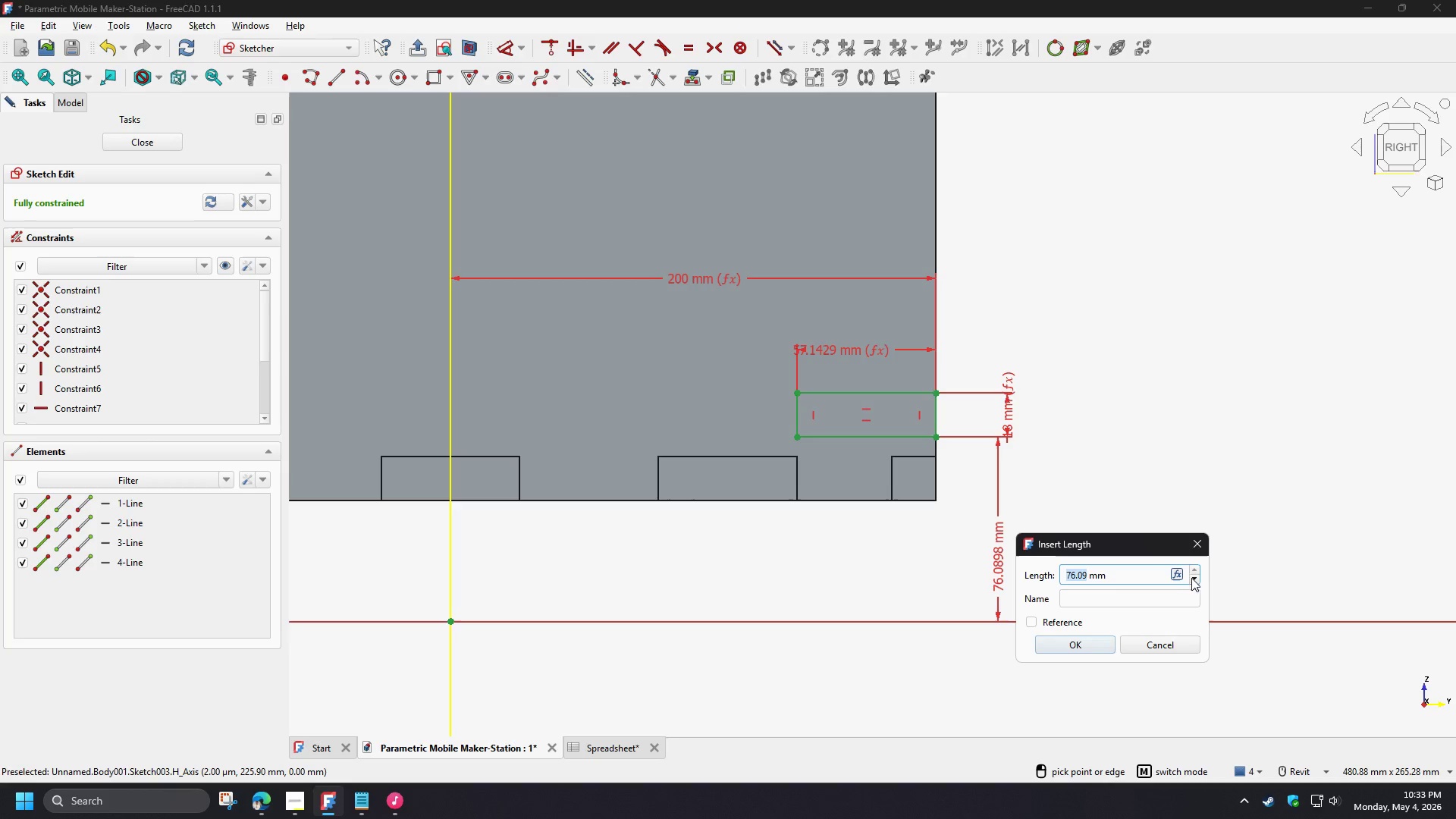 
left_click([1178, 570])
 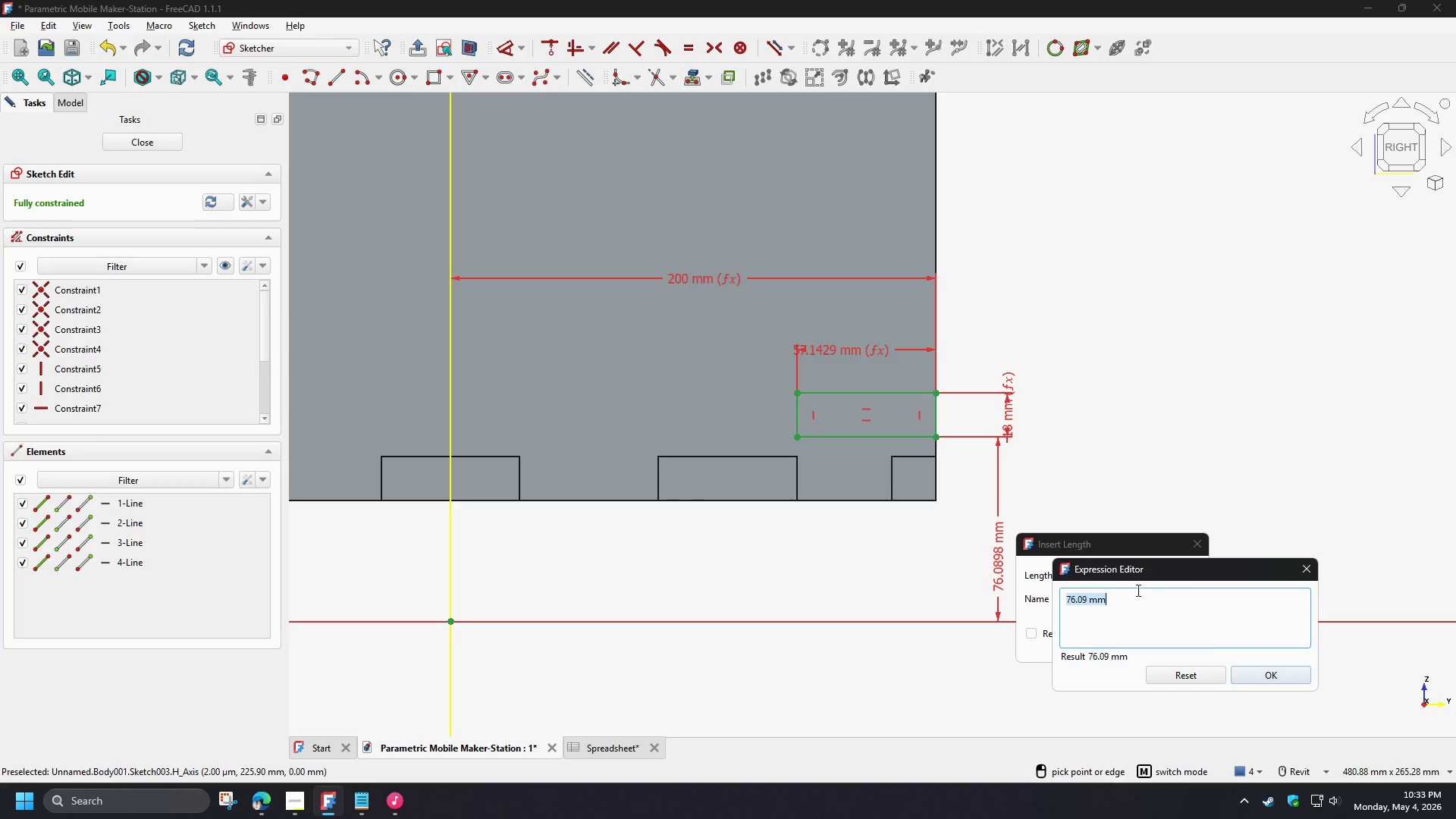 
type(sp)
 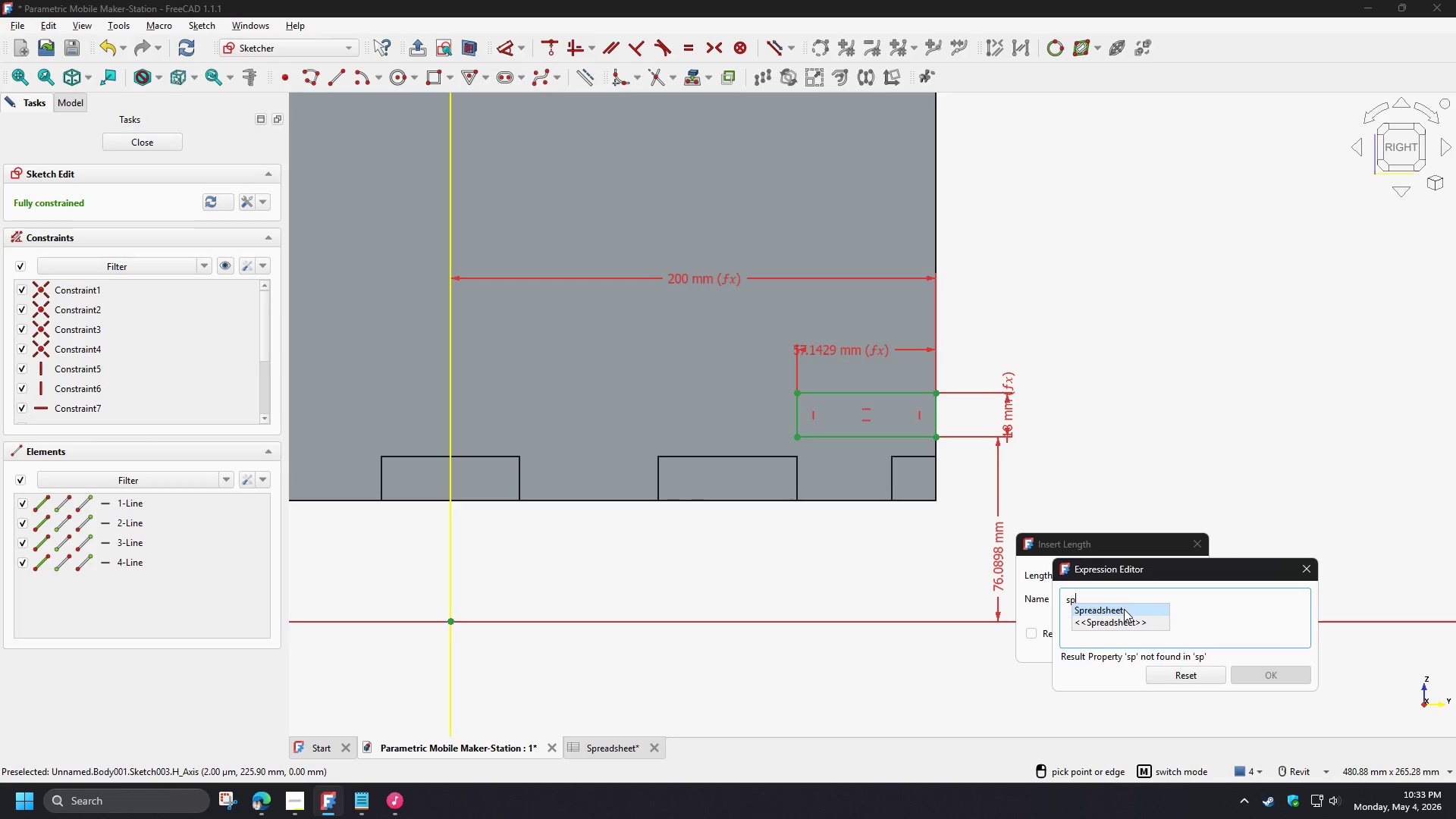 
left_click([1124, 609])
 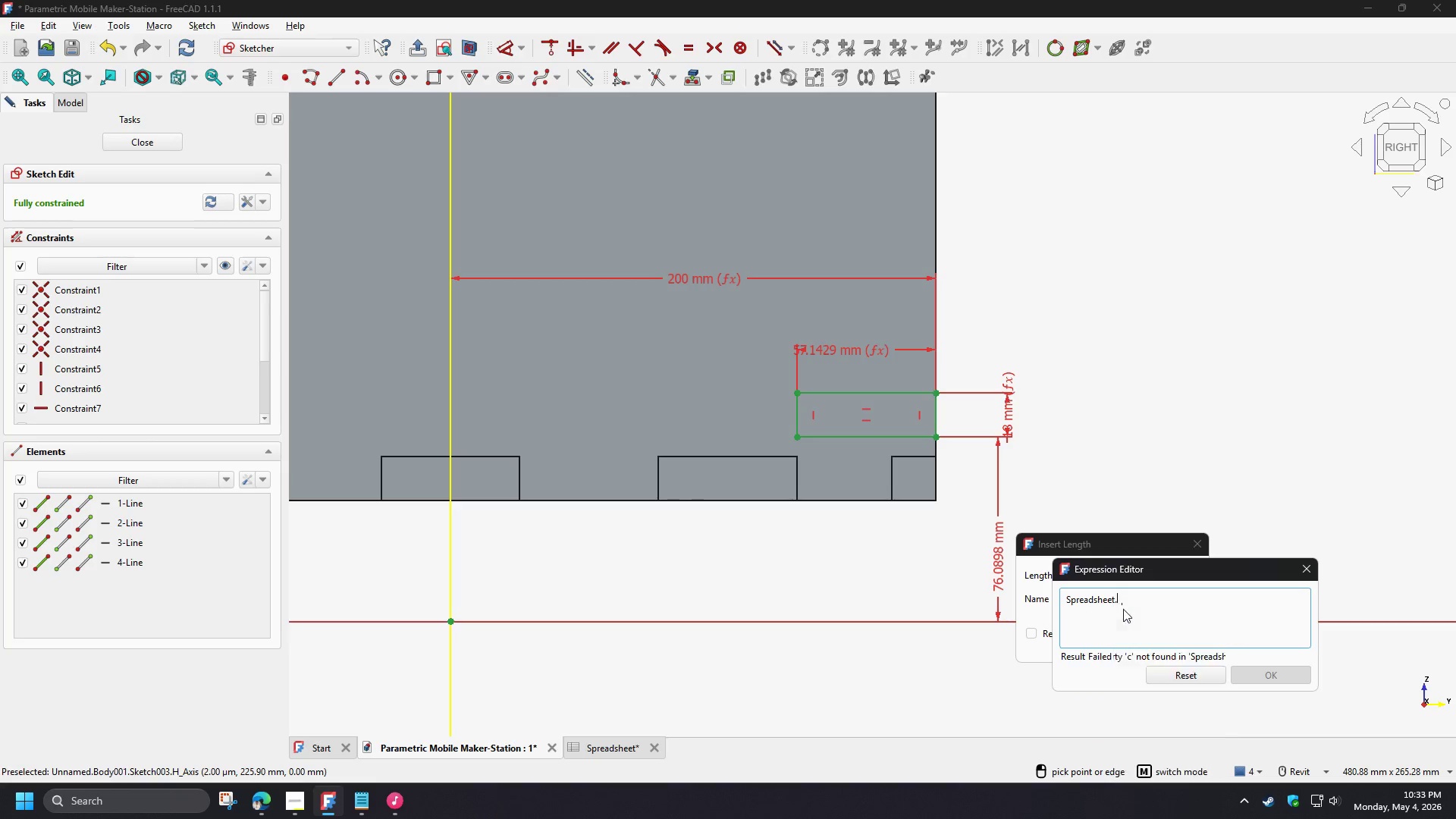 
type(cas)
 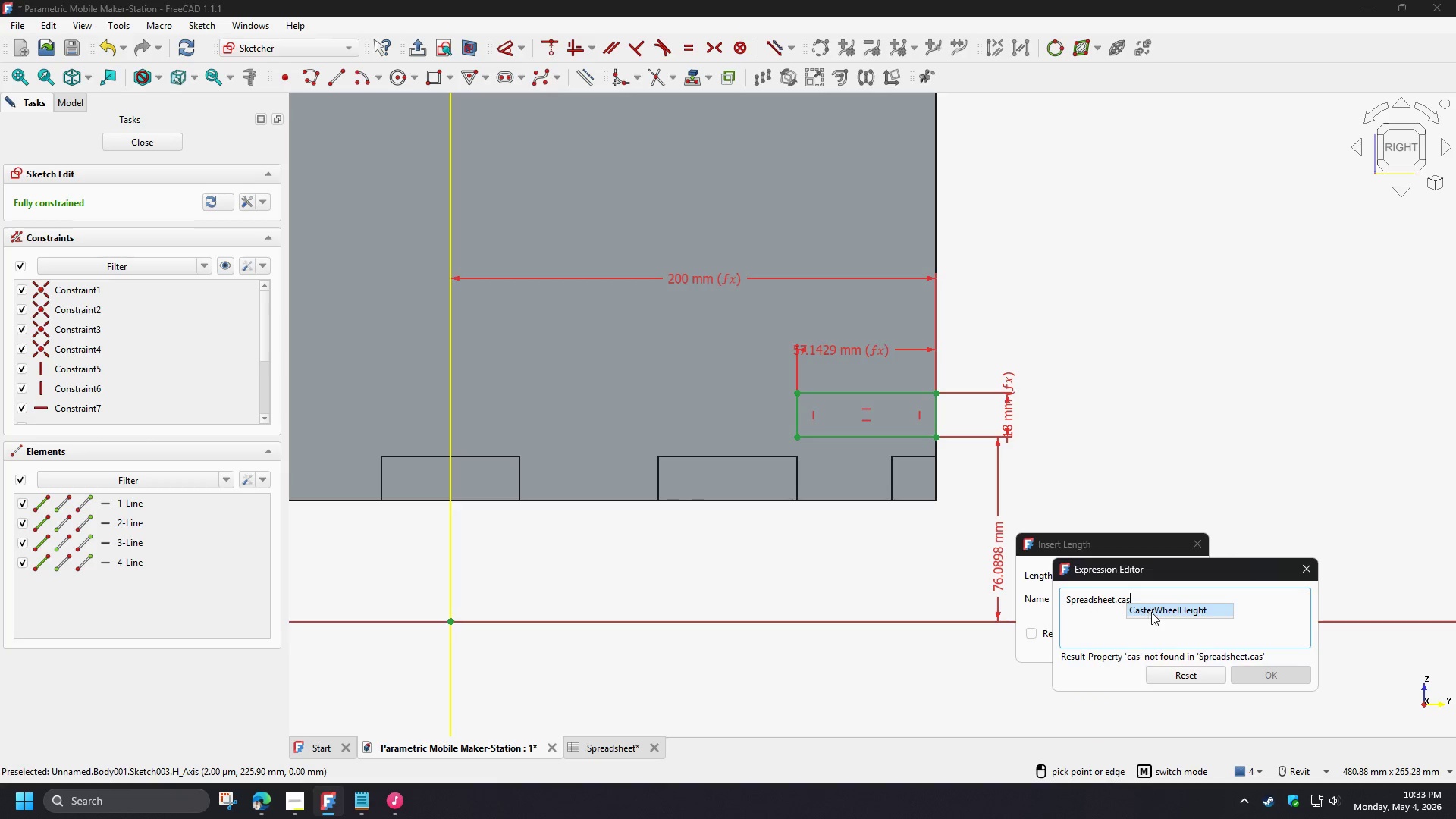 
left_click([1151, 612])
 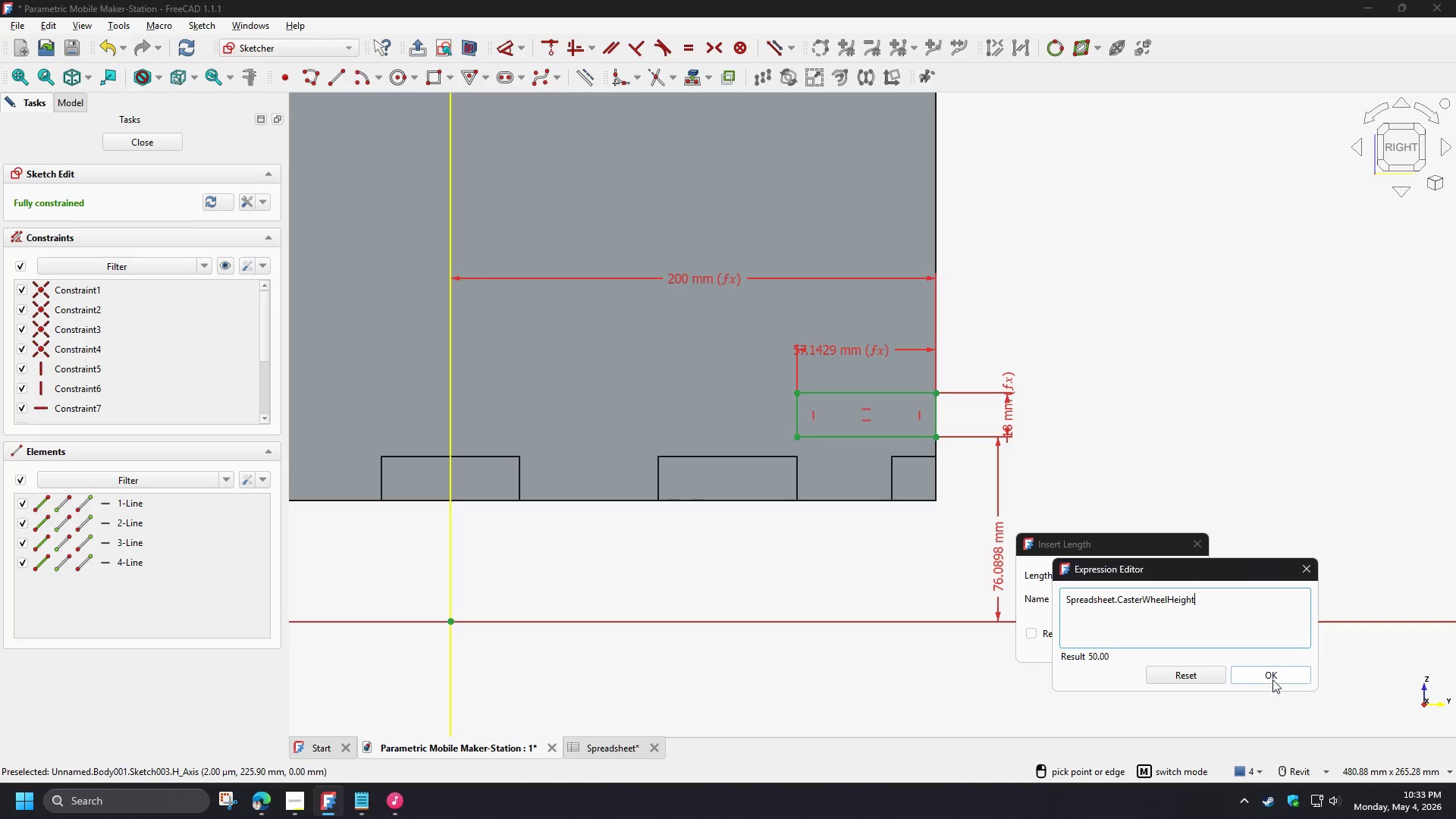 
left_click([1276, 680])
 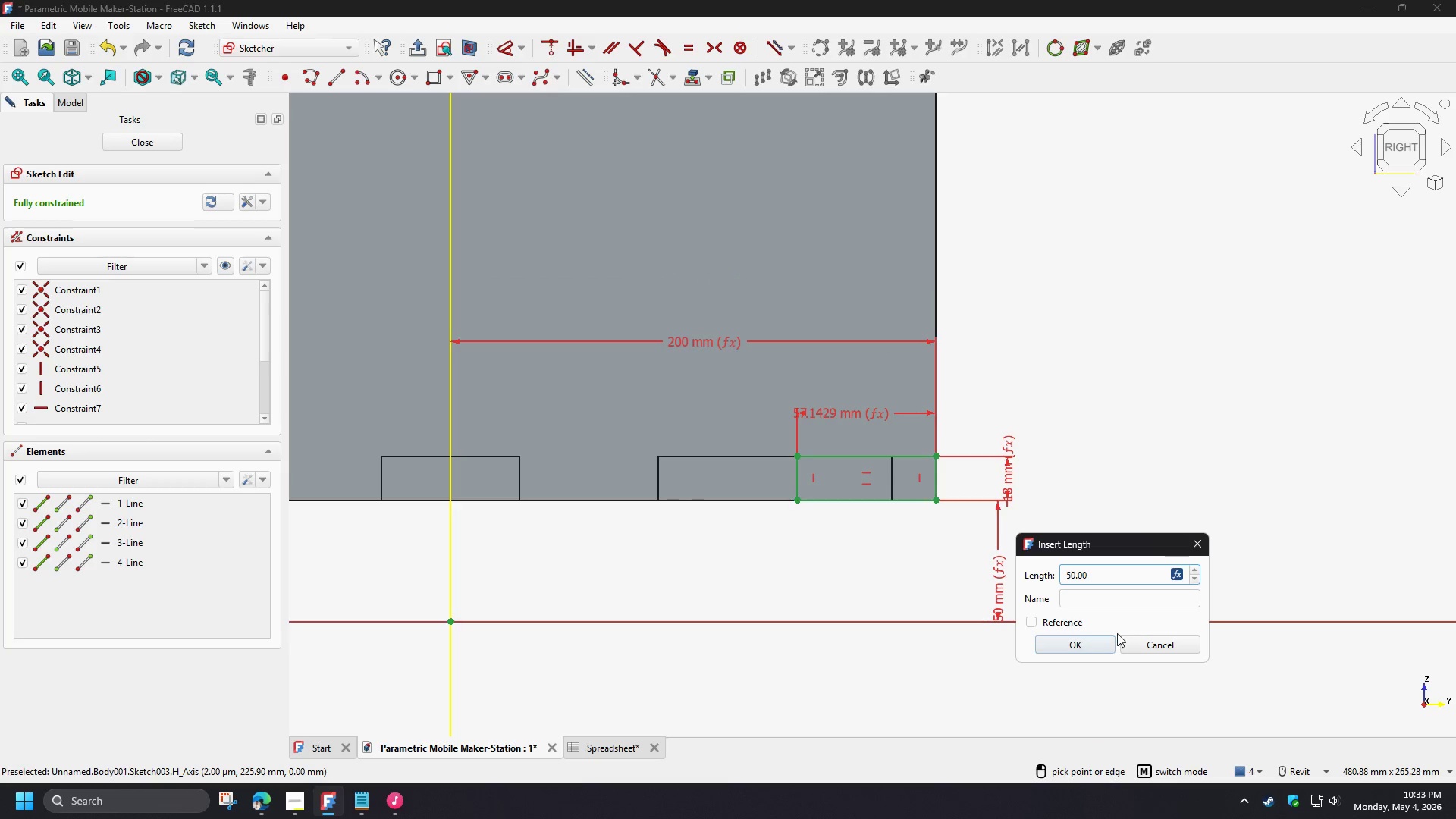 
left_click([1095, 644])
 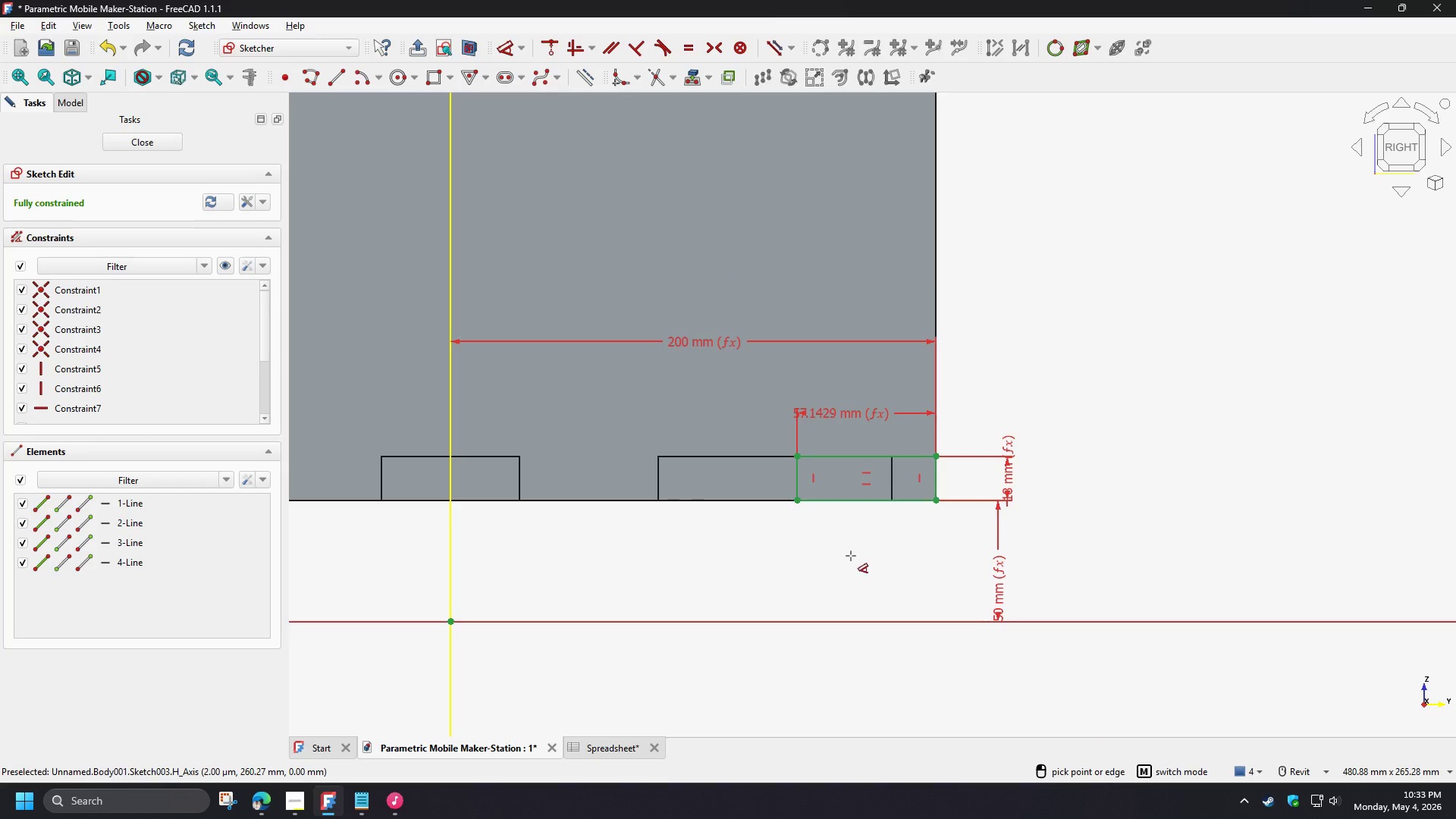 
right_click([846, 555])
 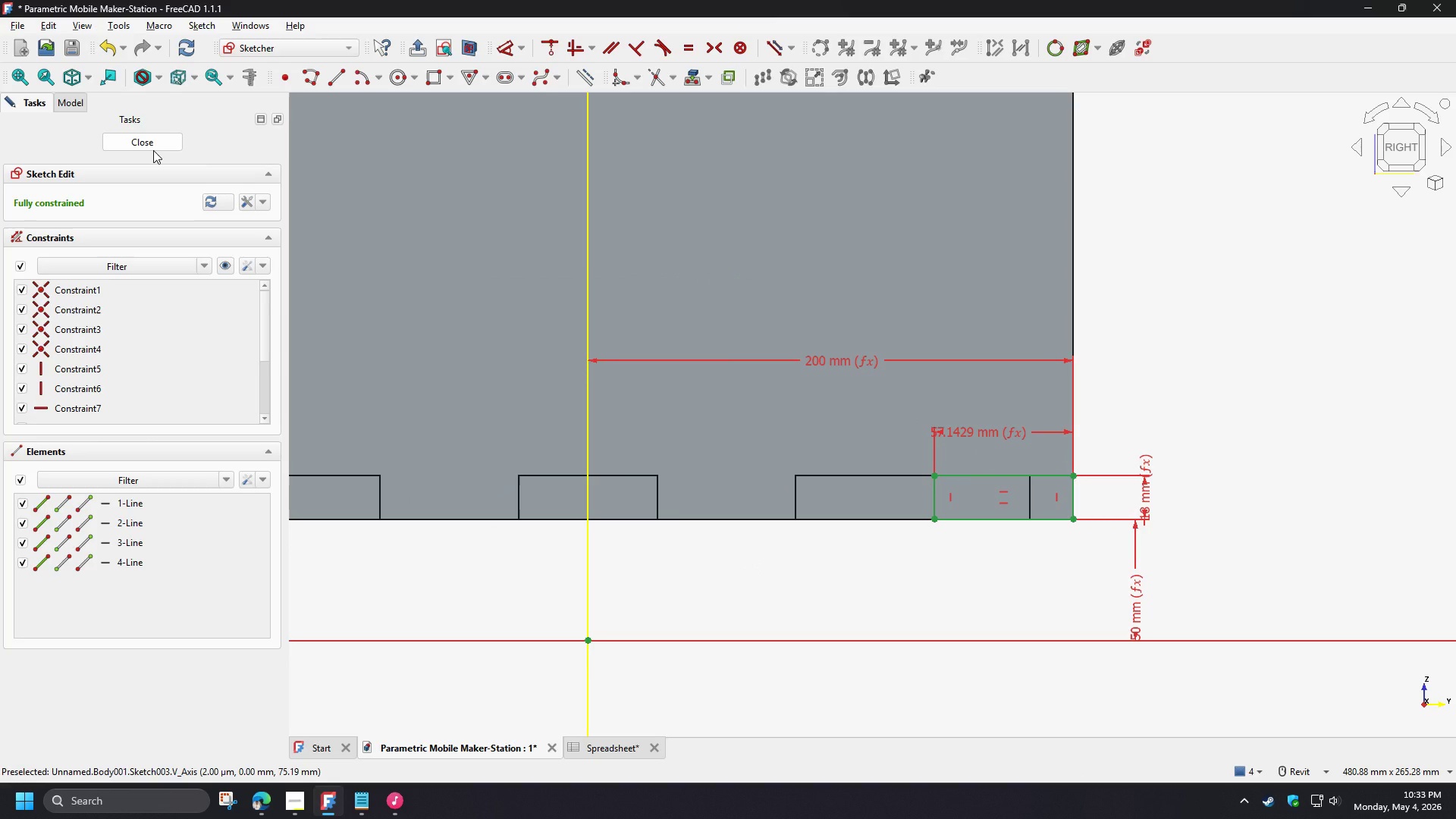 
wait(5.38)
 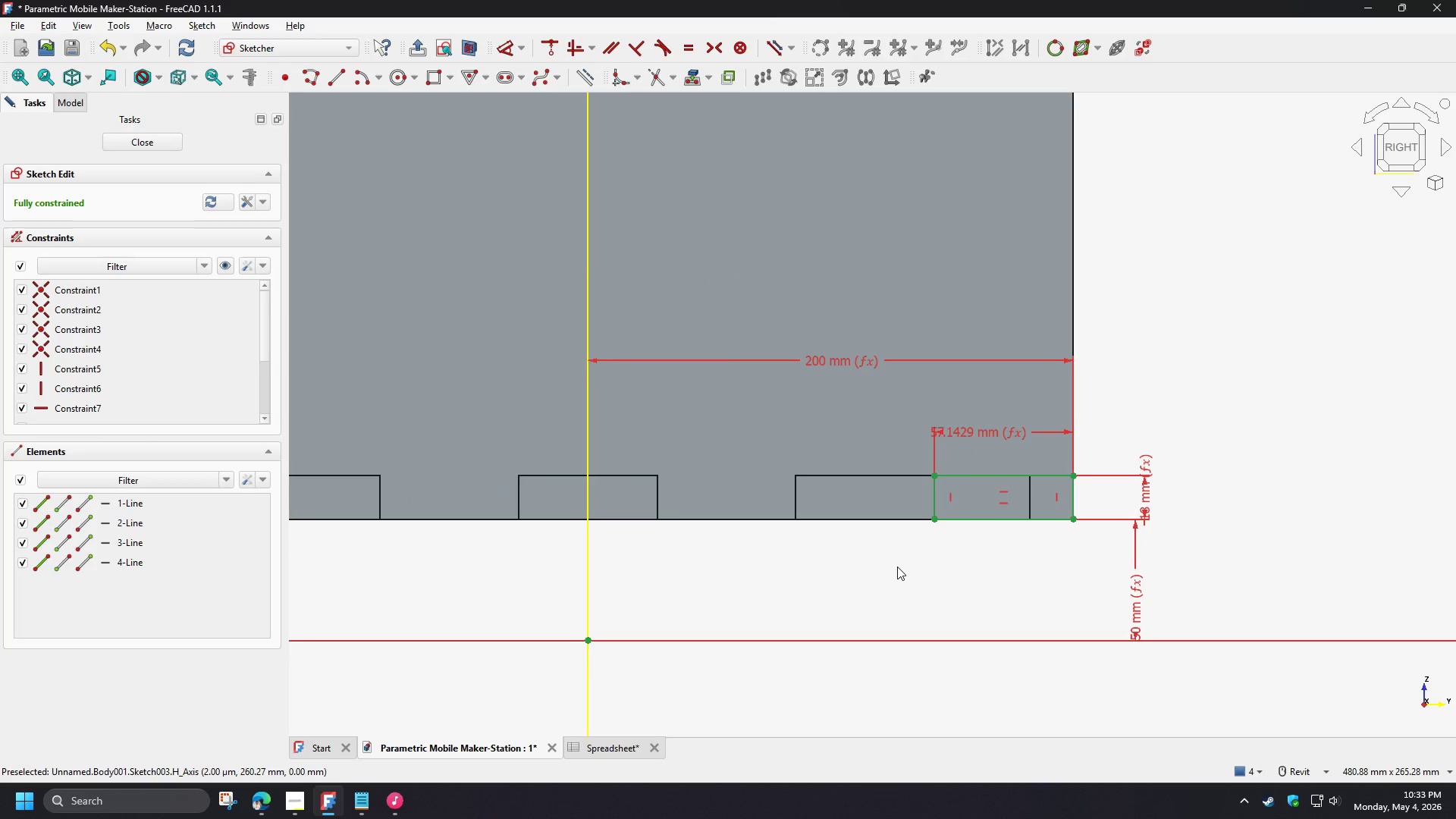 
left_click([151, 144])
 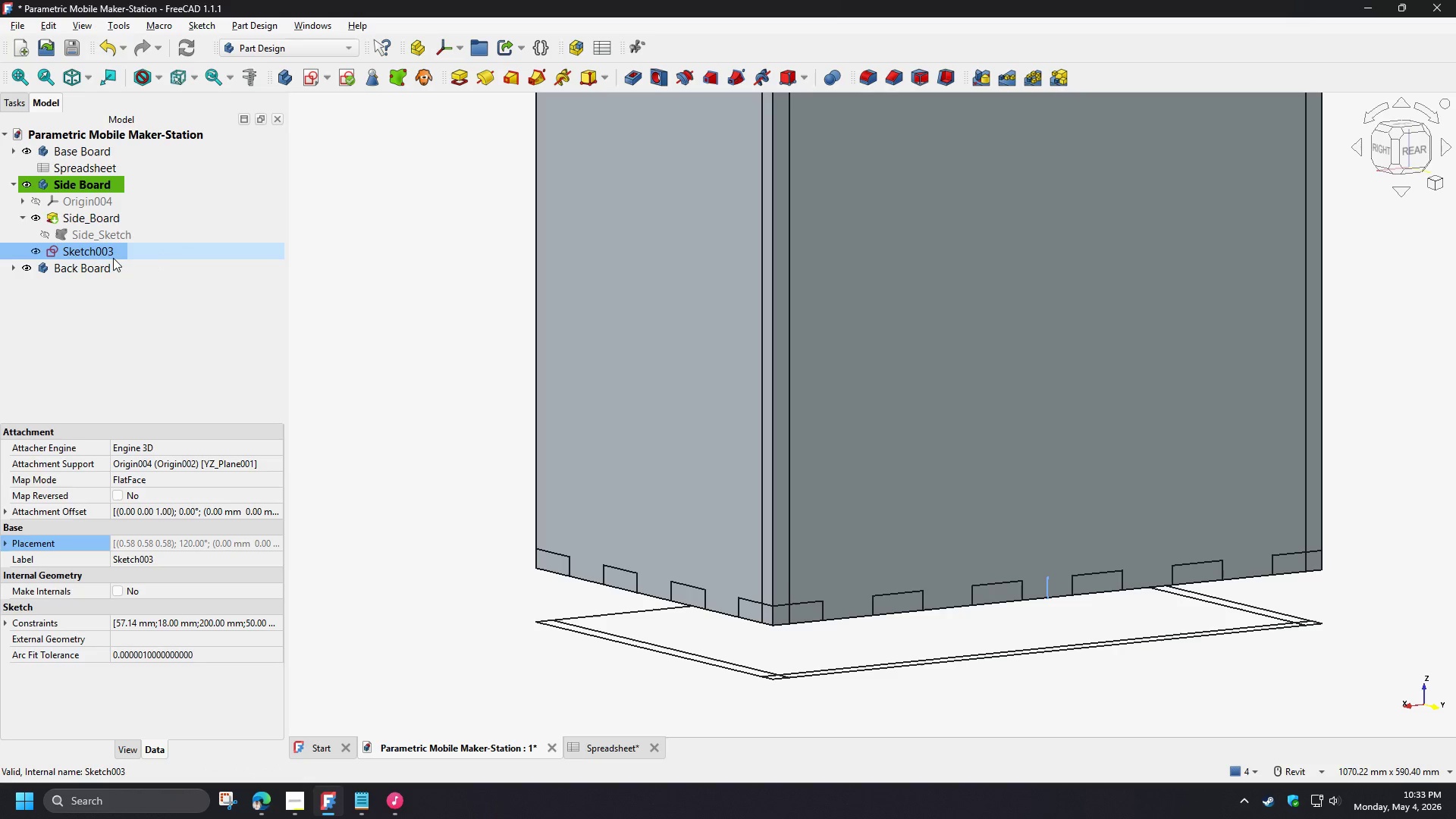 
left_click([89, 253])
 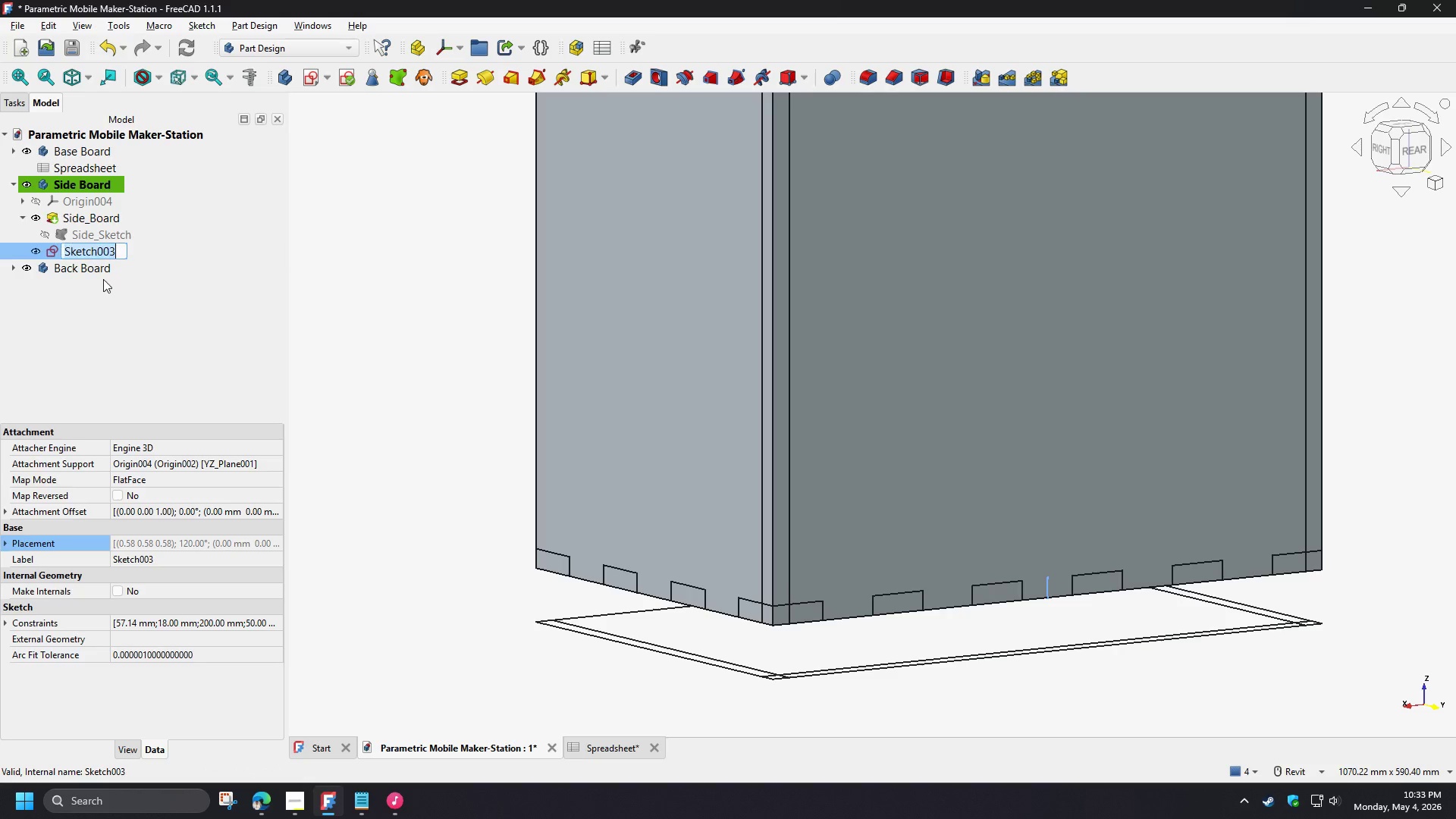 
key(F2)
 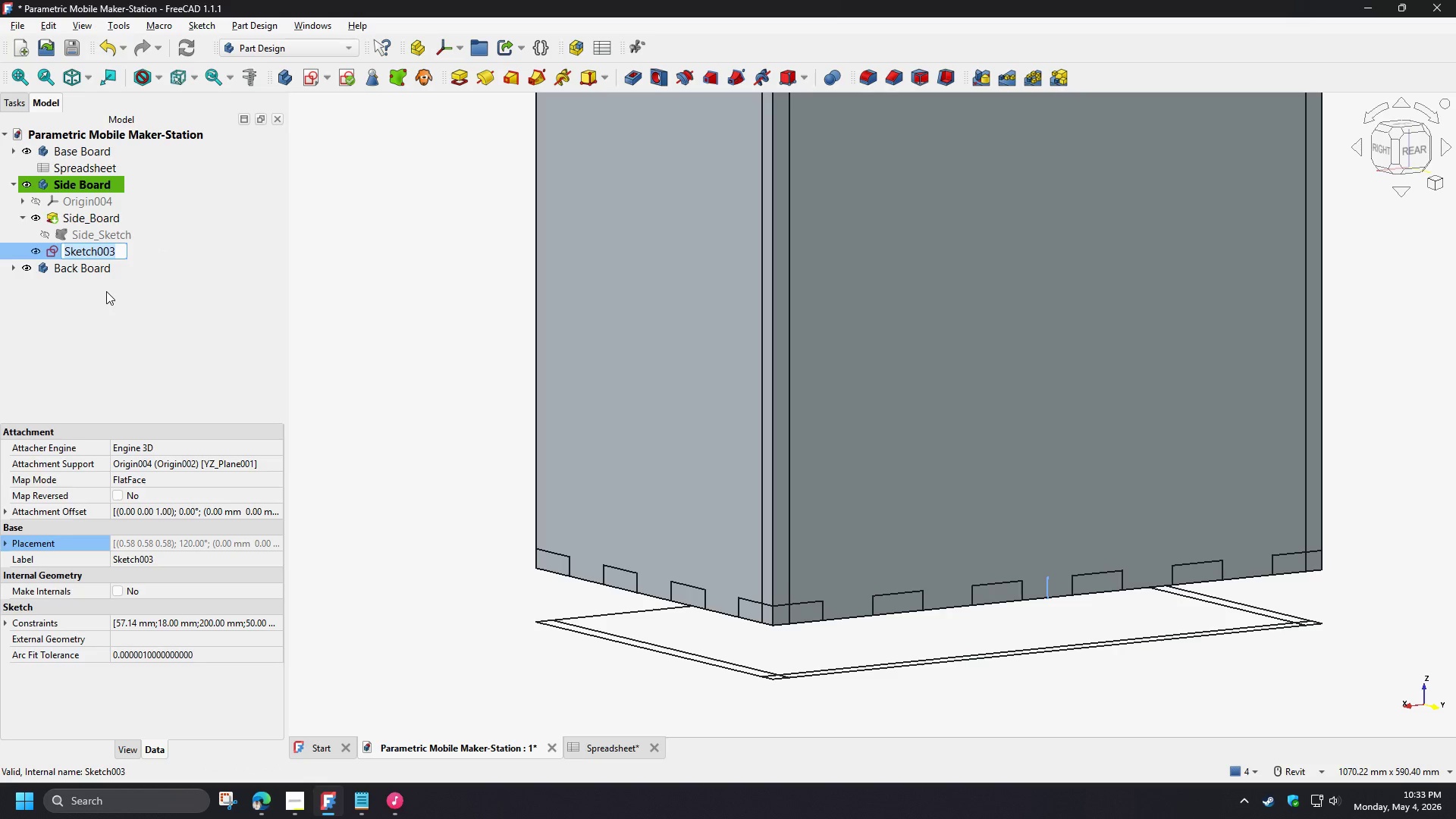 
hold_key(key=ShiftLeft, duration=1.52)
 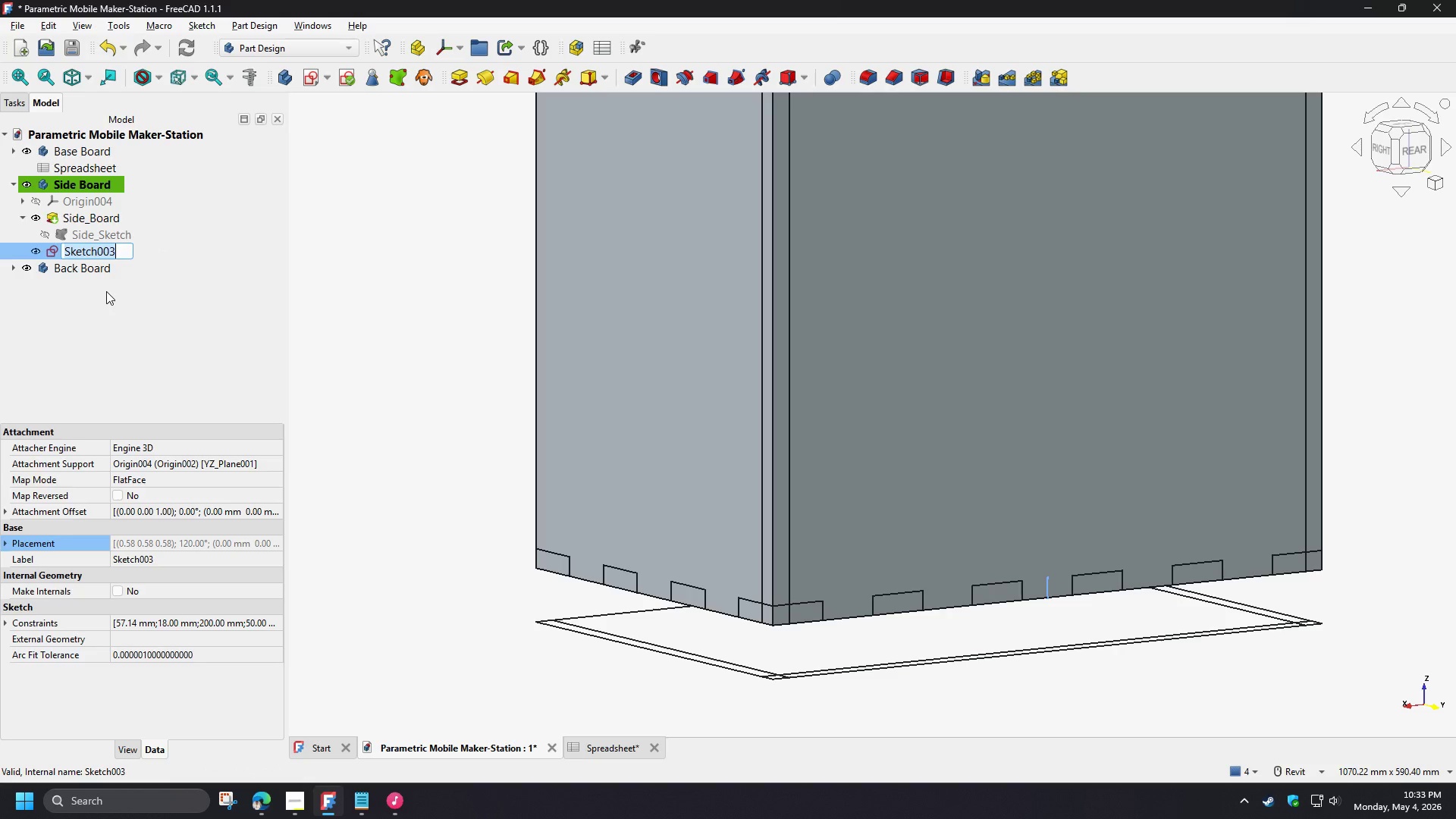 
type(Bottom_SL)
key(Backspace)
type(or)
key(Backspace)
key(Backspace)
type(lot_Sketchg)
key(Backspace)
 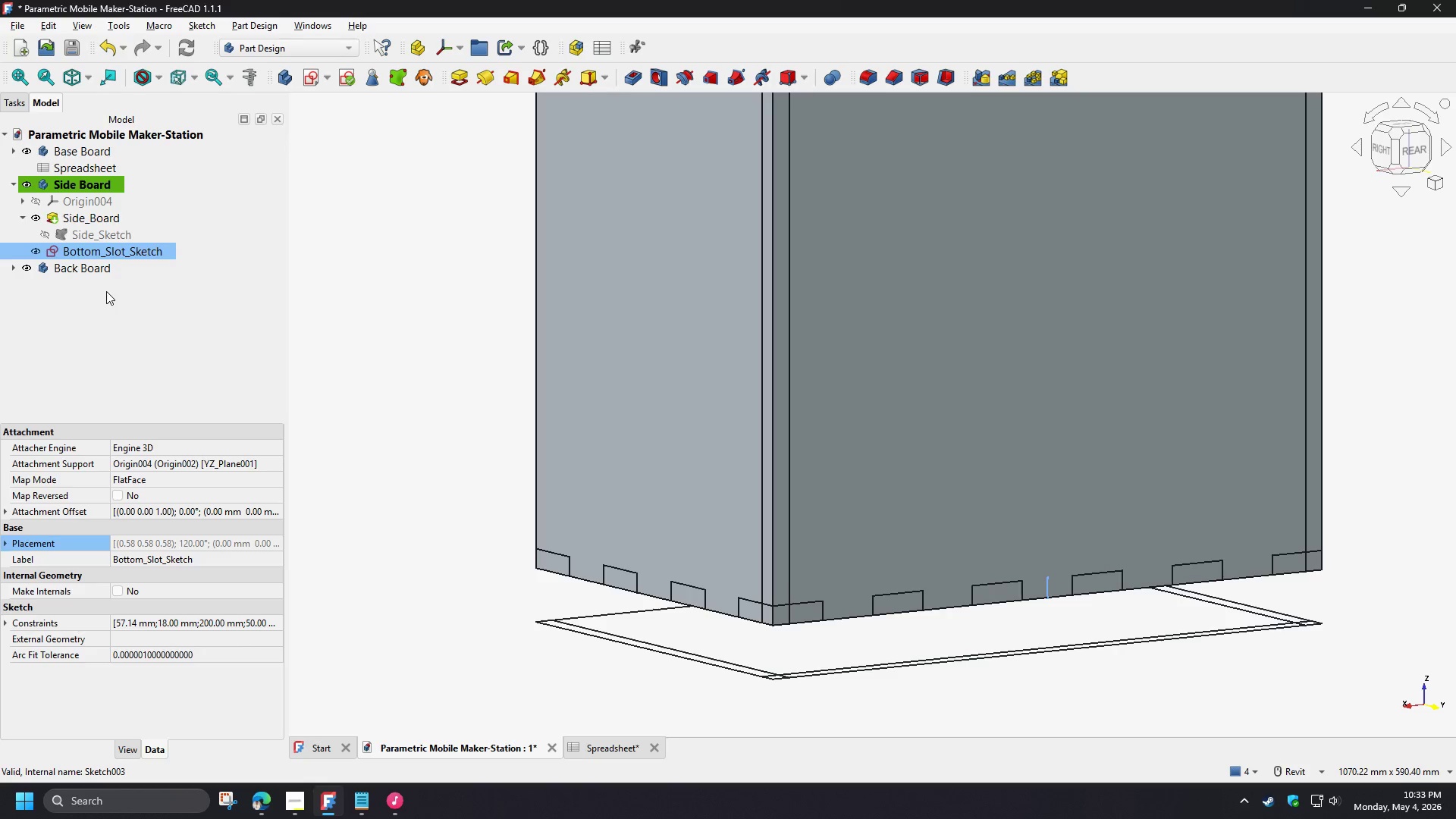 
 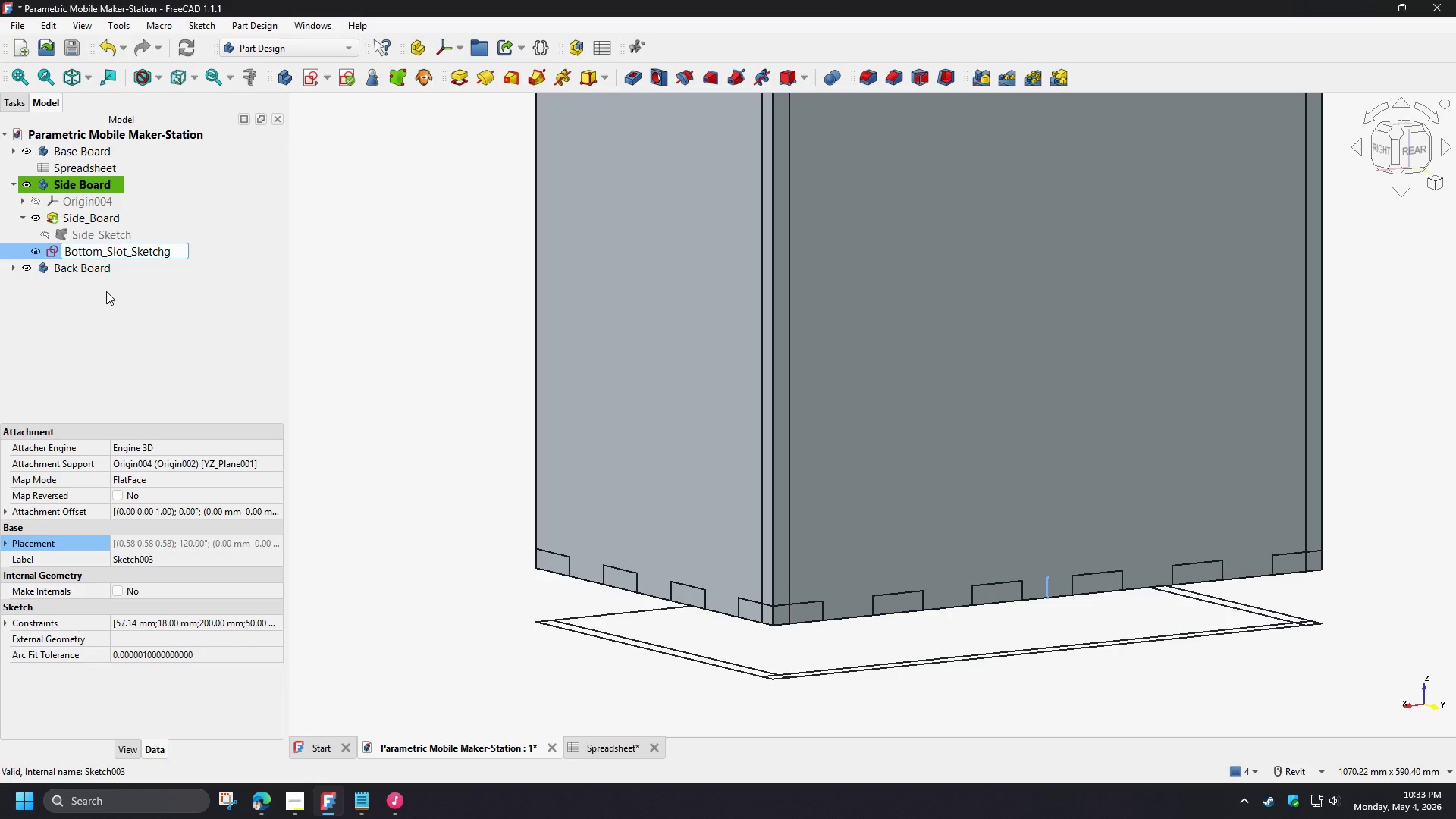 
key(Enter)
 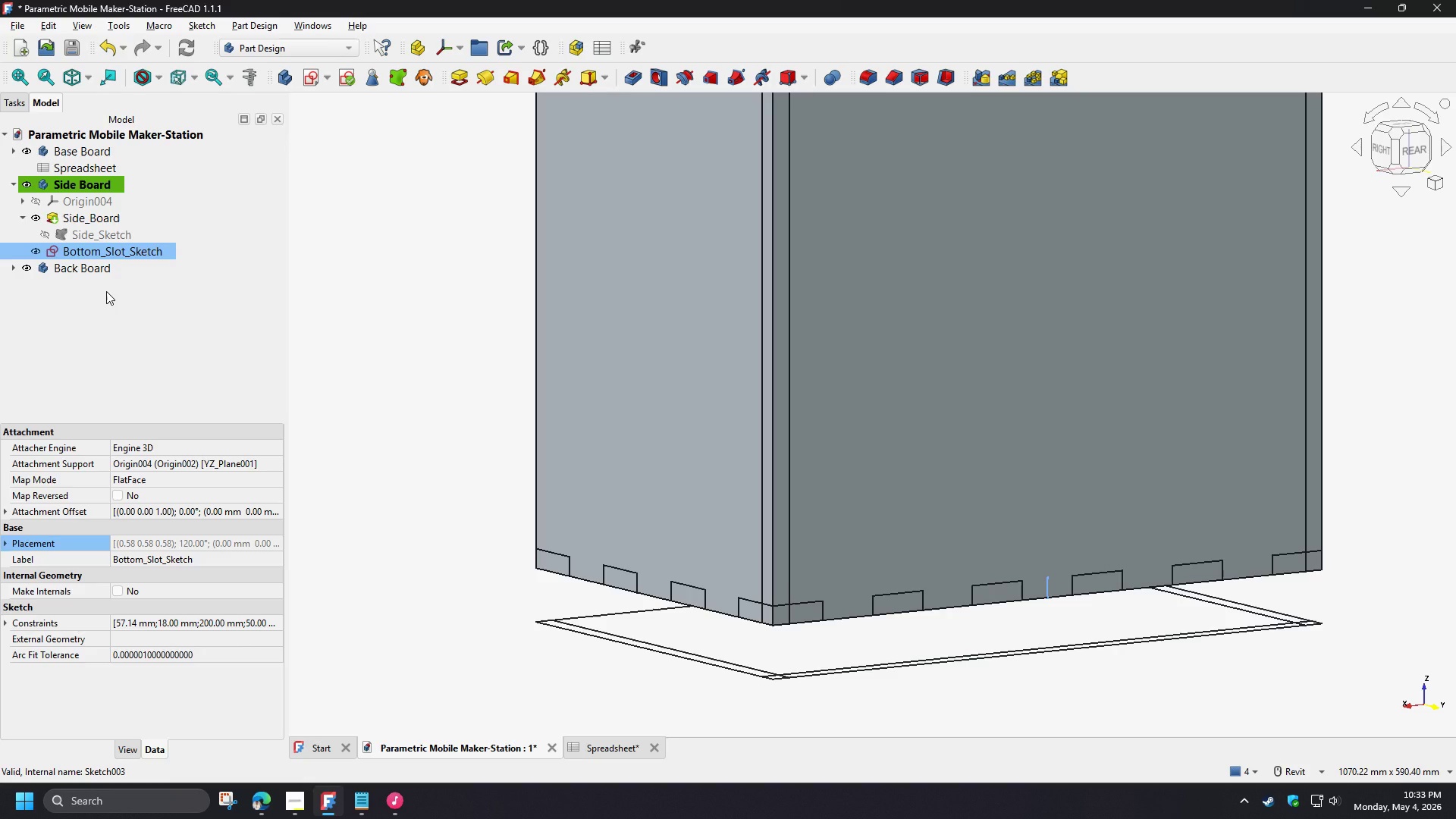 
left_click([106, 291])
 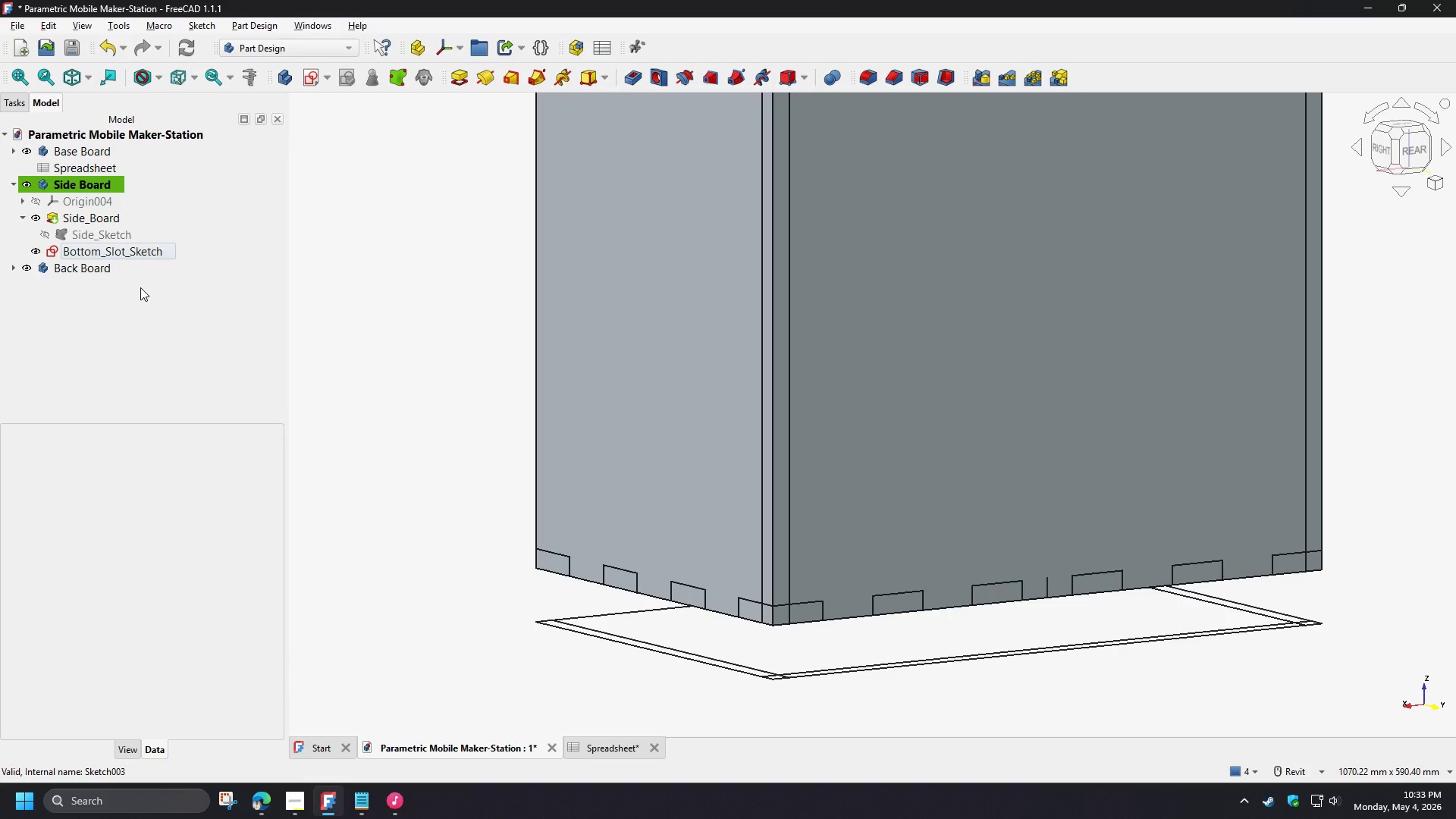 
left_click([130, 253])
 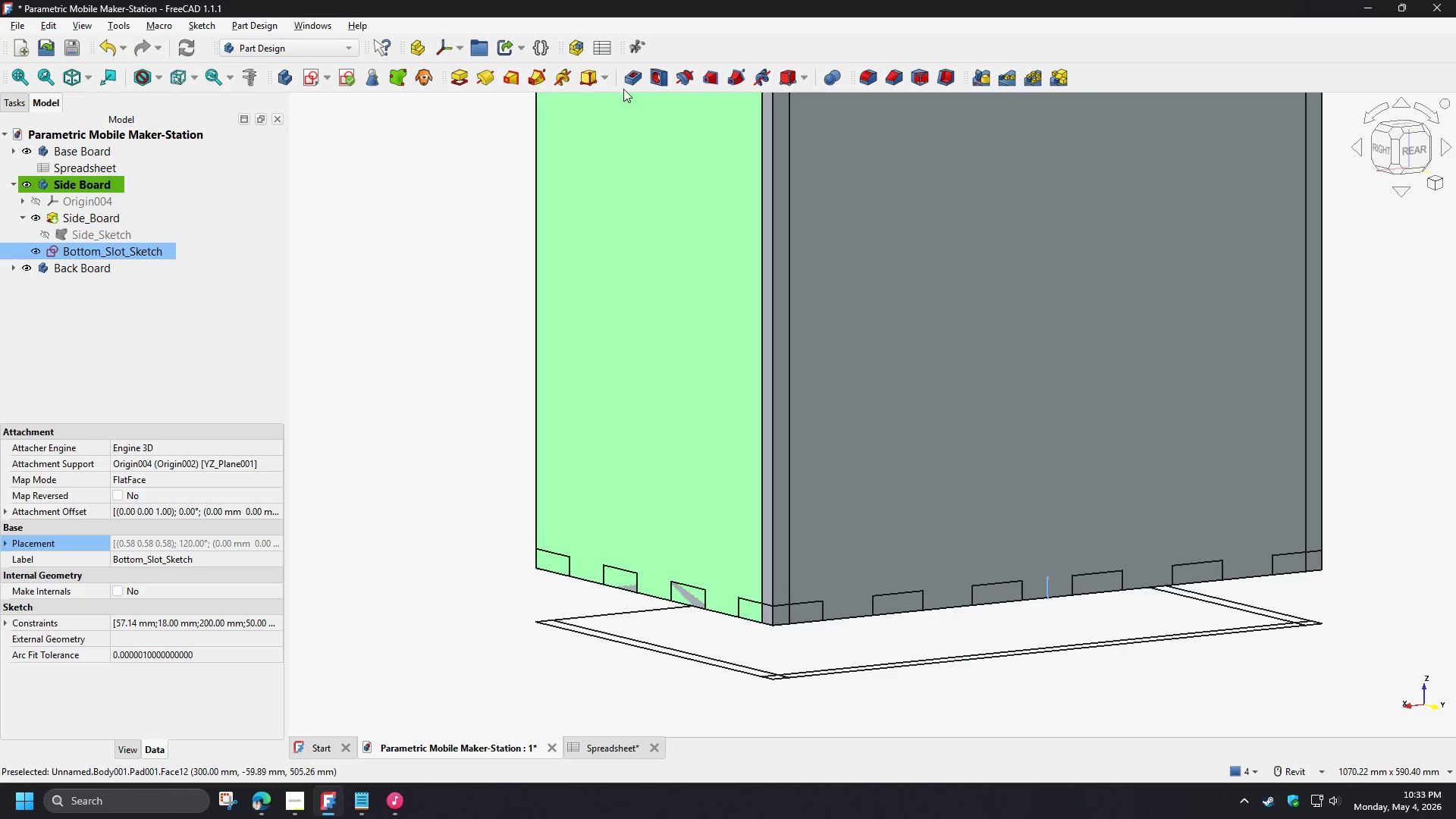 
left_click([628, 80])
 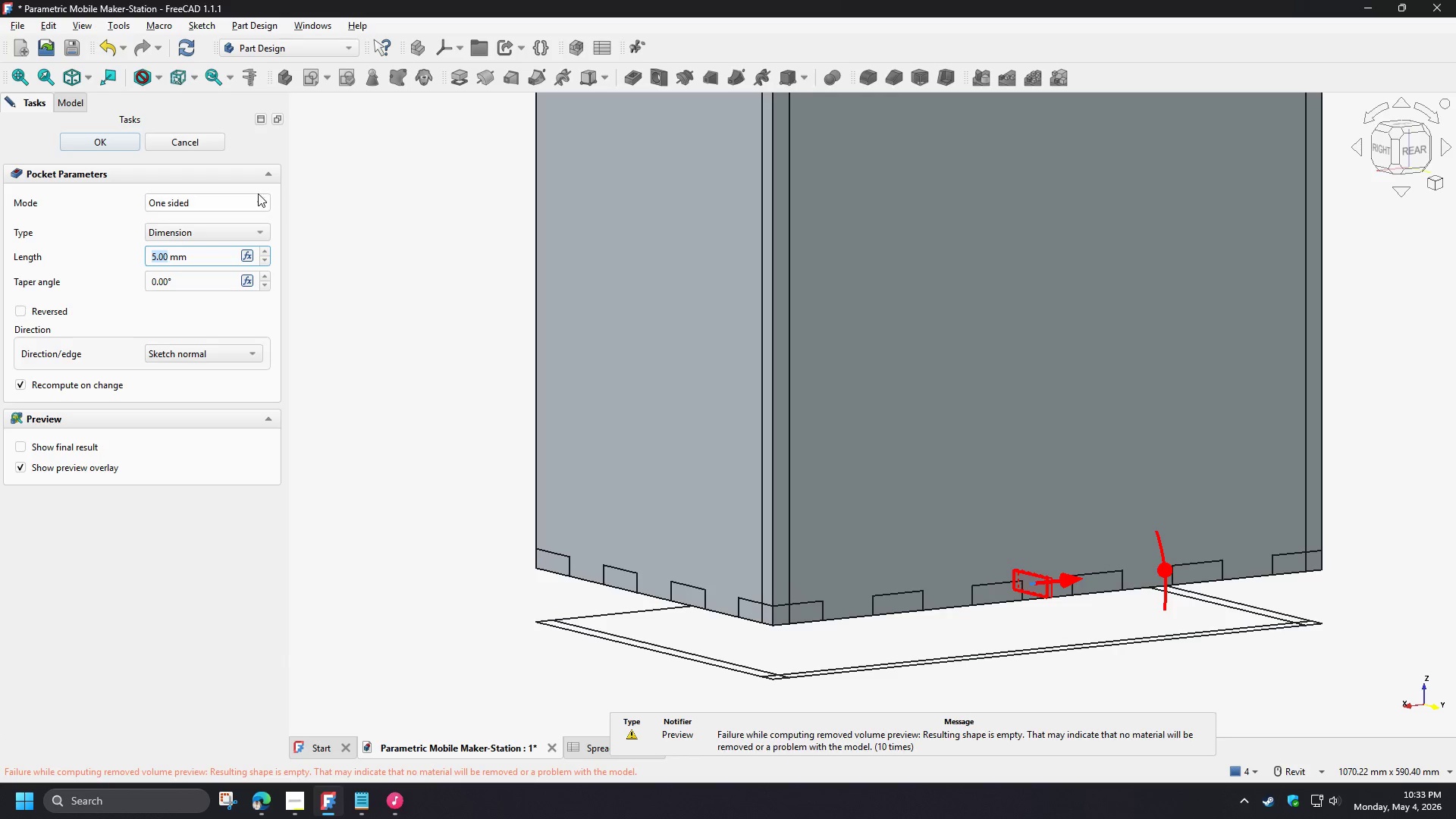 
left_click([196, 197])
 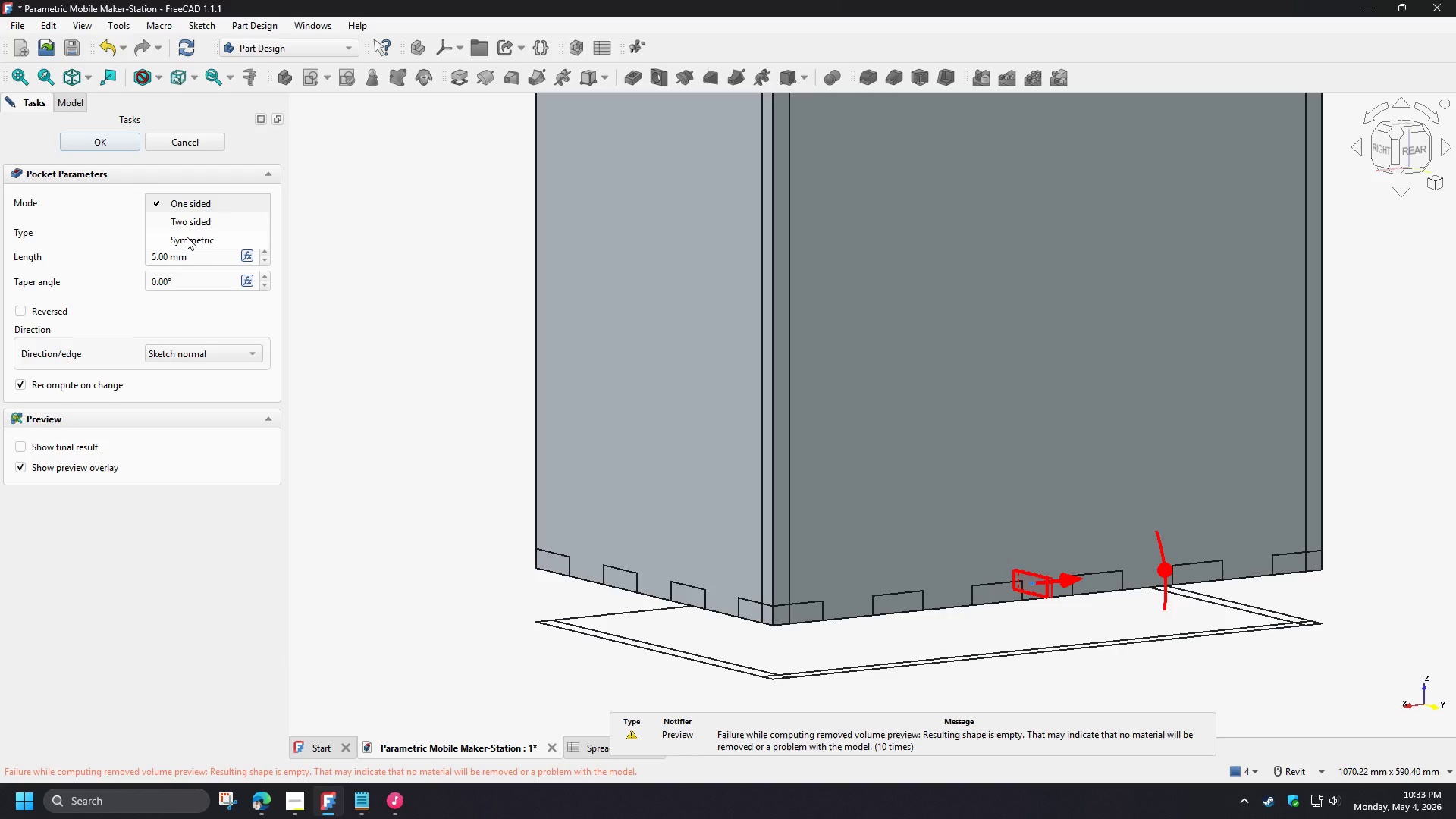 
left_click([188, 227])
 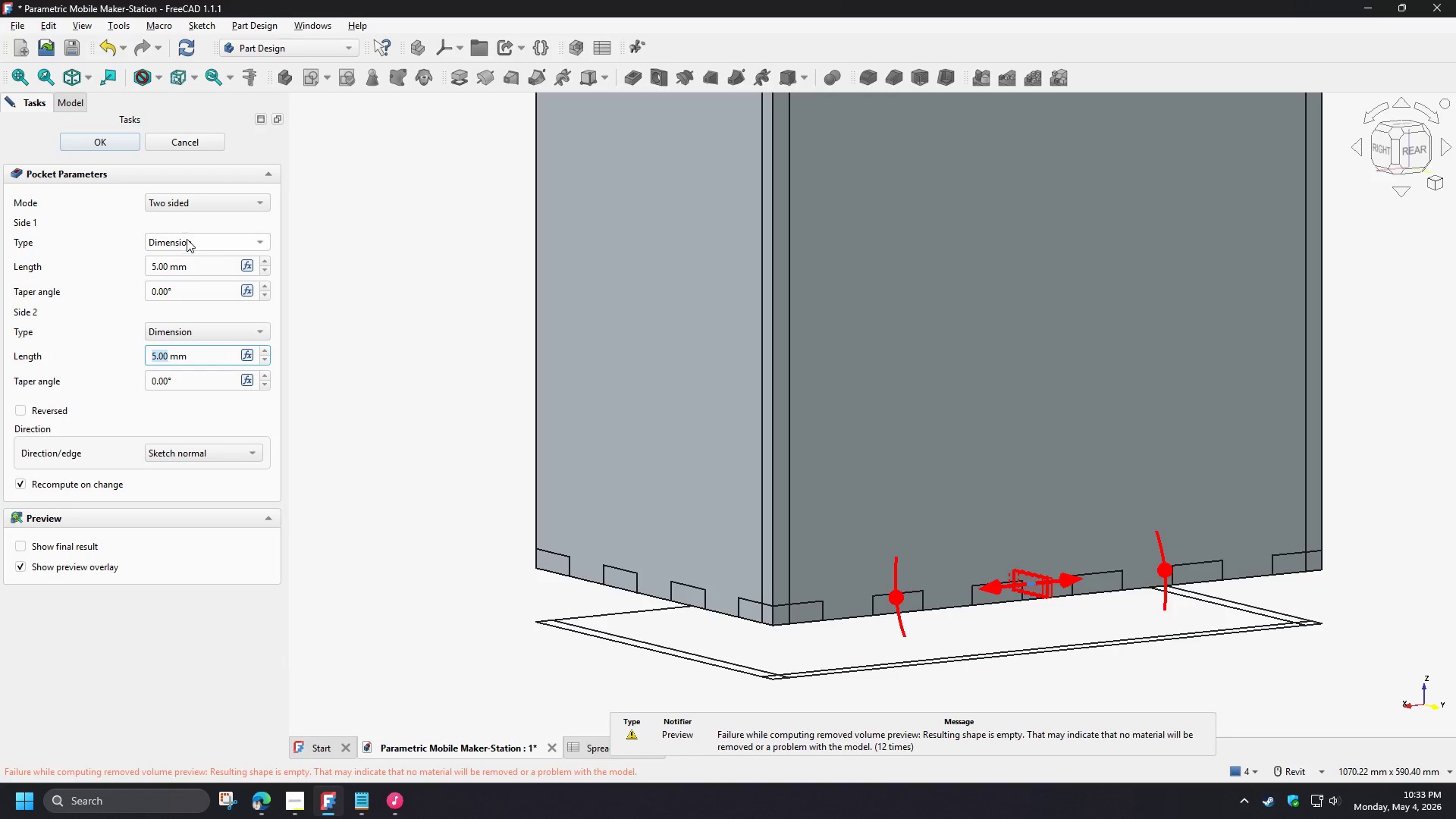 
left_click([187, 239])
 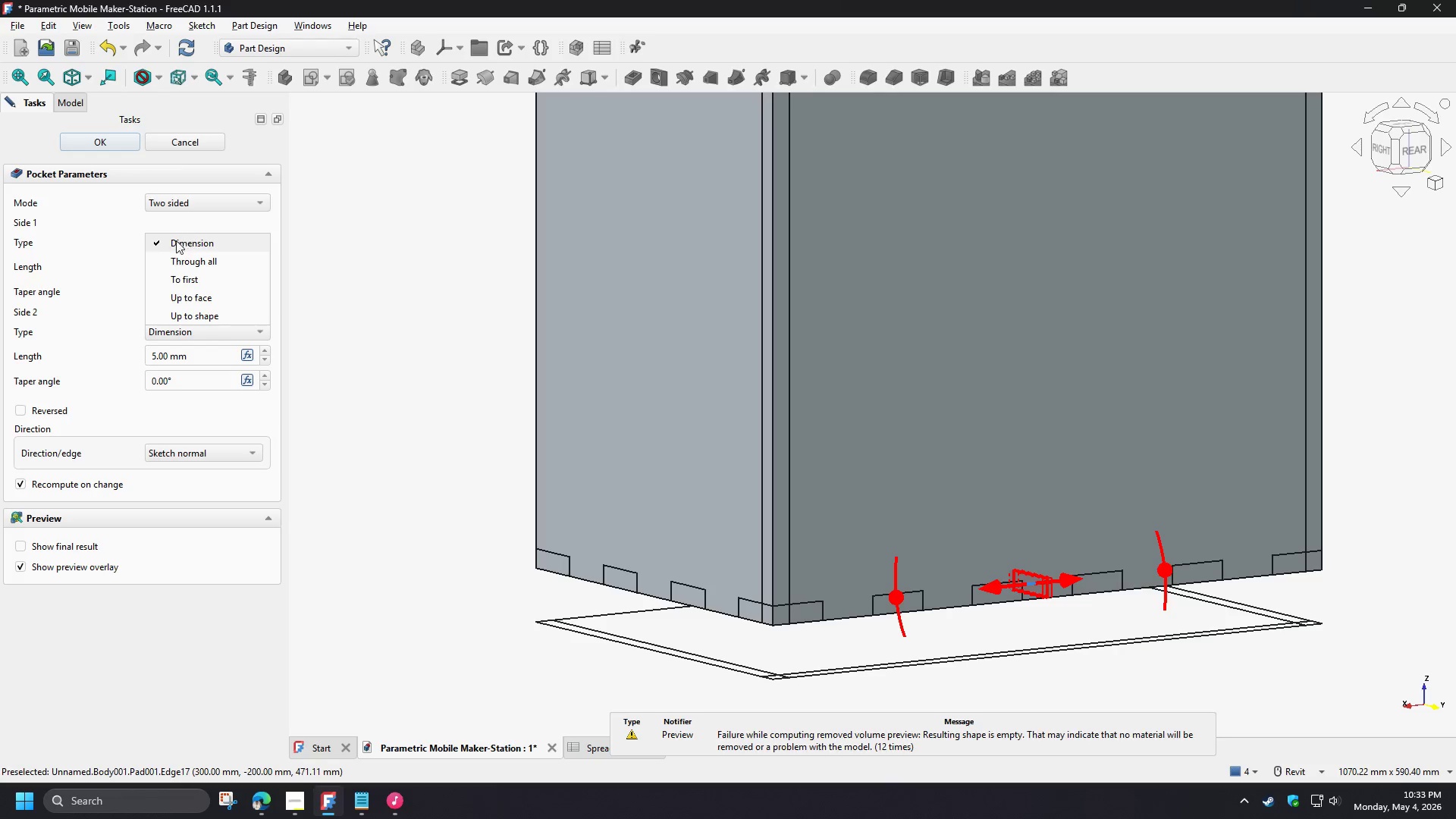 
left_click([179, 265])
 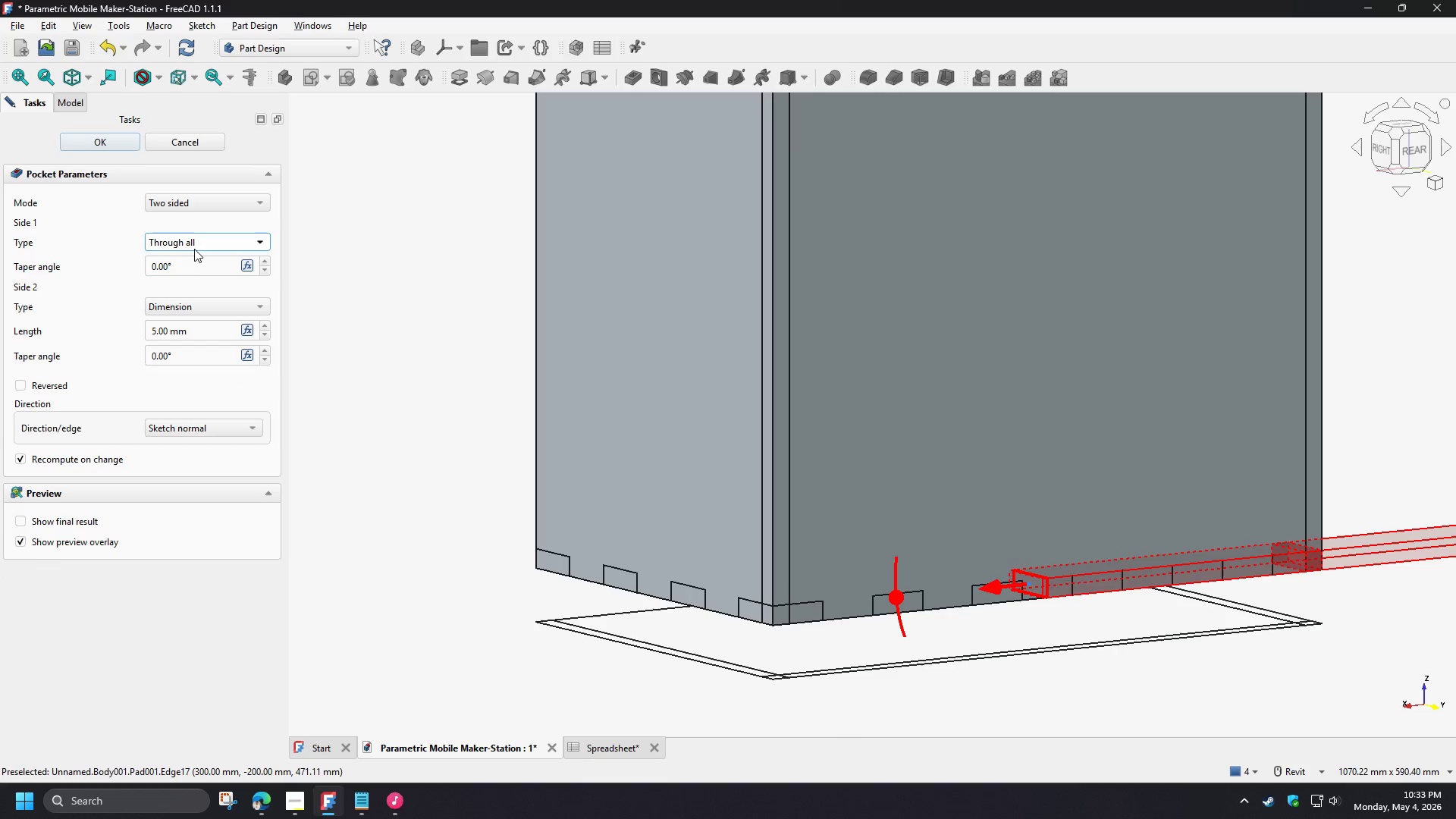 
left_click([182, 202])
 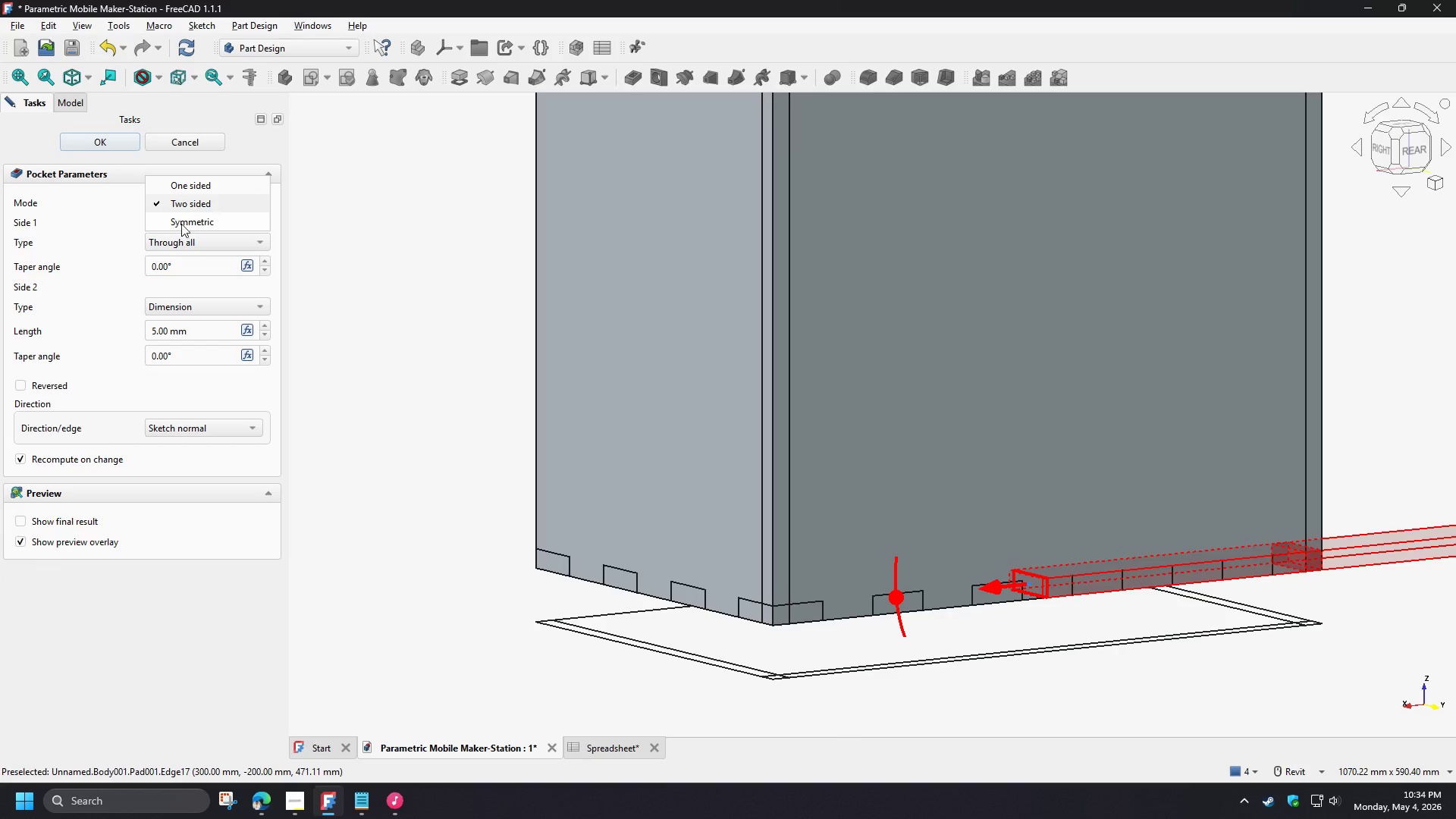 
left_click([181, 224])
 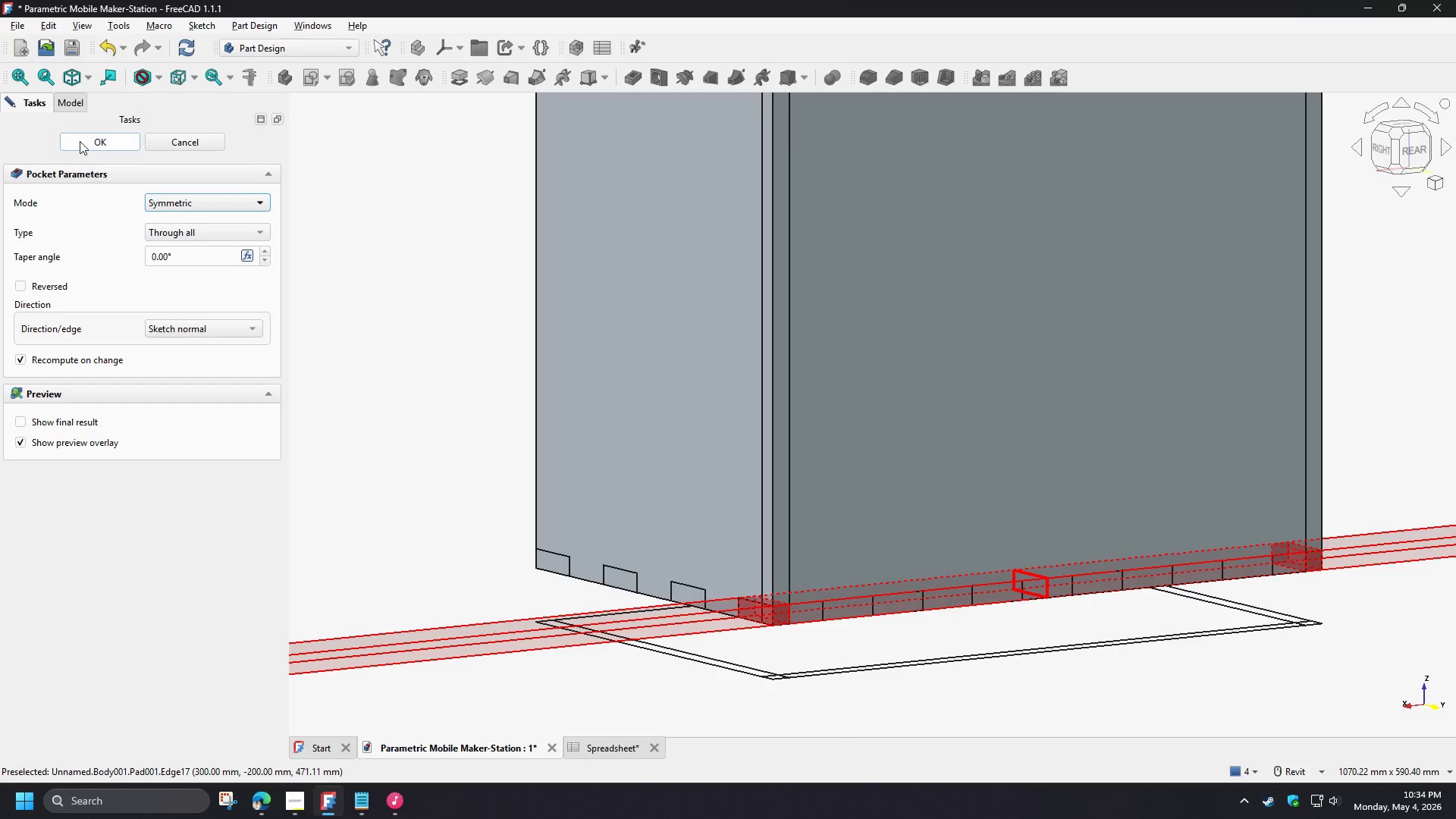 
left_click([81, 145])
 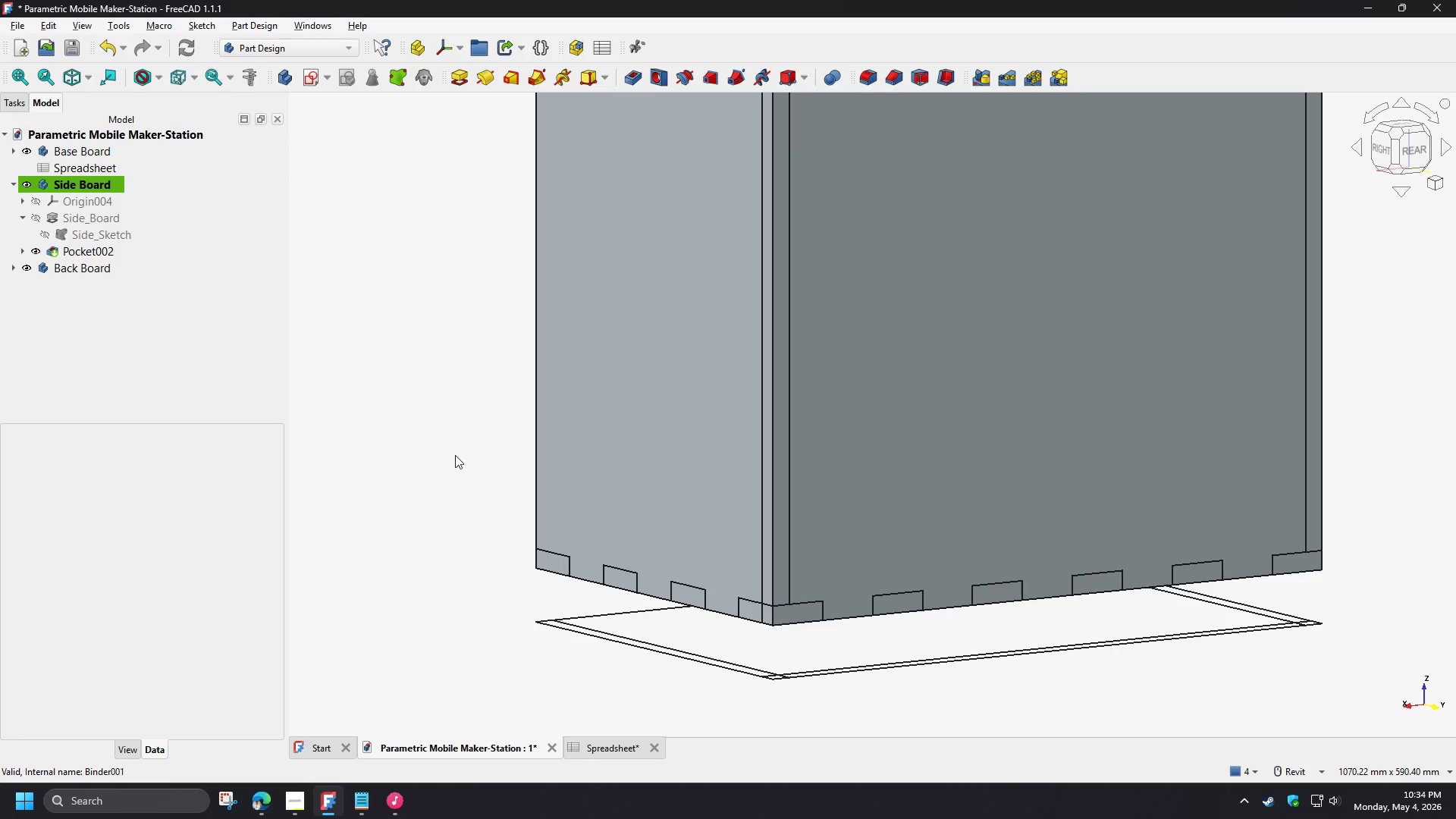 
hold_key(key=ShiftLeft, duration=1.5)
 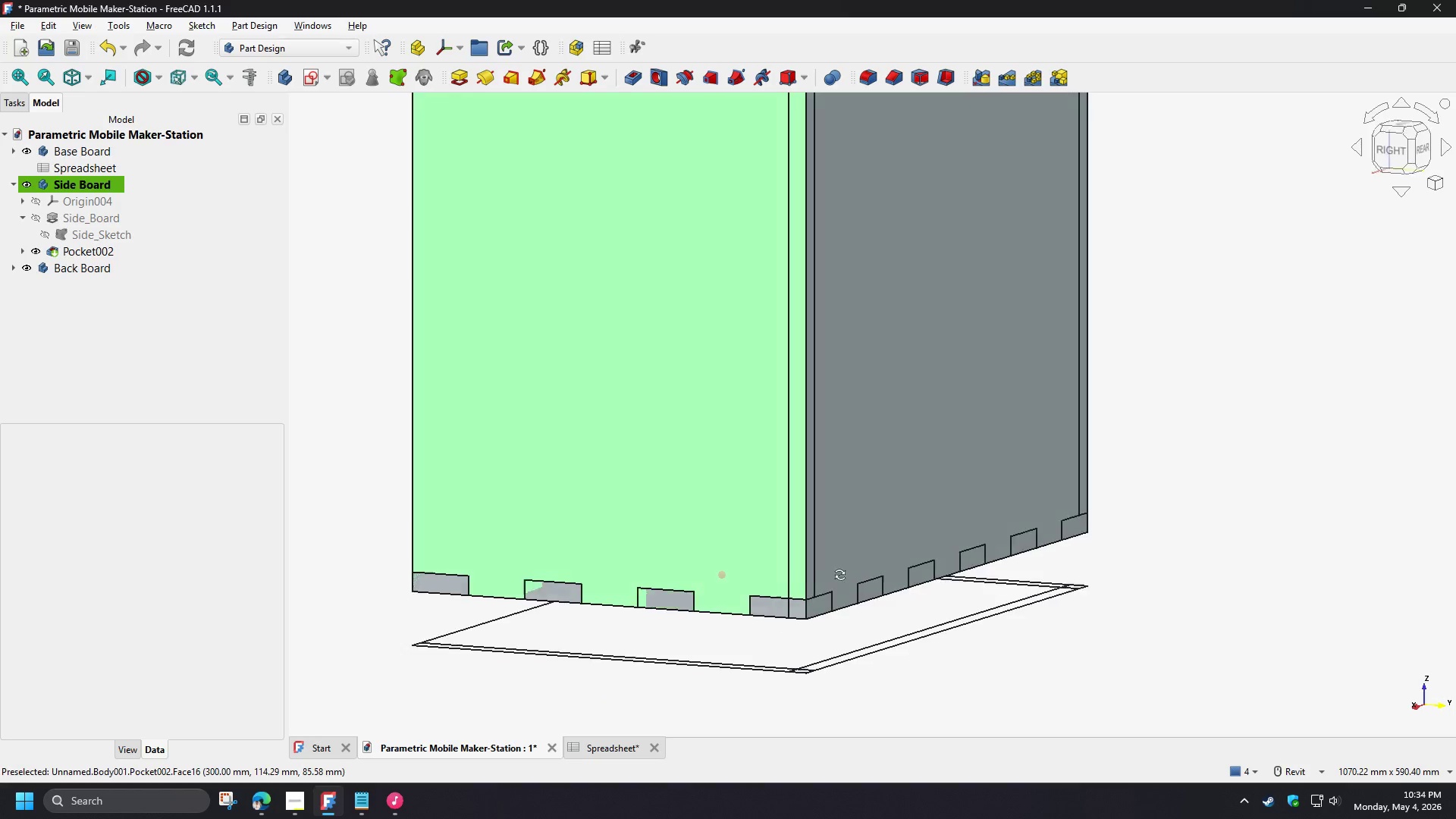 
hold_key(key=ShiftLeft, duration=1.25)
 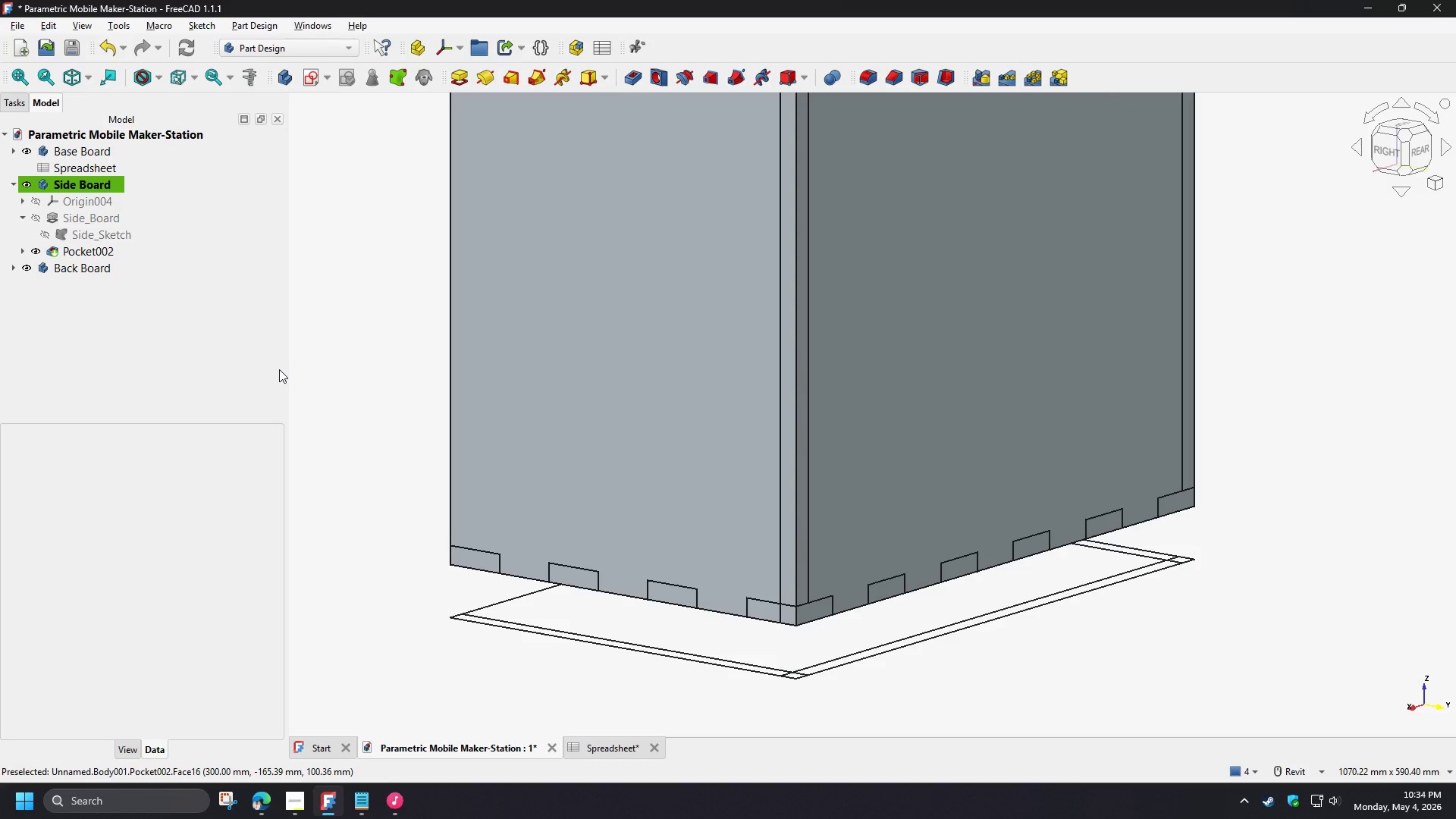 
left_click([75, 253])
 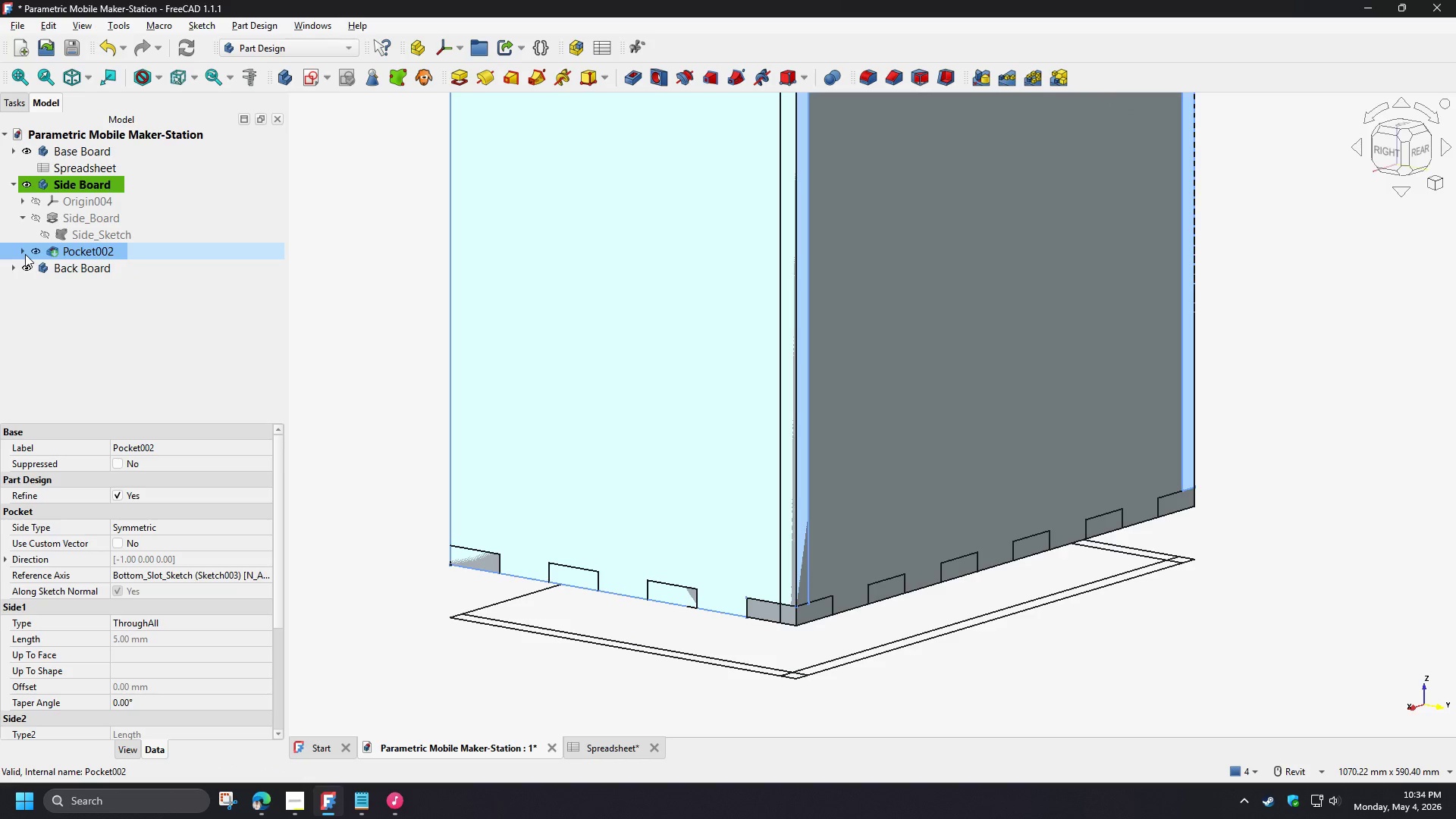 
left_click([25, 254])
 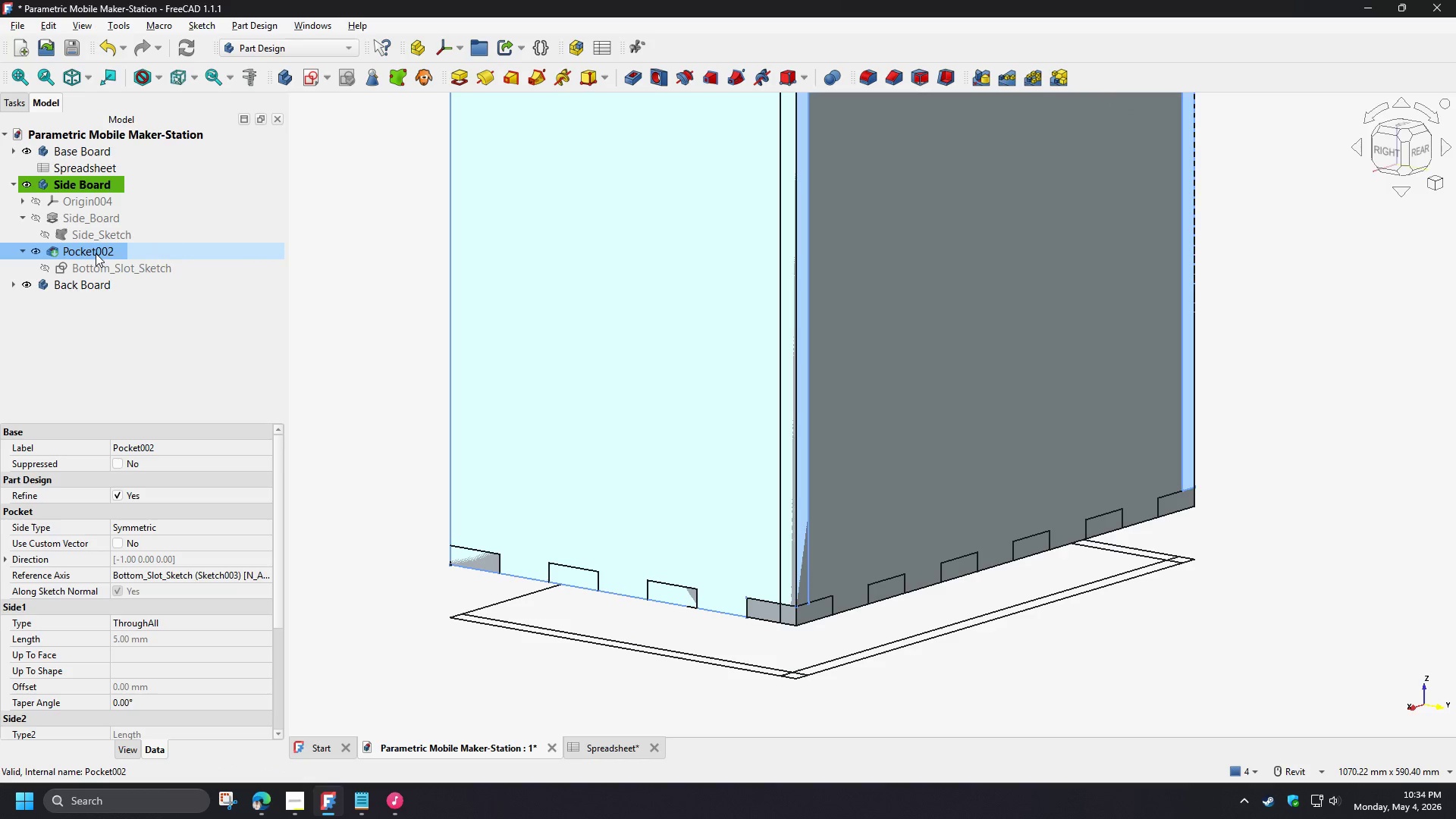 
left_click([96, 253])
 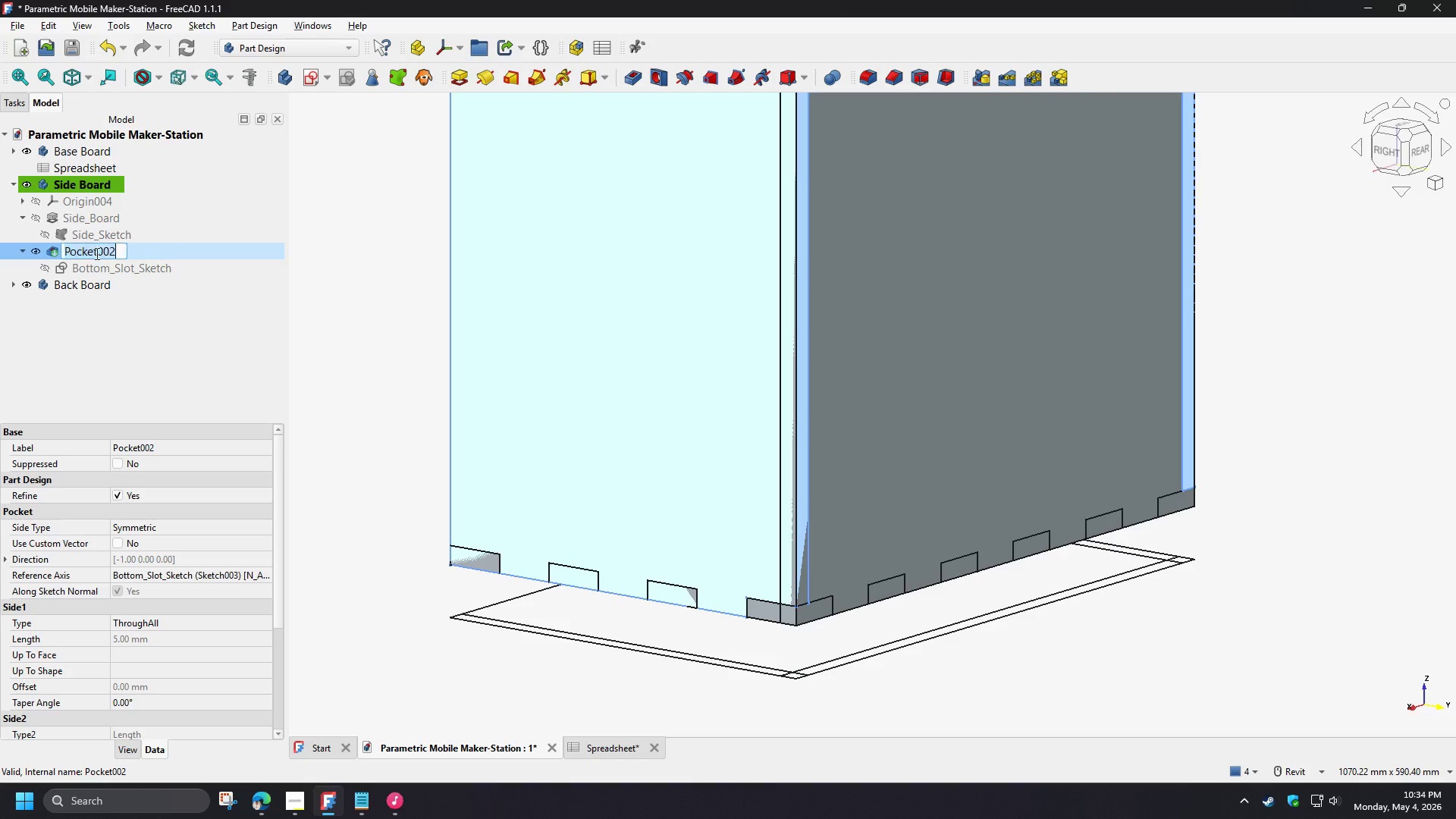 
type([F2]Bottom_Slot)
 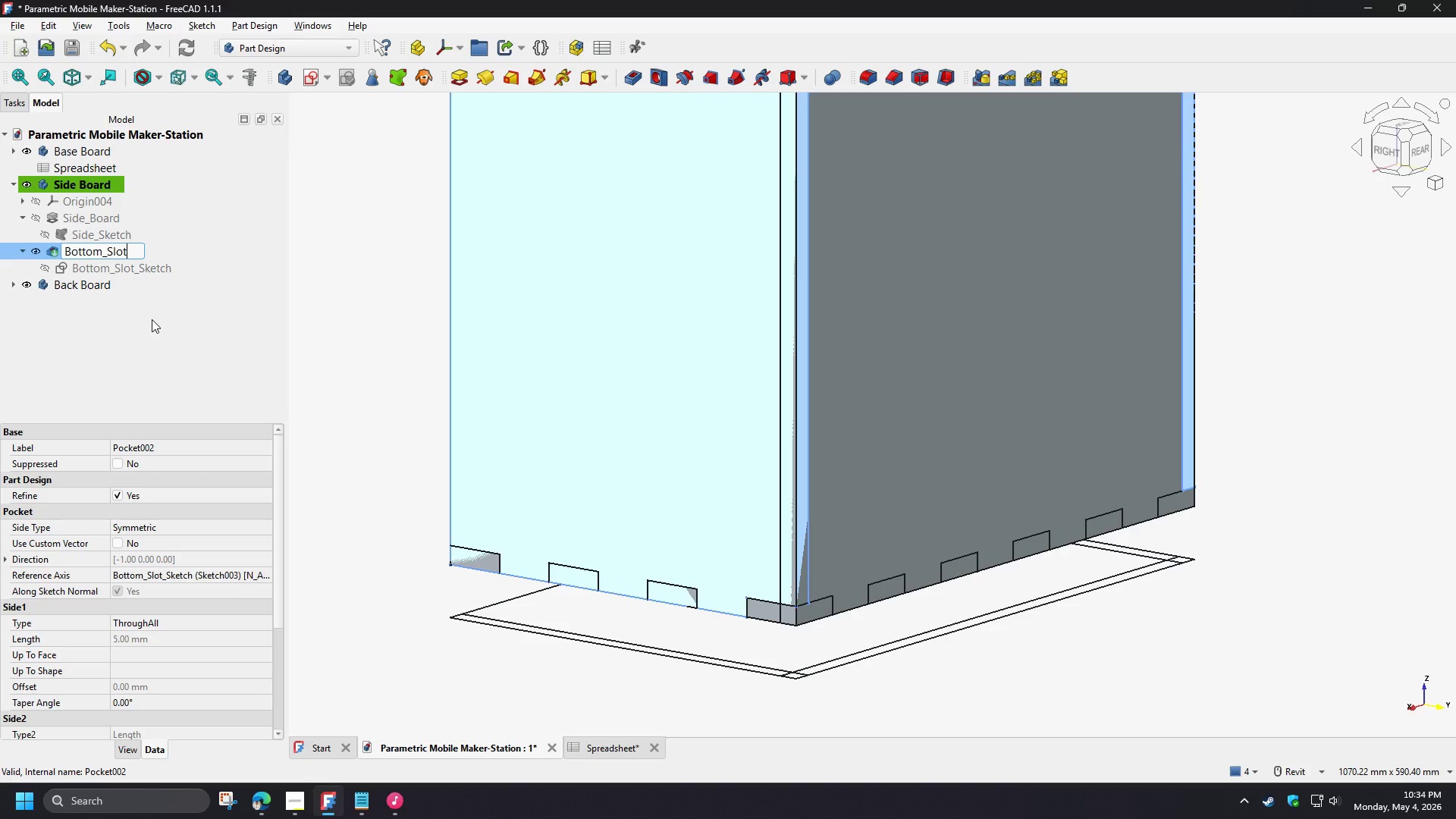 
left_click([152, 319])
 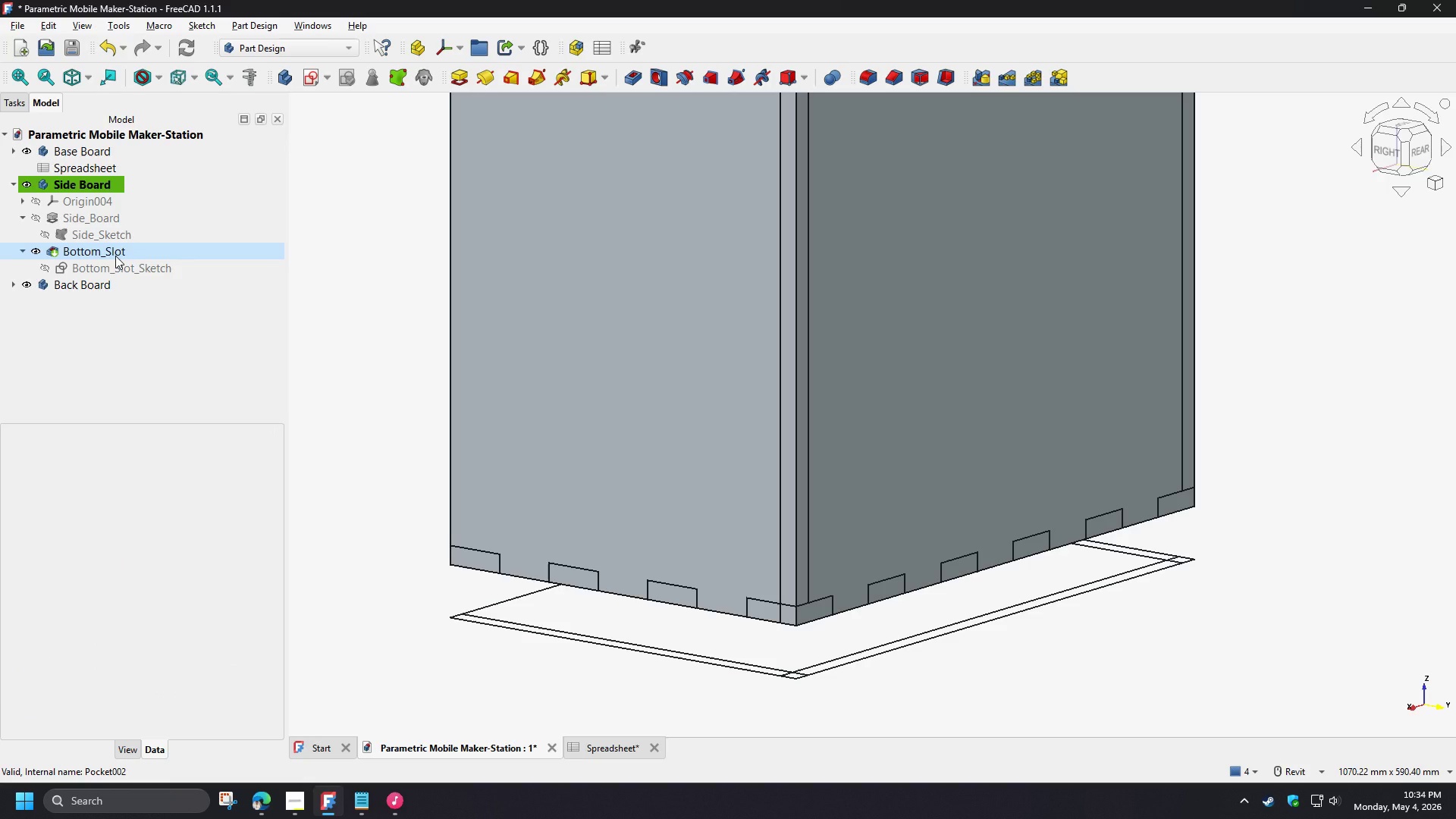 
left_click([132, 336])
 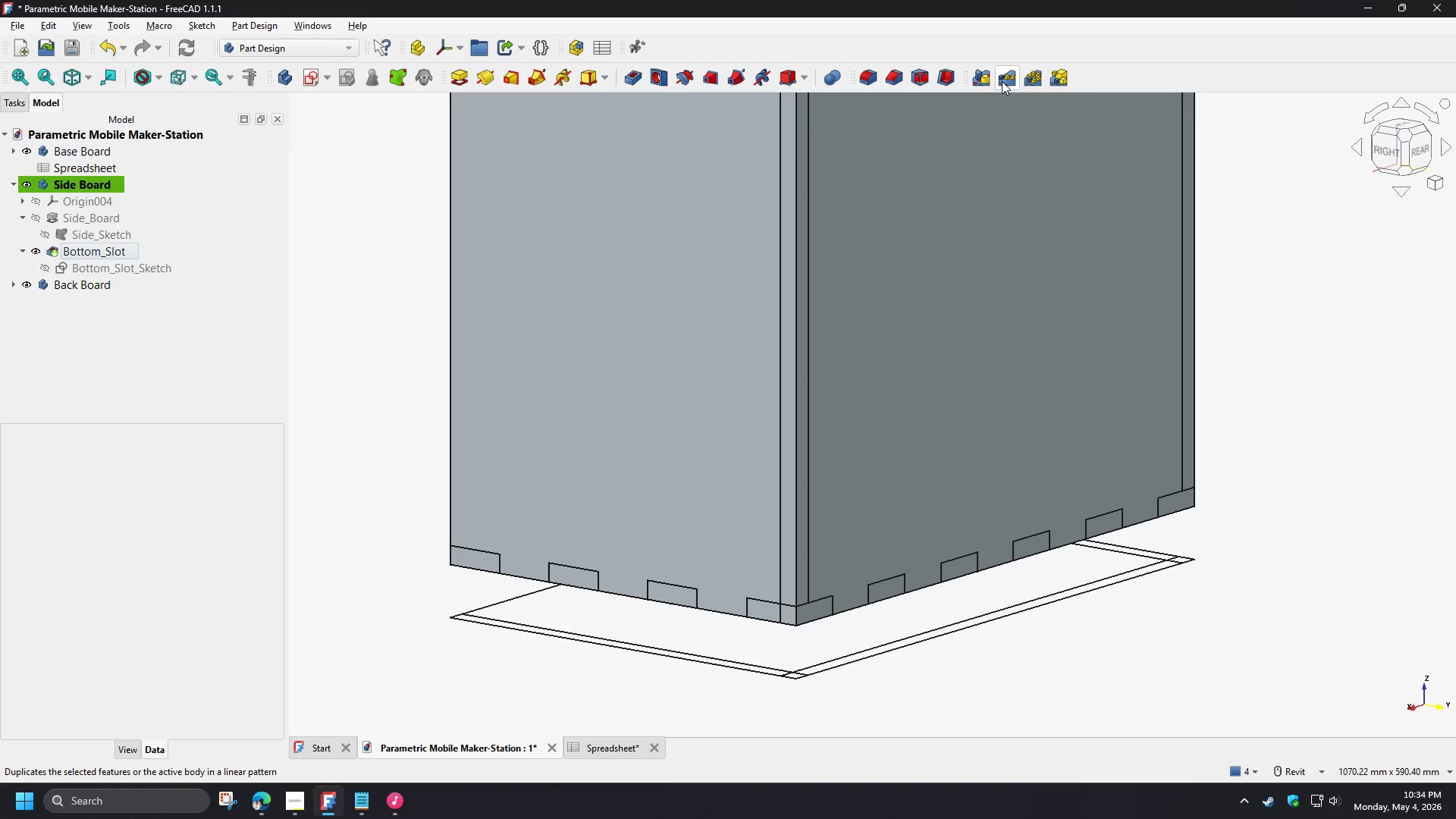 
wait(5.01)
 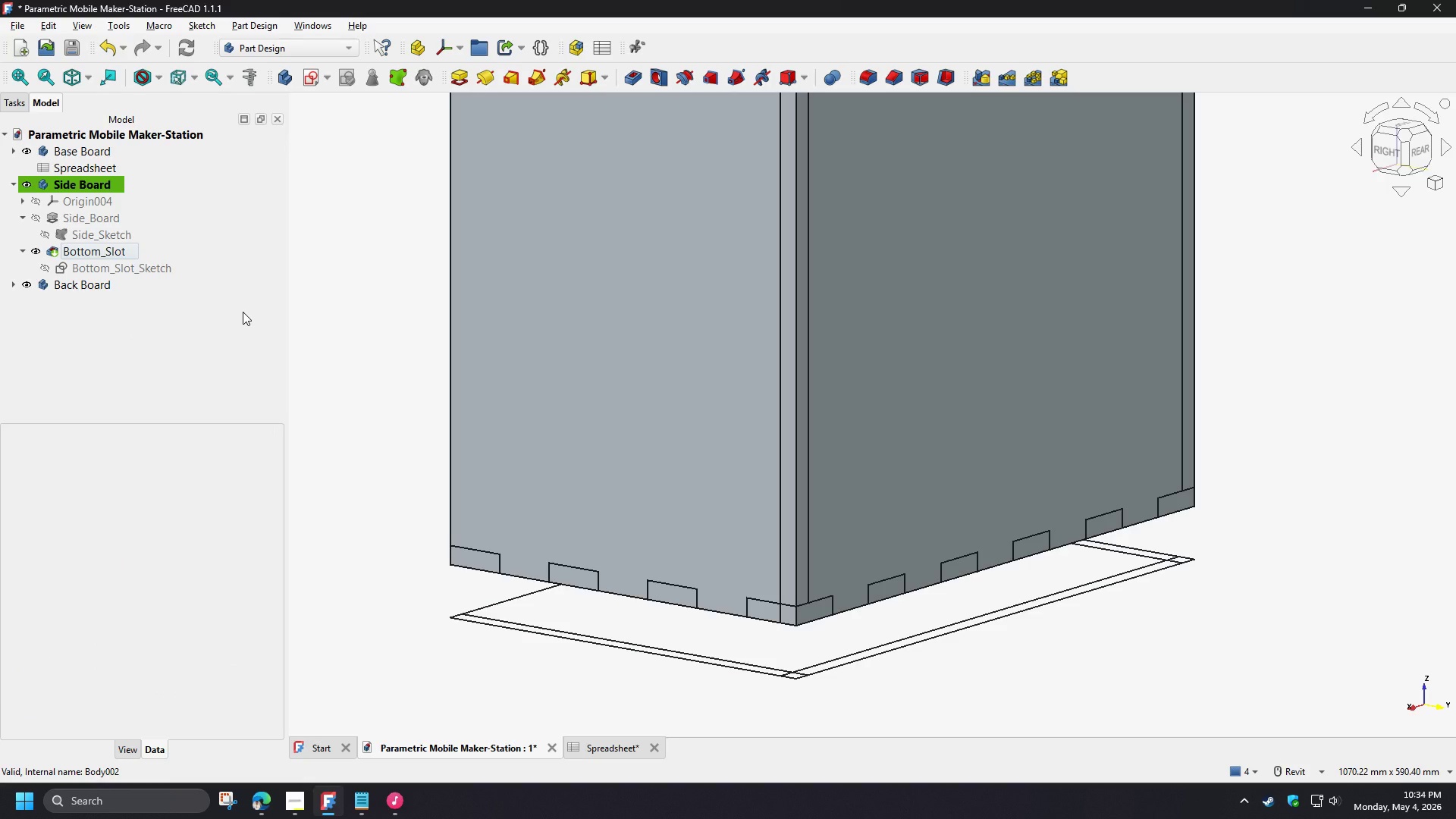 
left_click([1002, 81])
 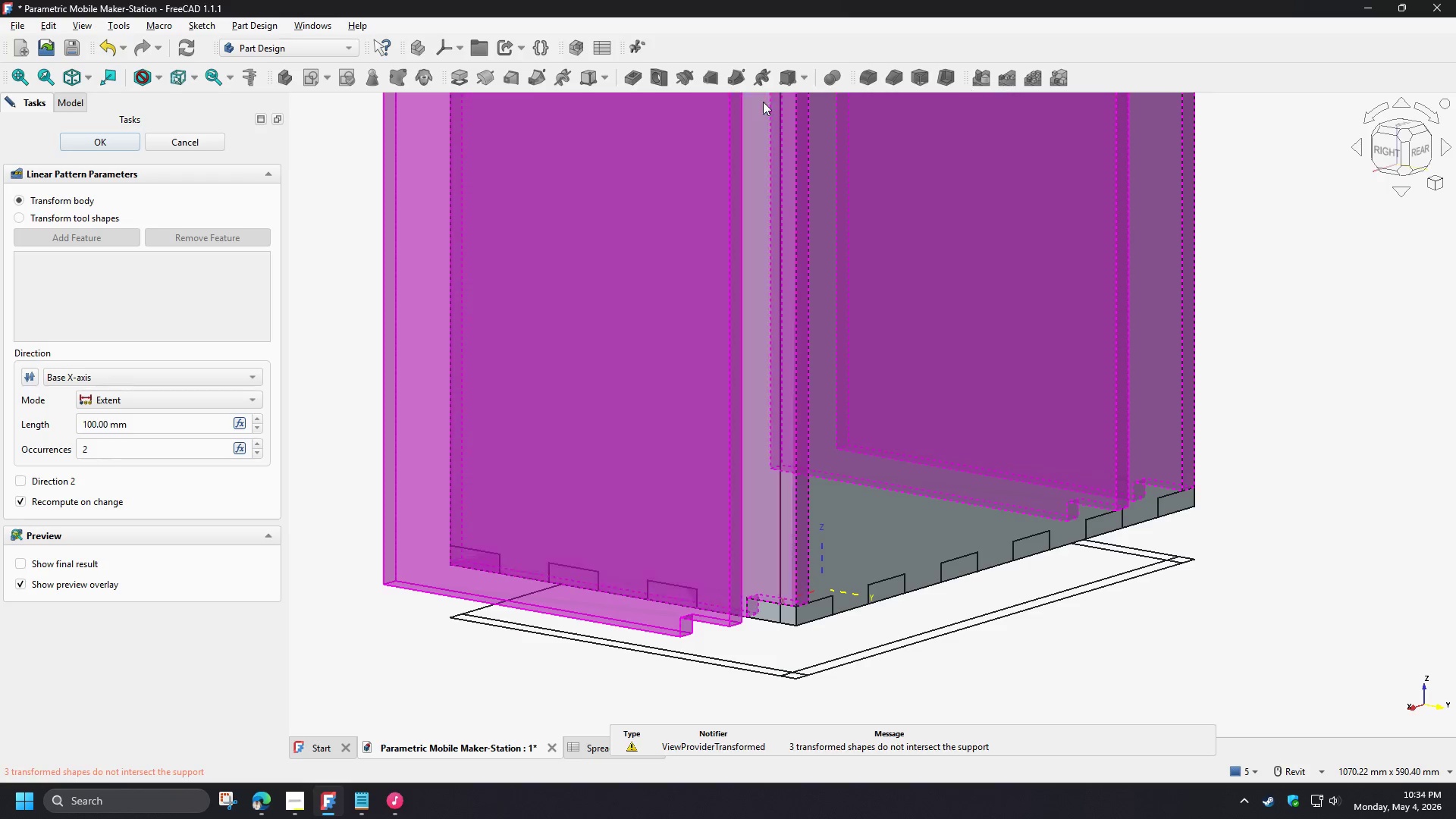 
left_click([212, 143])
 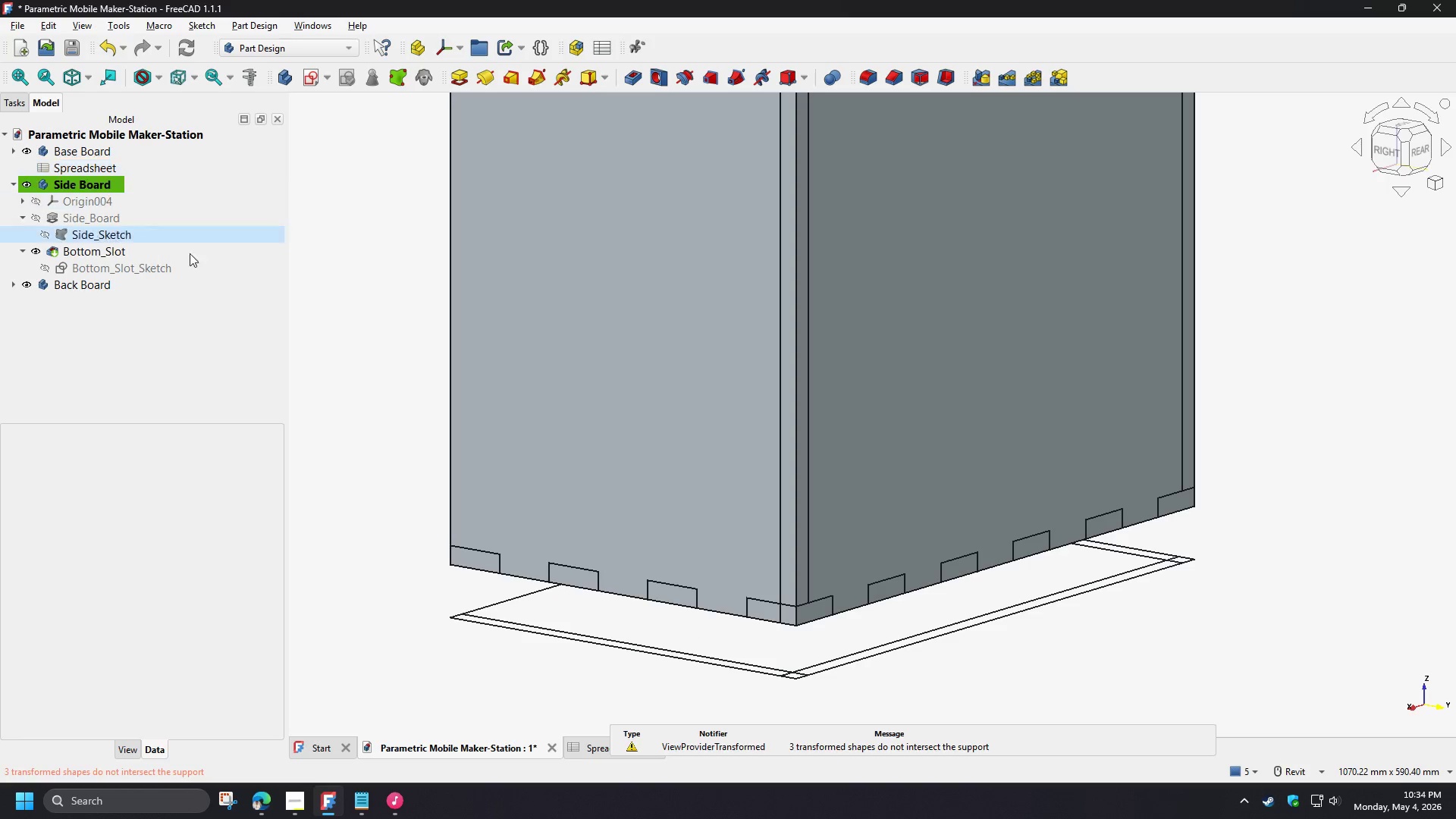 
left_click([152, 322])
 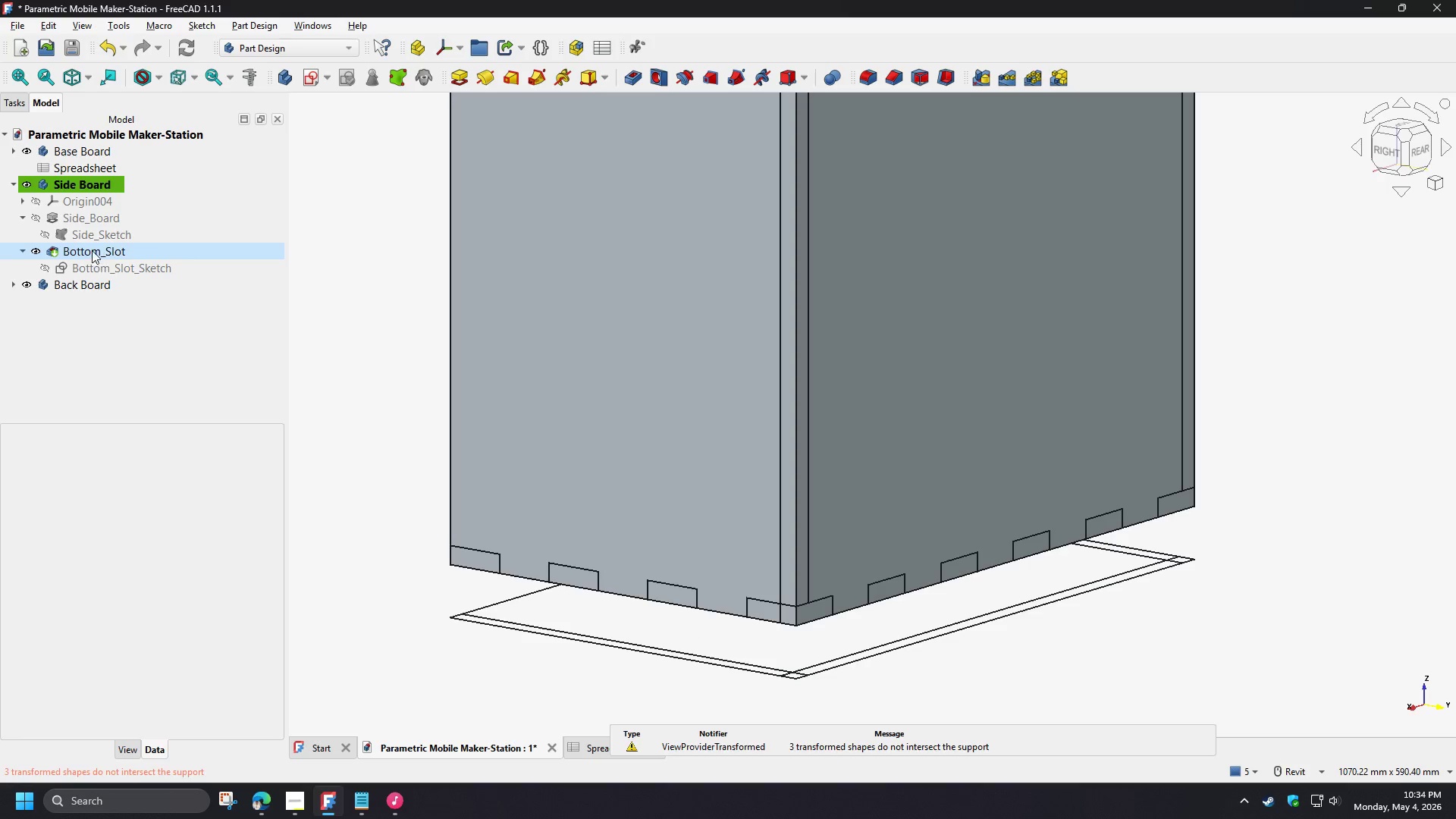 
left_click([92, 249])
 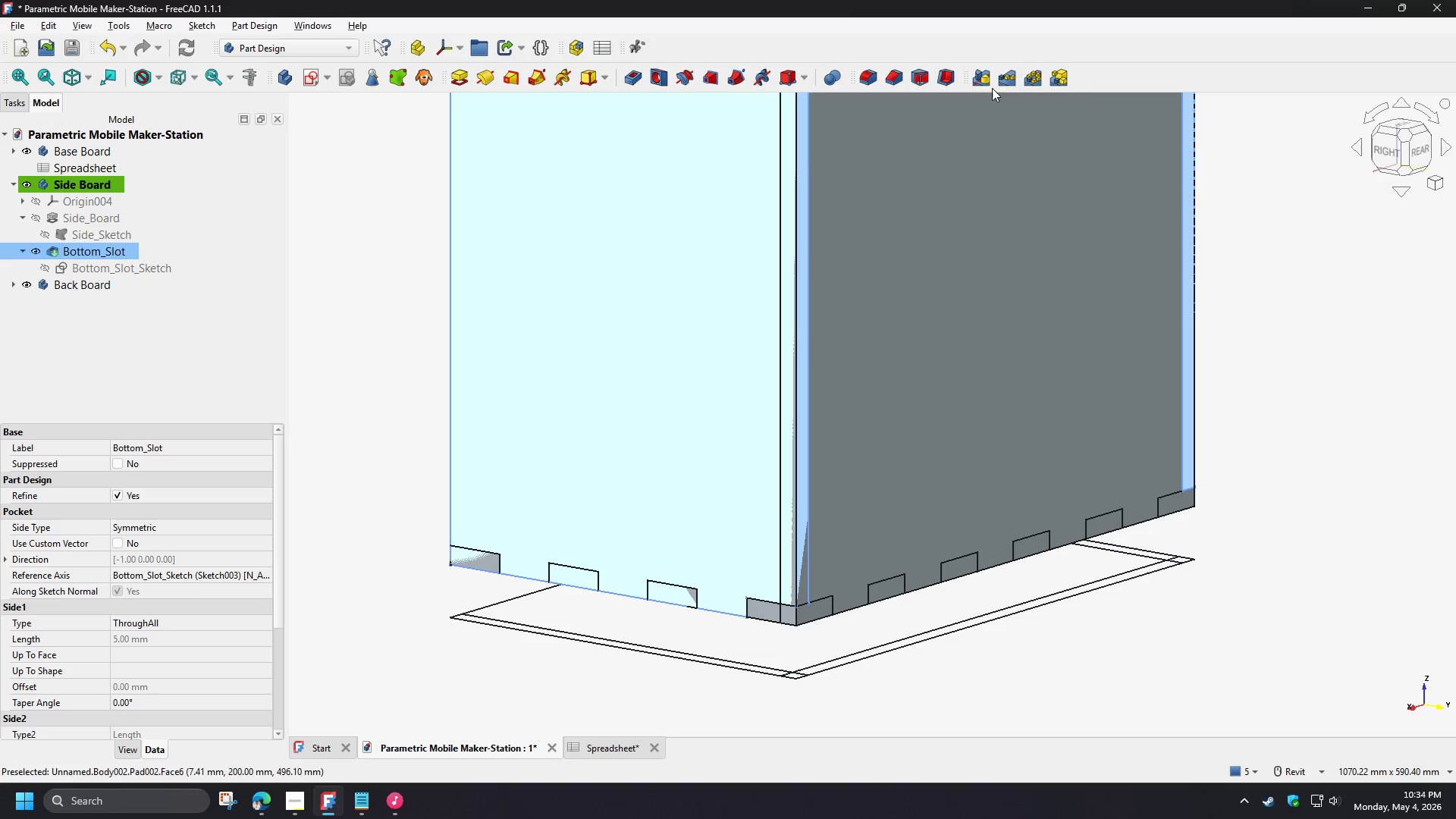 
left_click([1001, 82])
 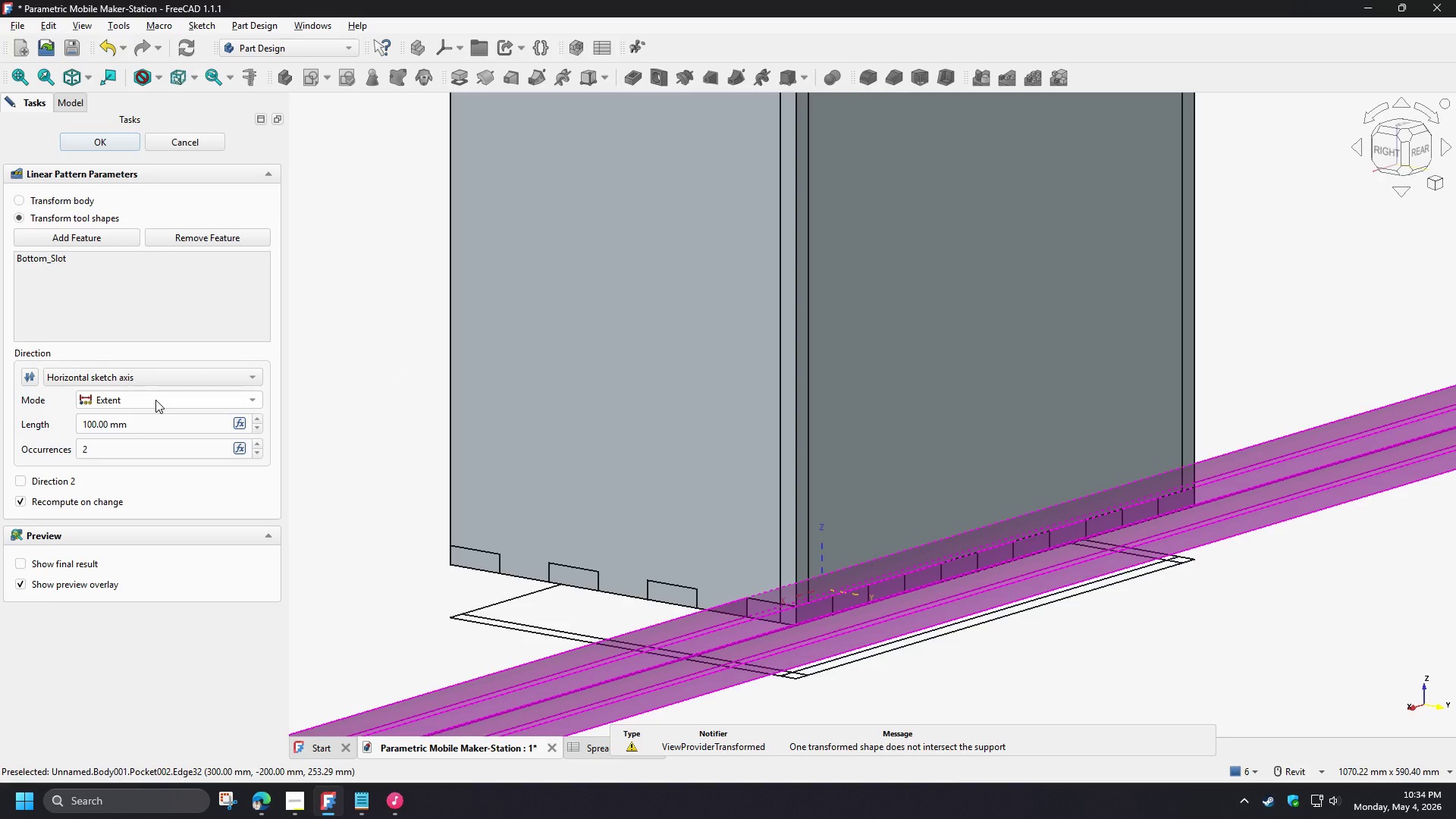 
wait(7.33)
 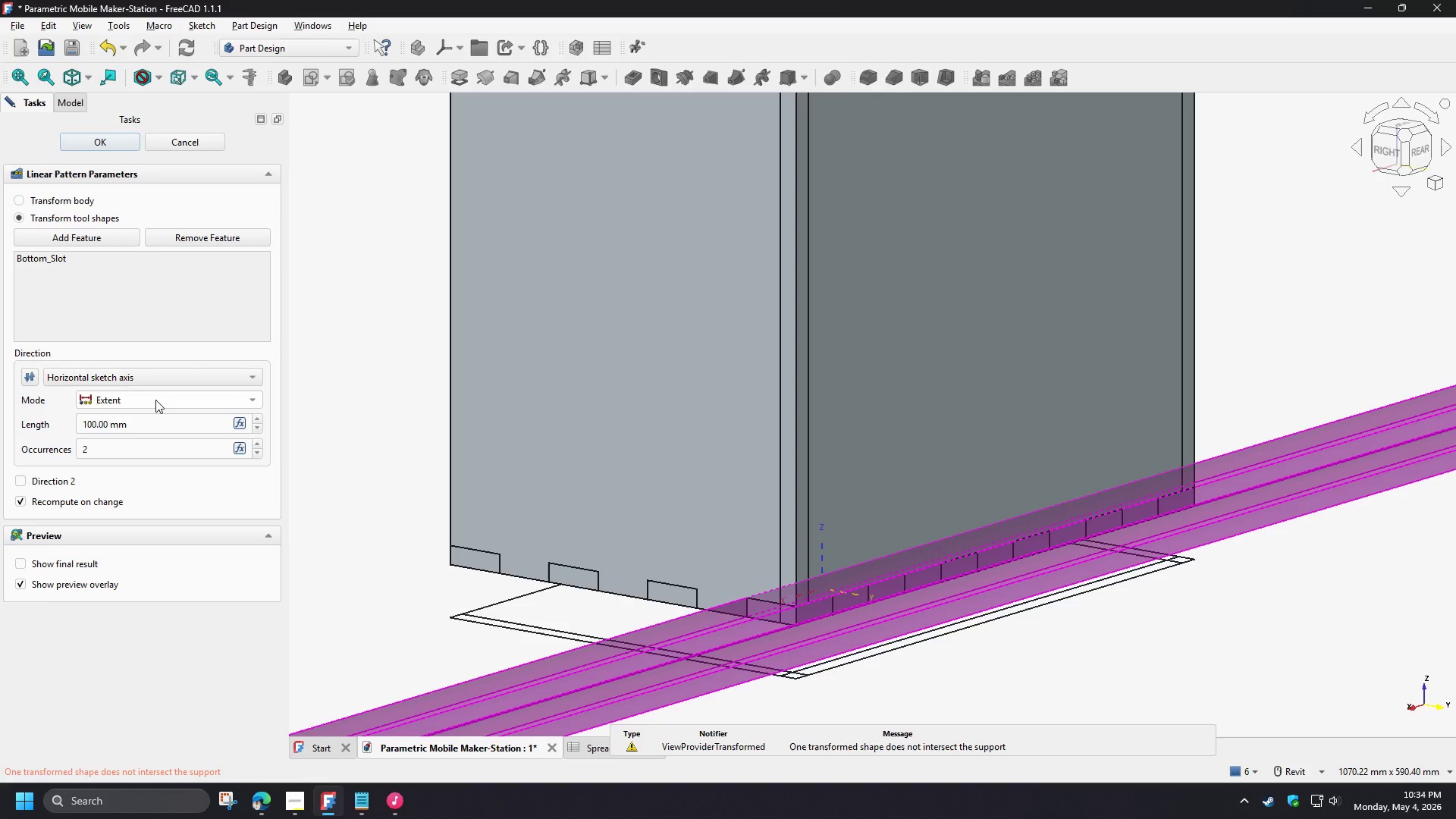 
left_click([149, 377])
 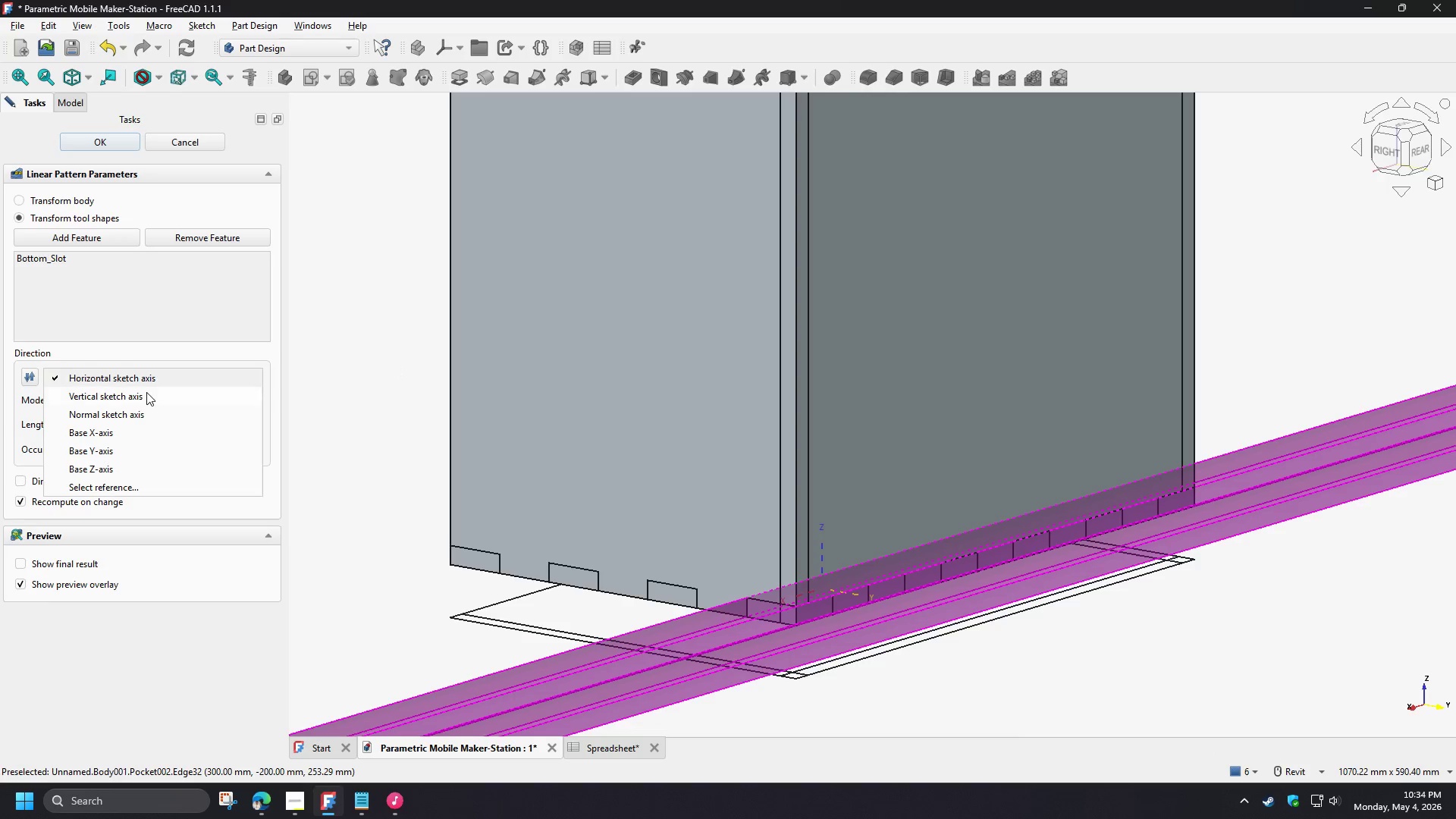 
left_click([146, 392])
 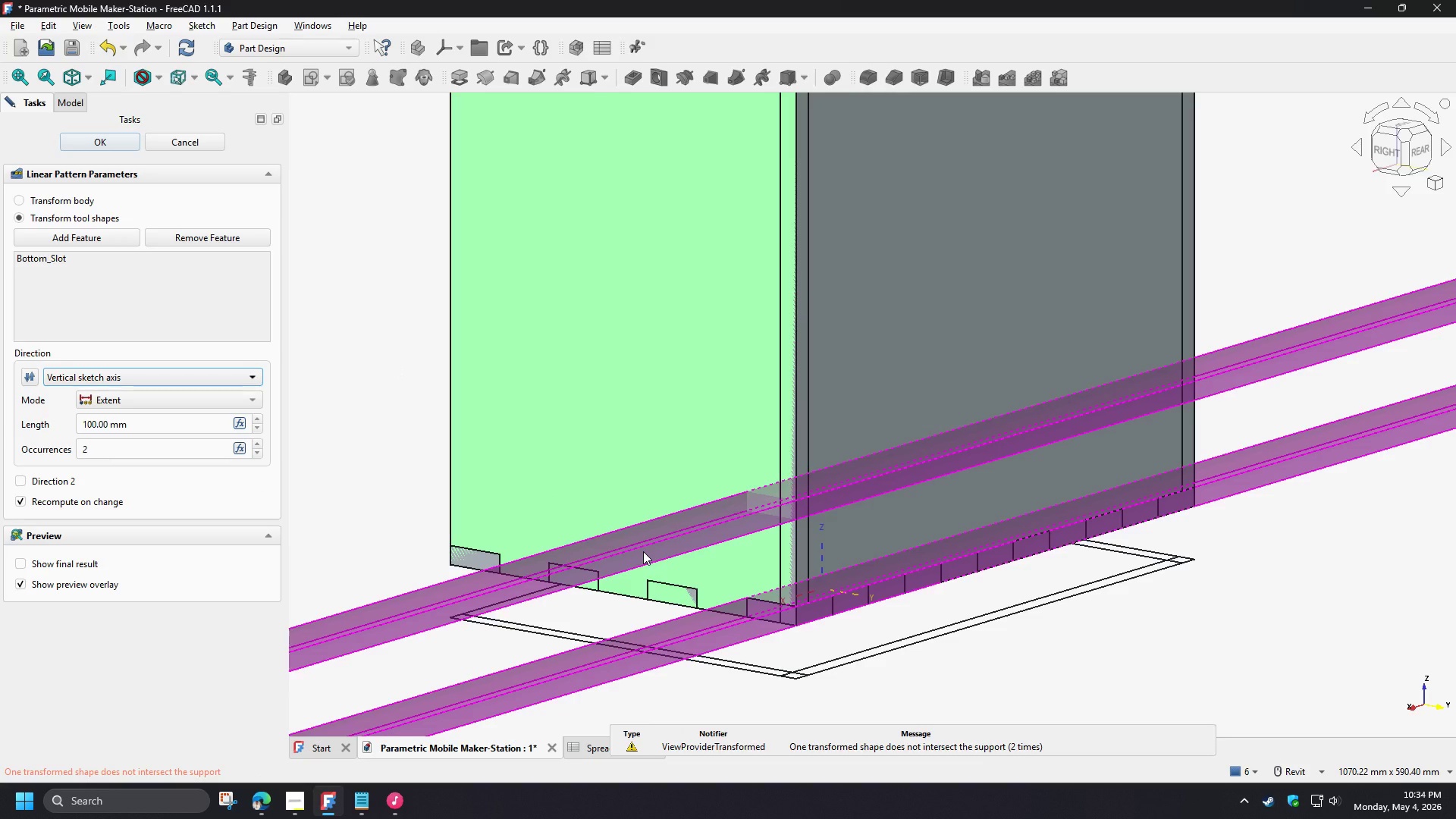 
wait(6.86)
 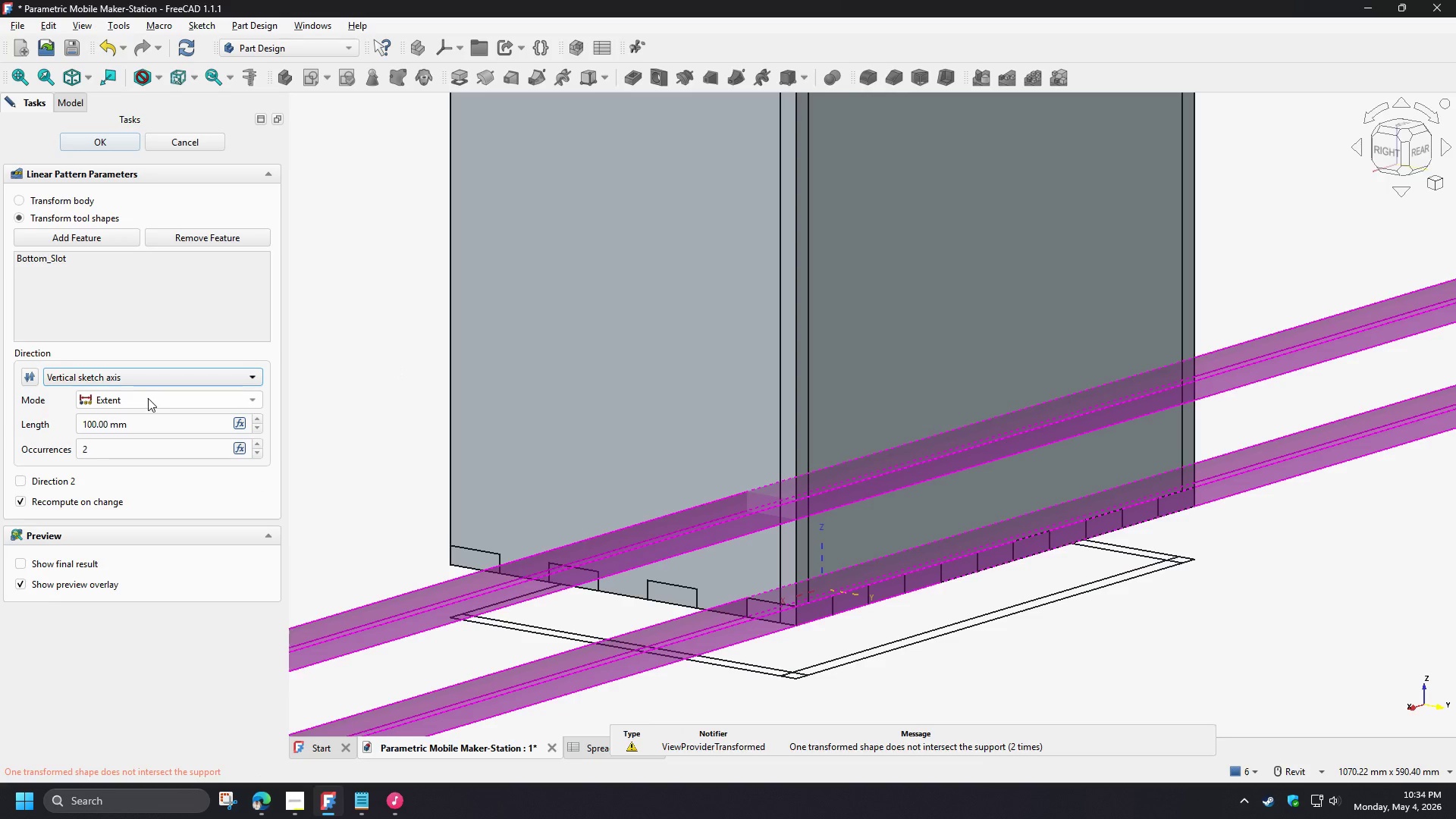 
left_click([127, 379])
 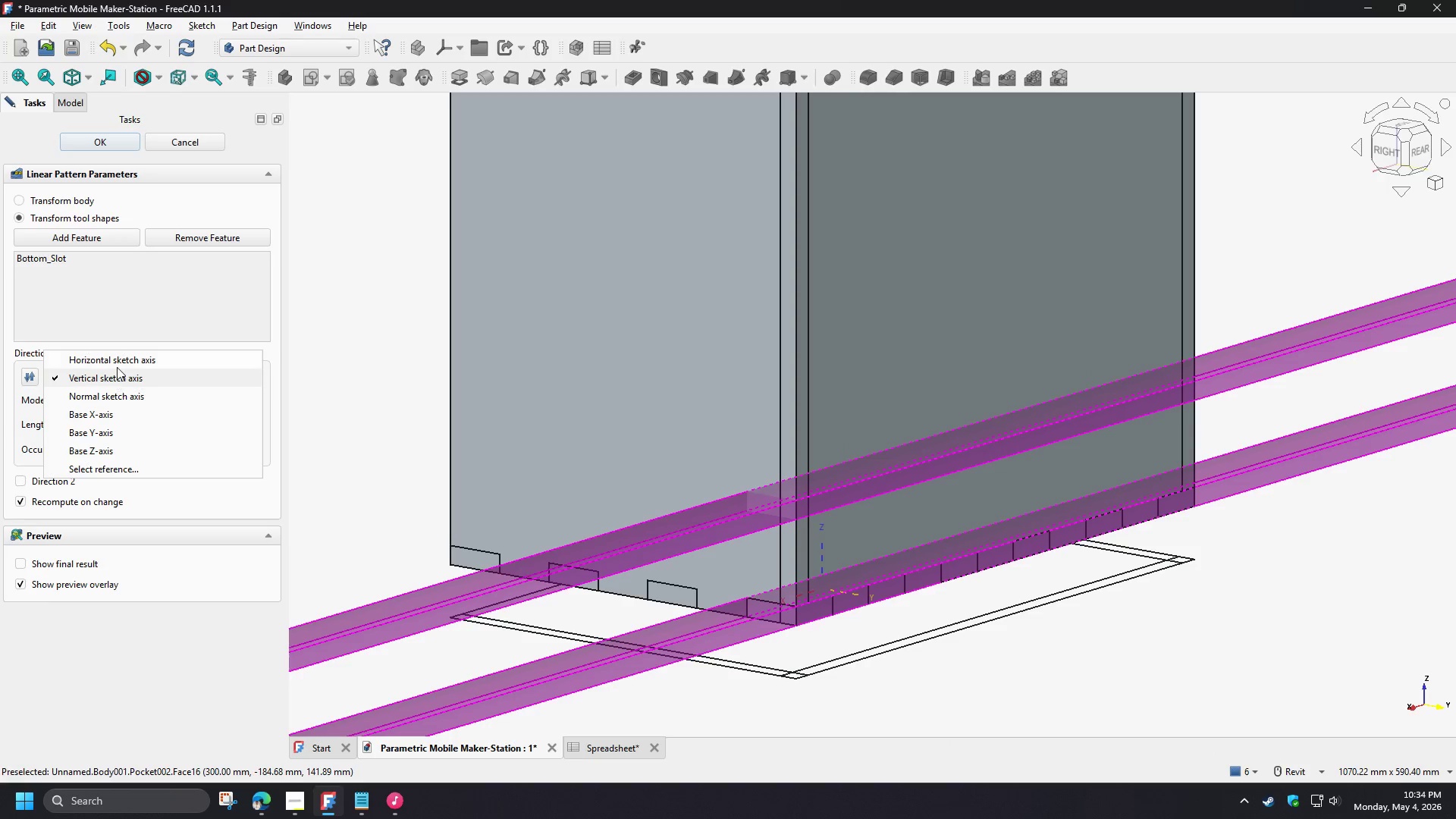 
left_click([117, 364])
 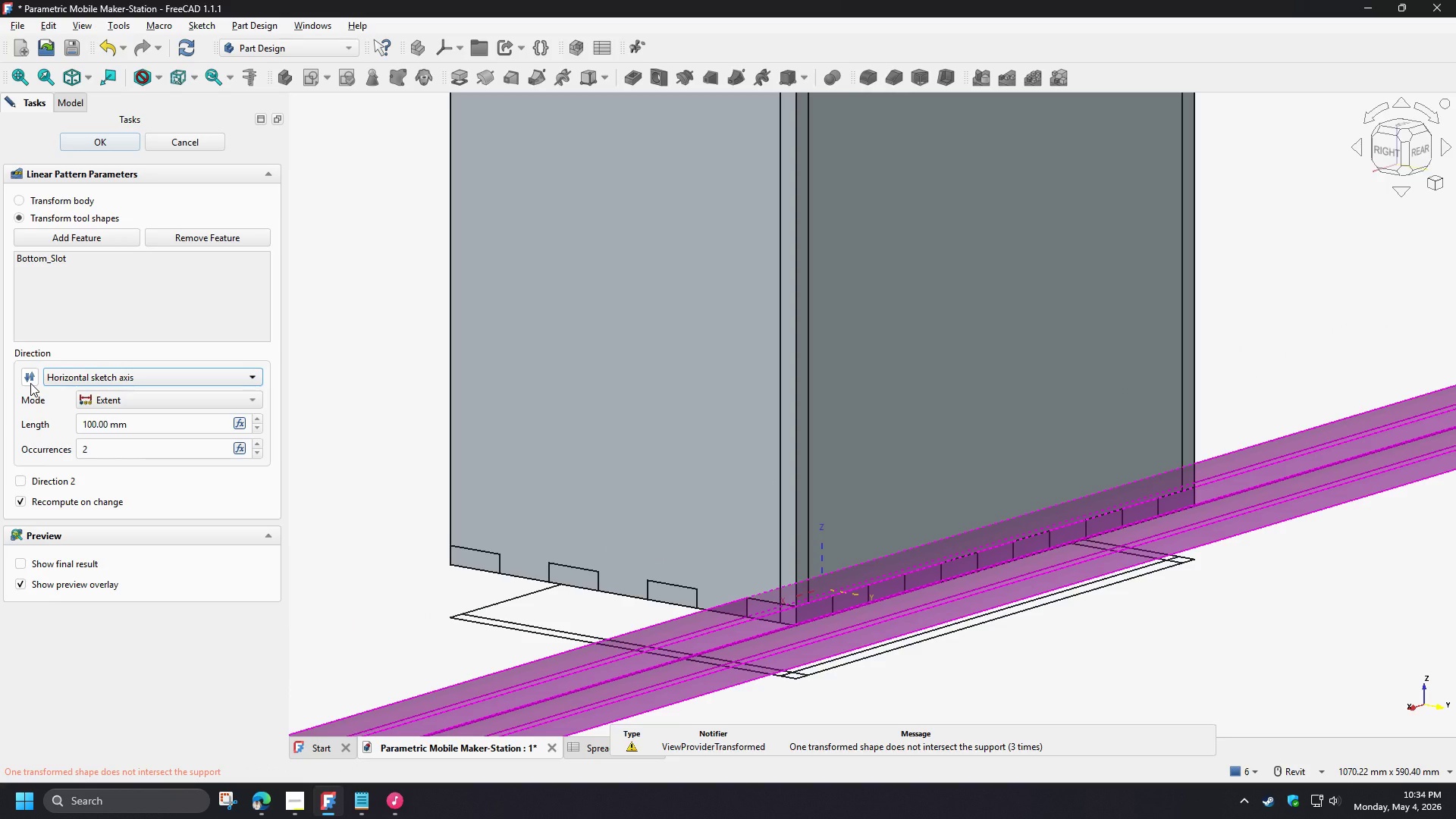 
left_click([30, 383])
 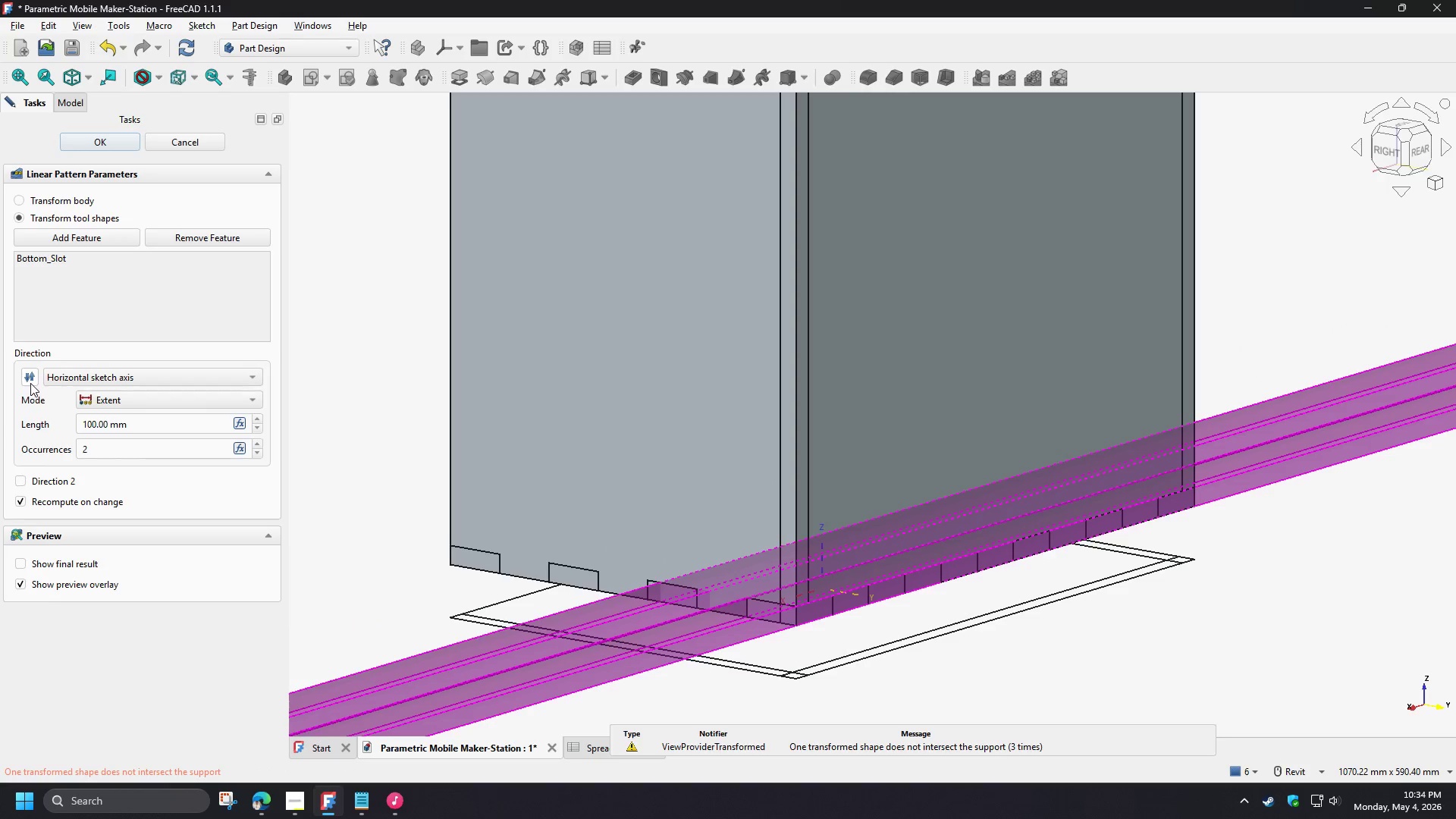 
hold_key(key=ShiftLeft, duration=1.5)
 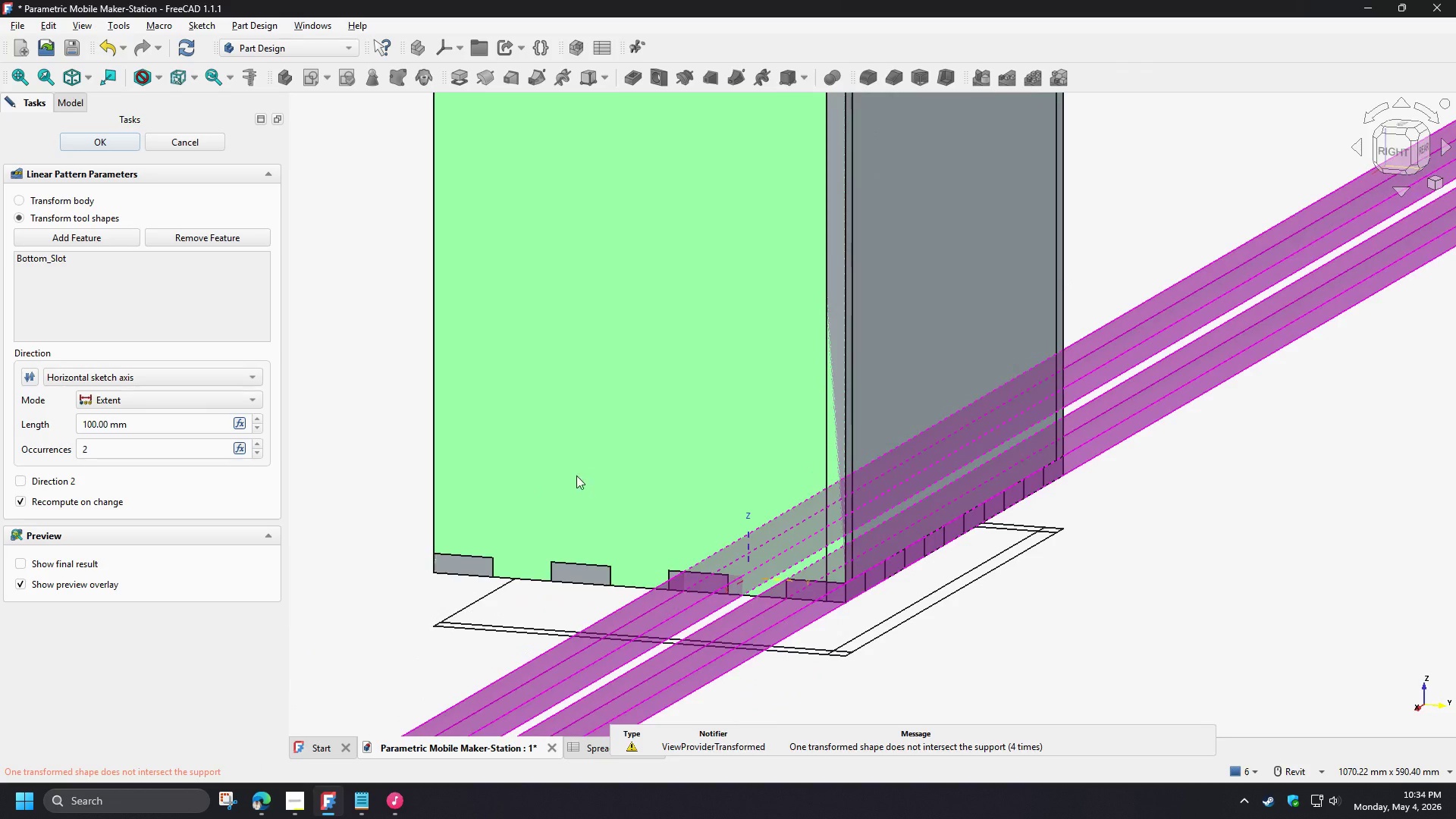 
hold_key(key=ShiftLeft, duration=0.59)
 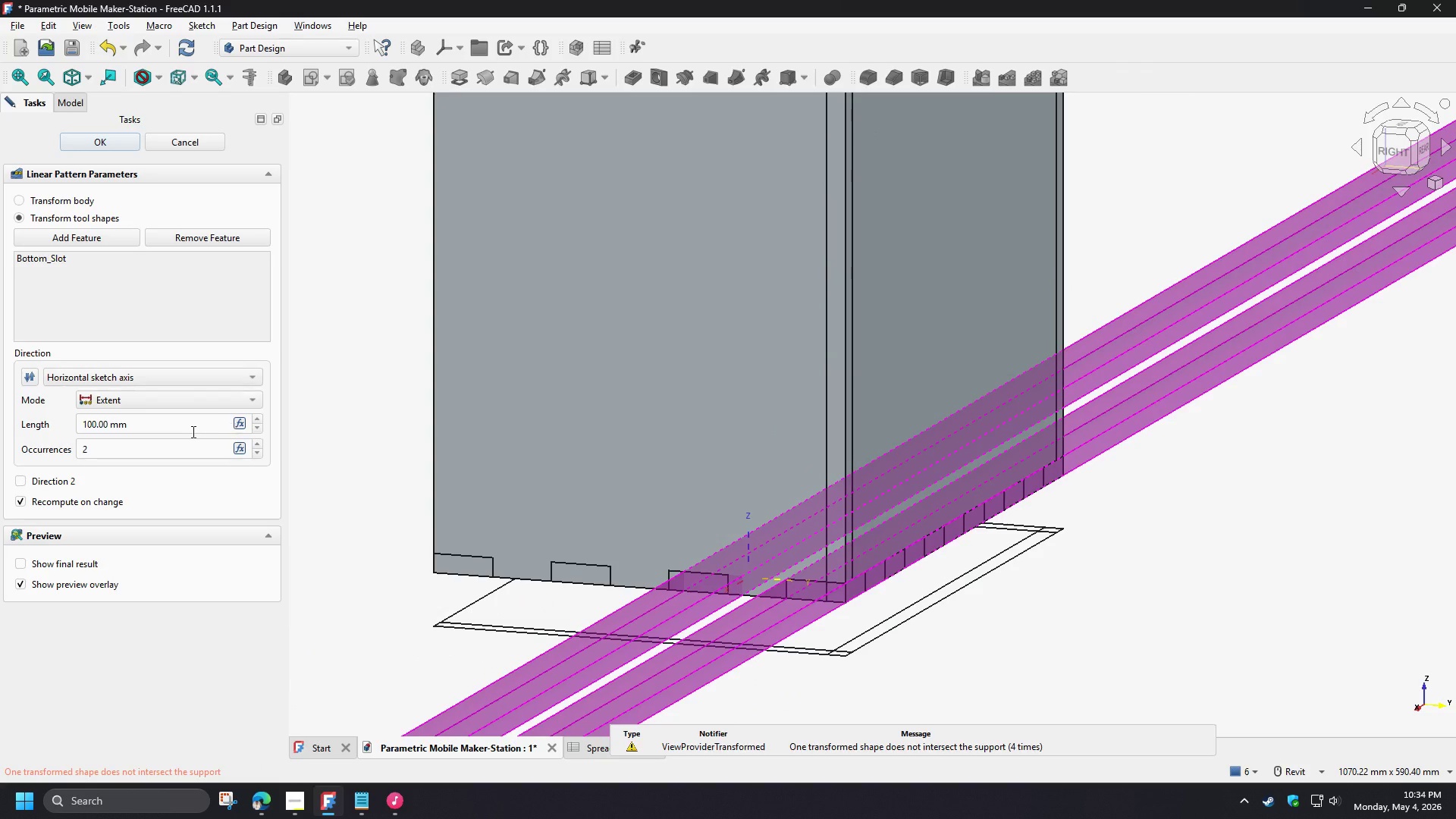 
hold_key(key=ShiftLeft, duration=12.66)
left_click_drag(start_coordinate=[166, 447], to_coordinate=[28, 438])
 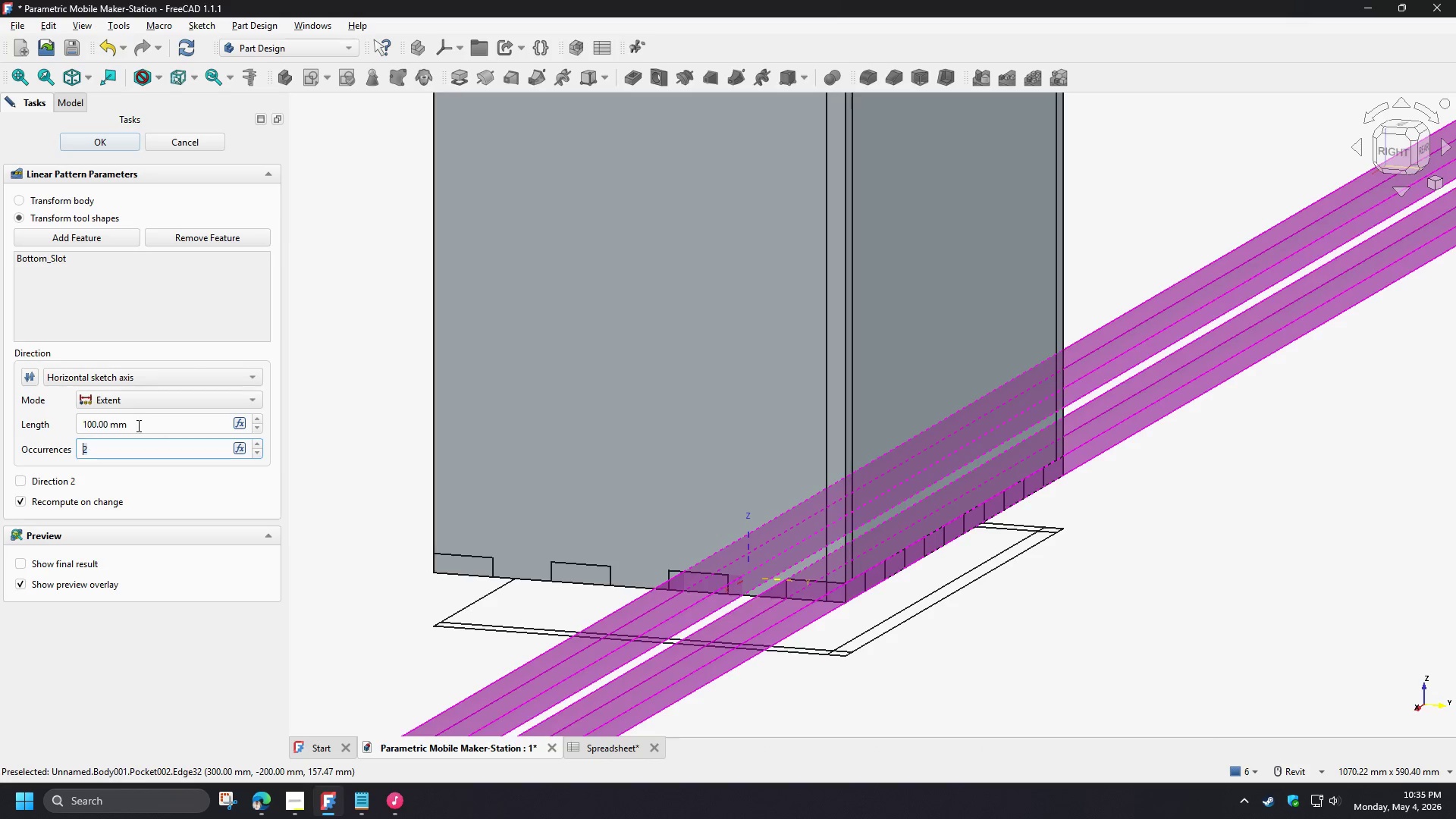 
key(3)
 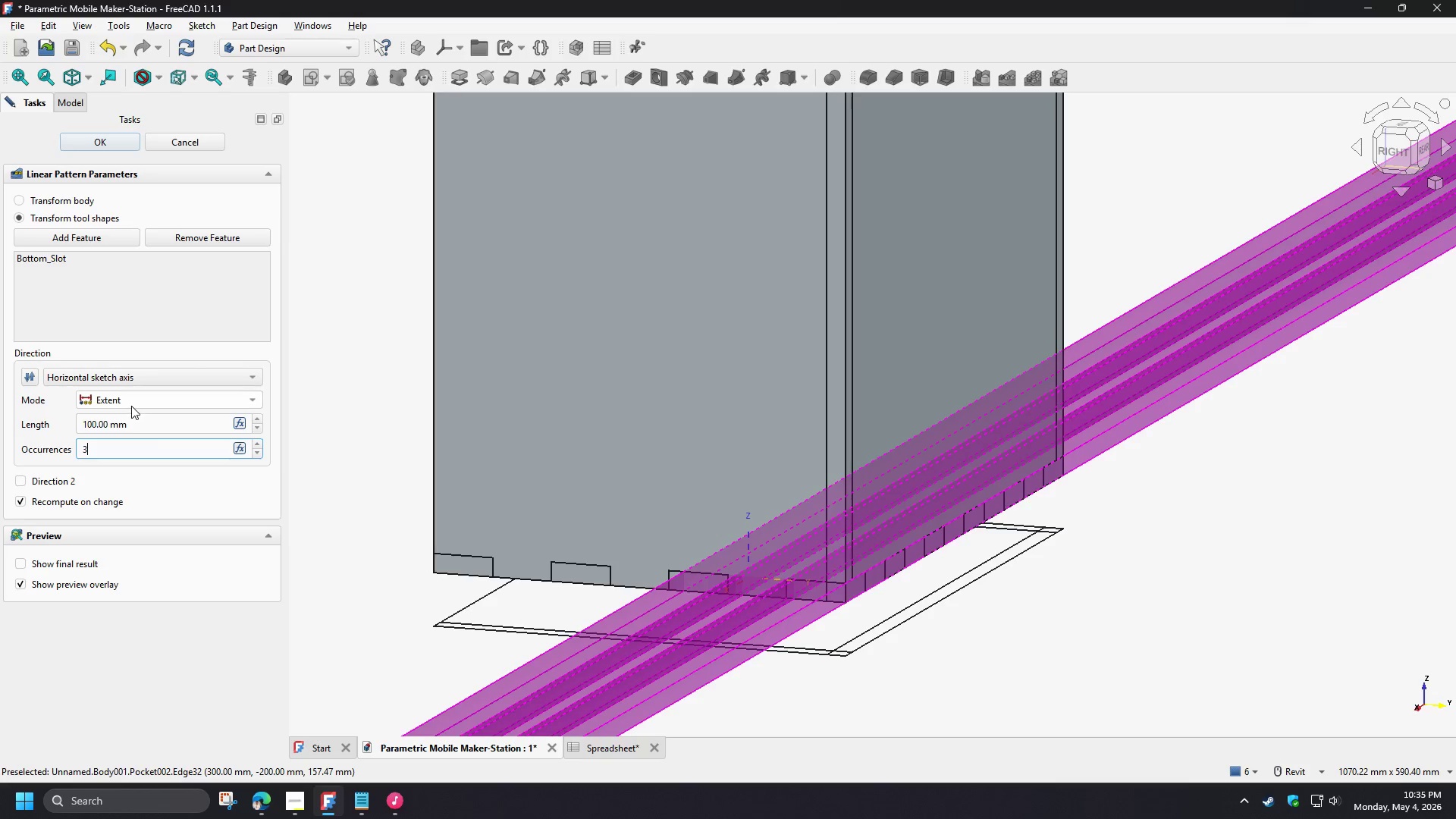 
left_click([131, 406])
 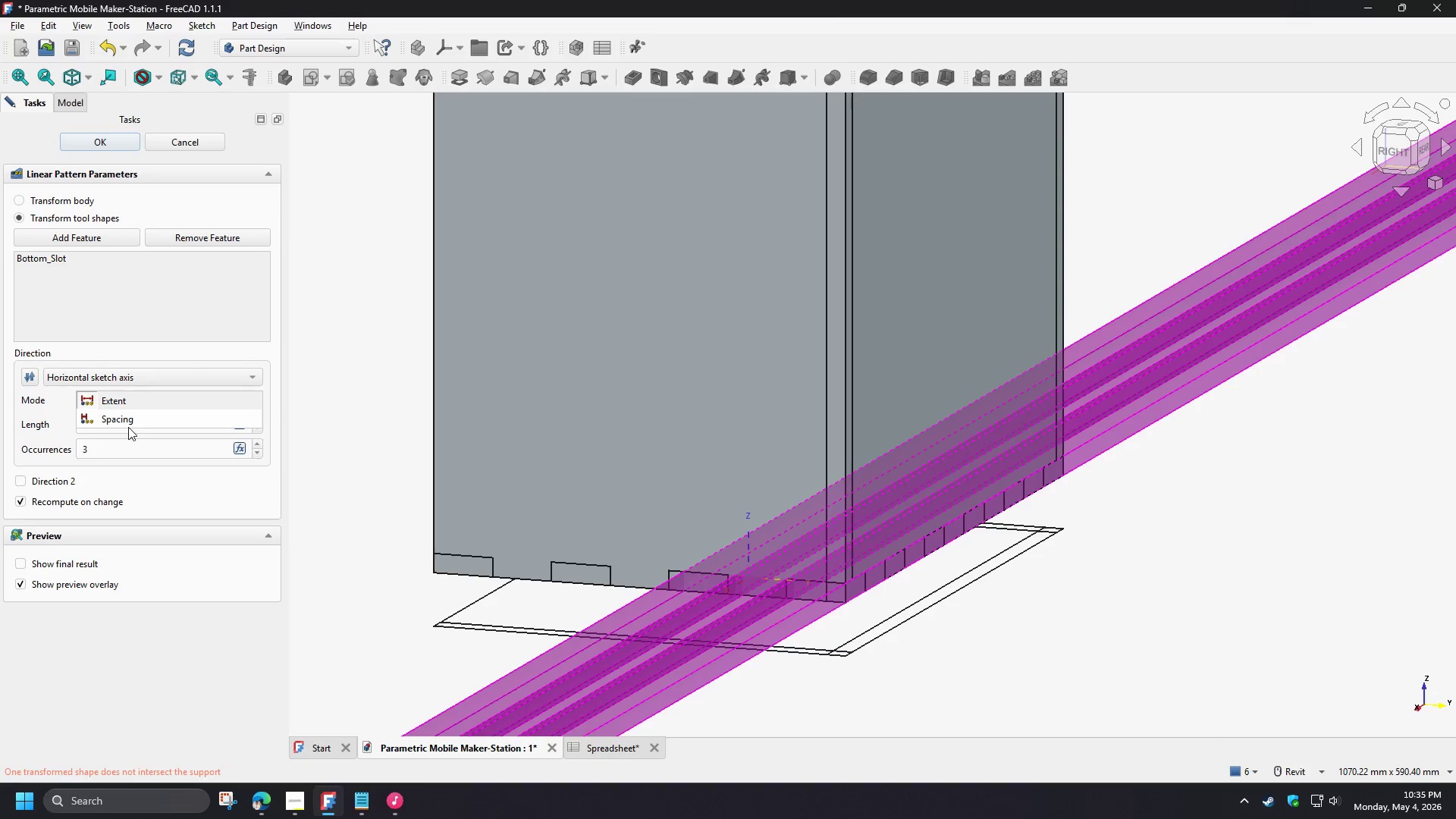 
left_click([128, 419])
 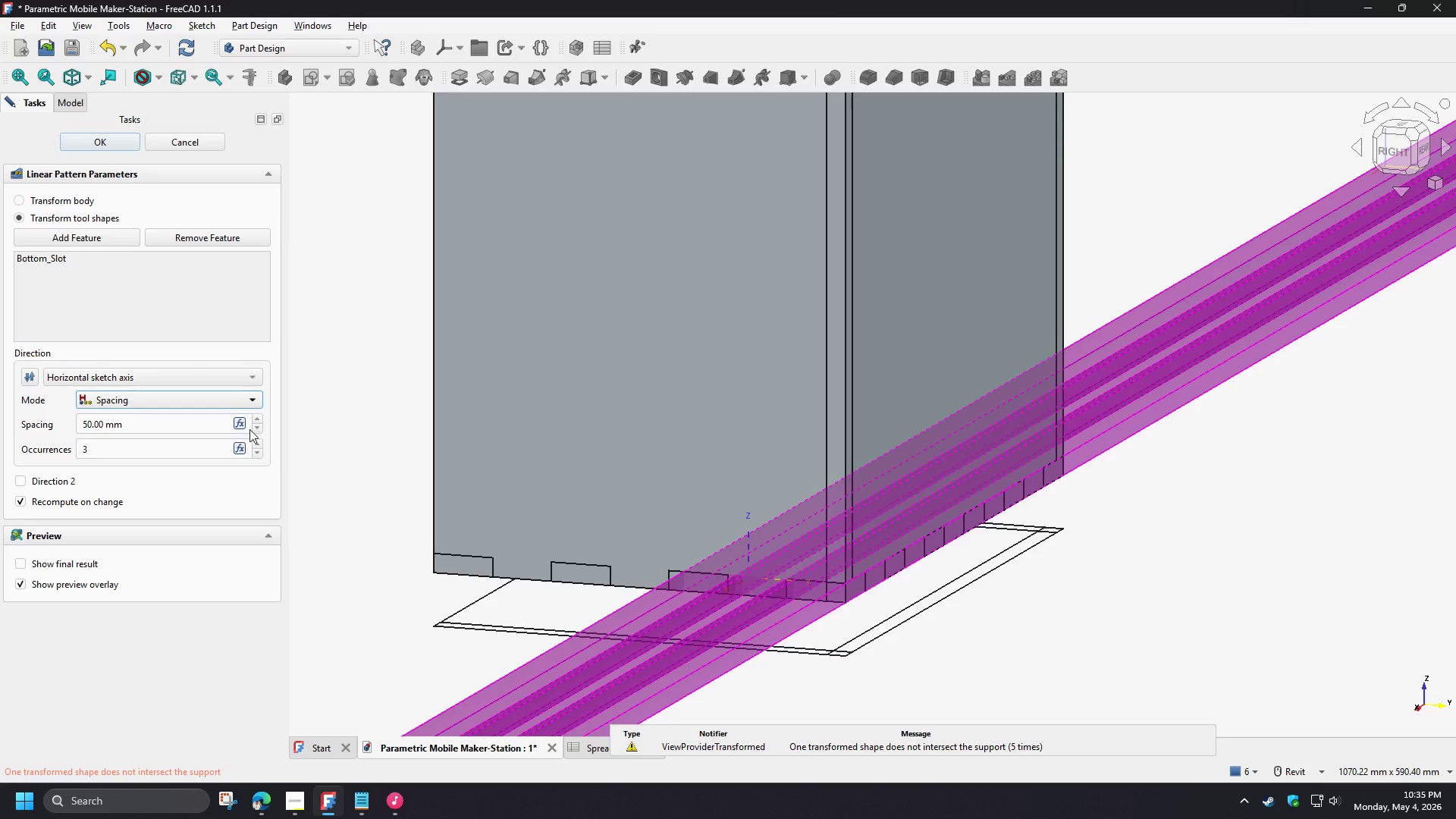 
left_click([237, 422])
 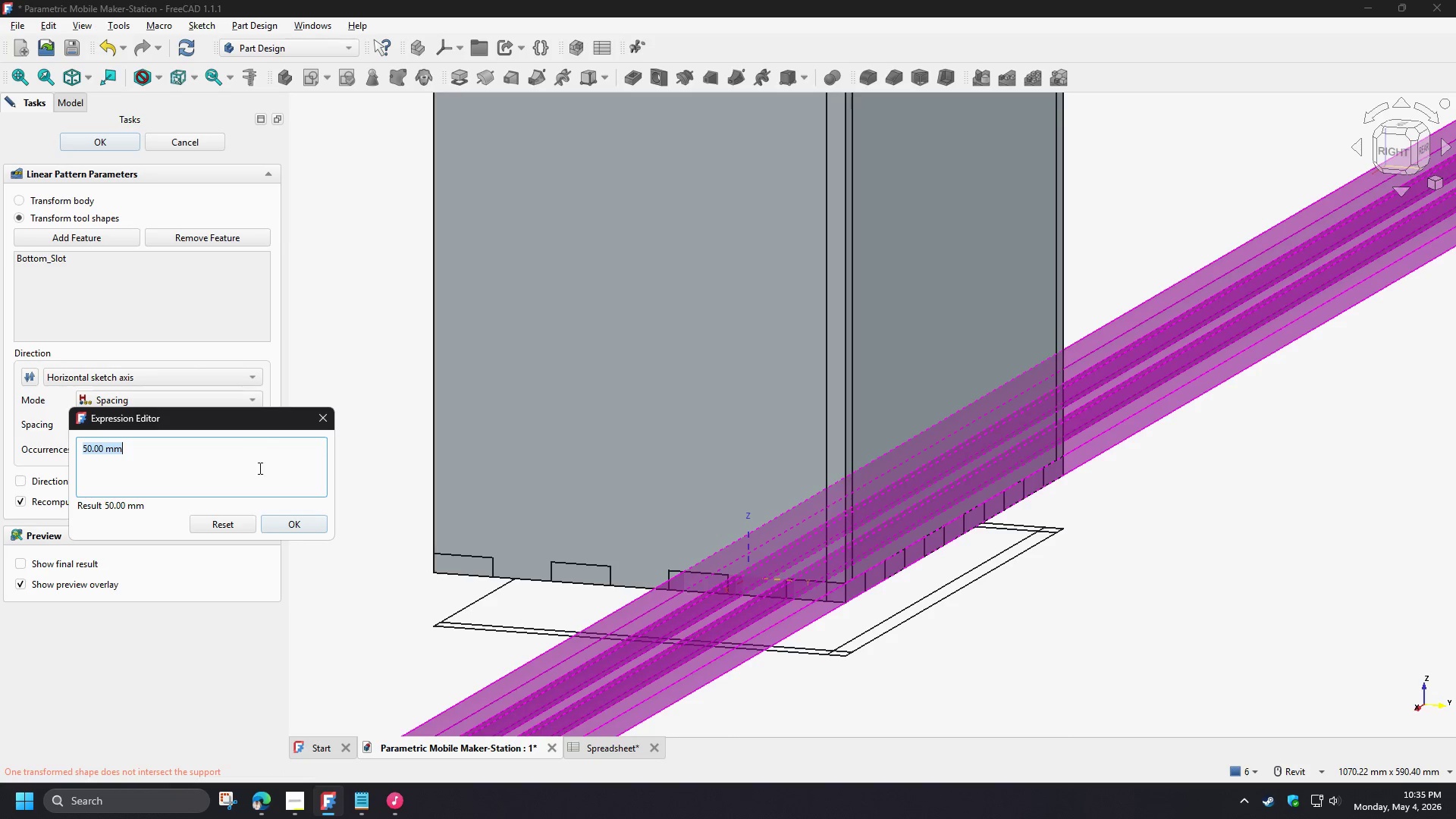 
key(Control+V)
 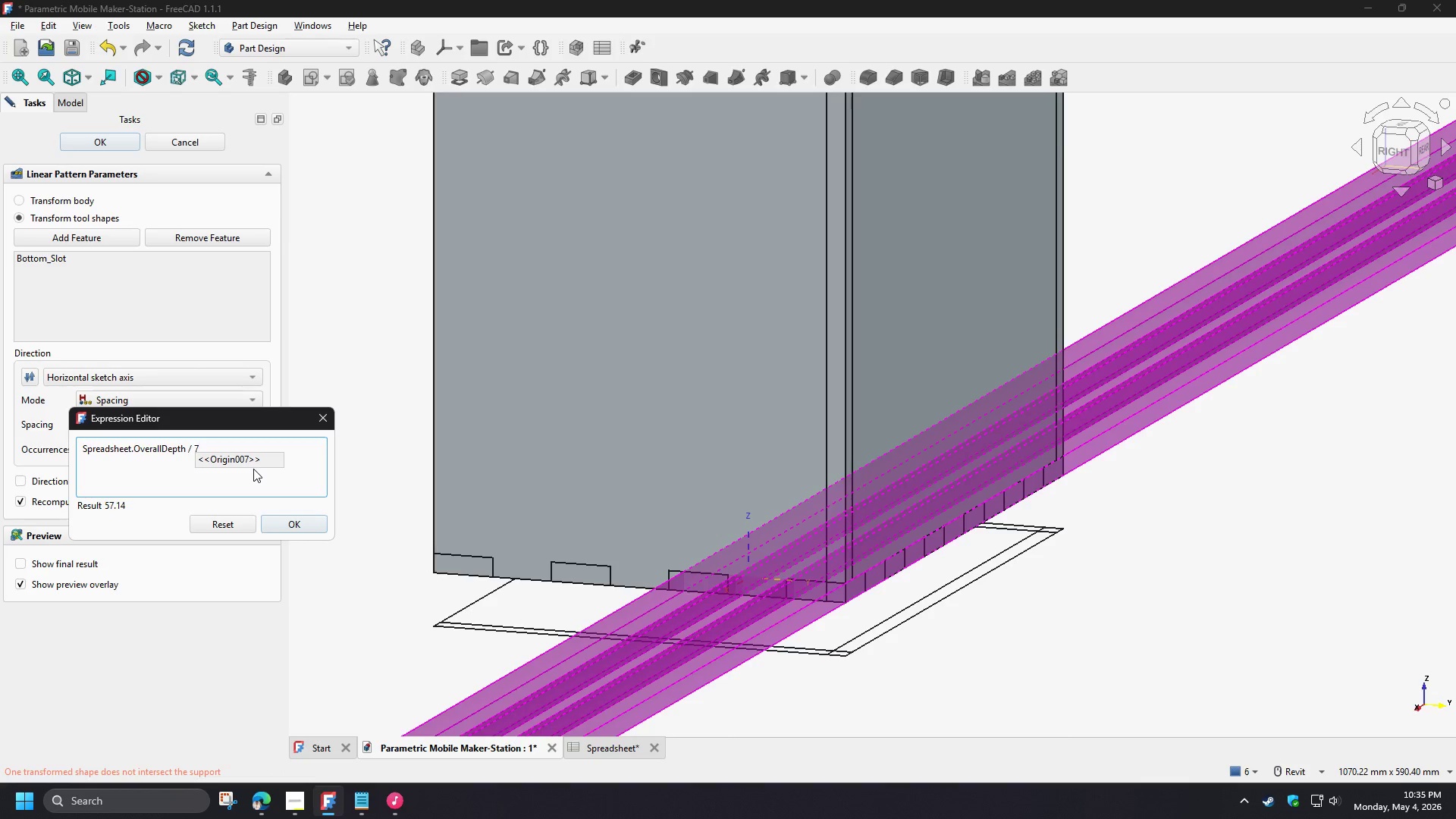 
key(NumpadMultiply)
 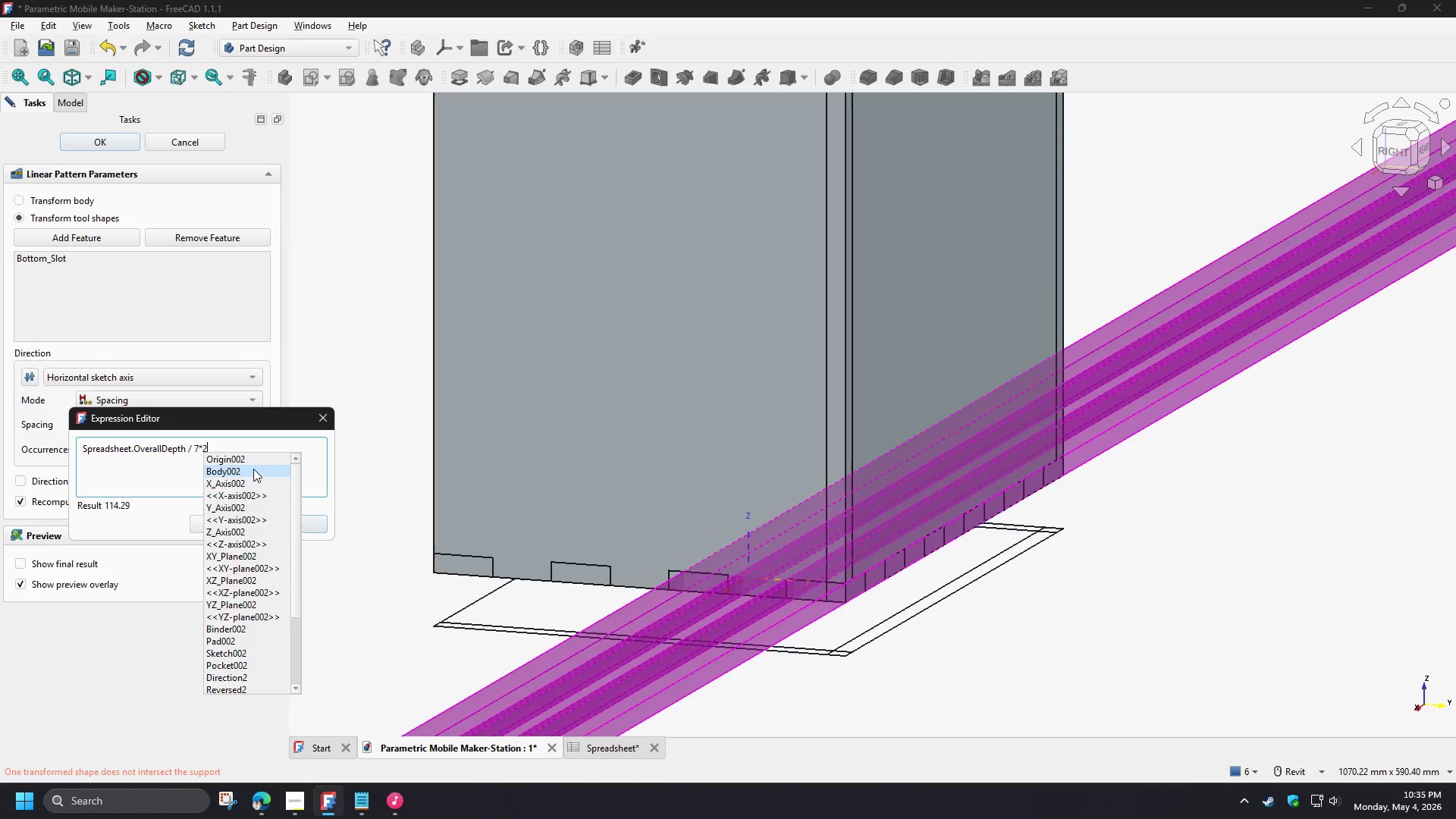 
key(Numpad2)
 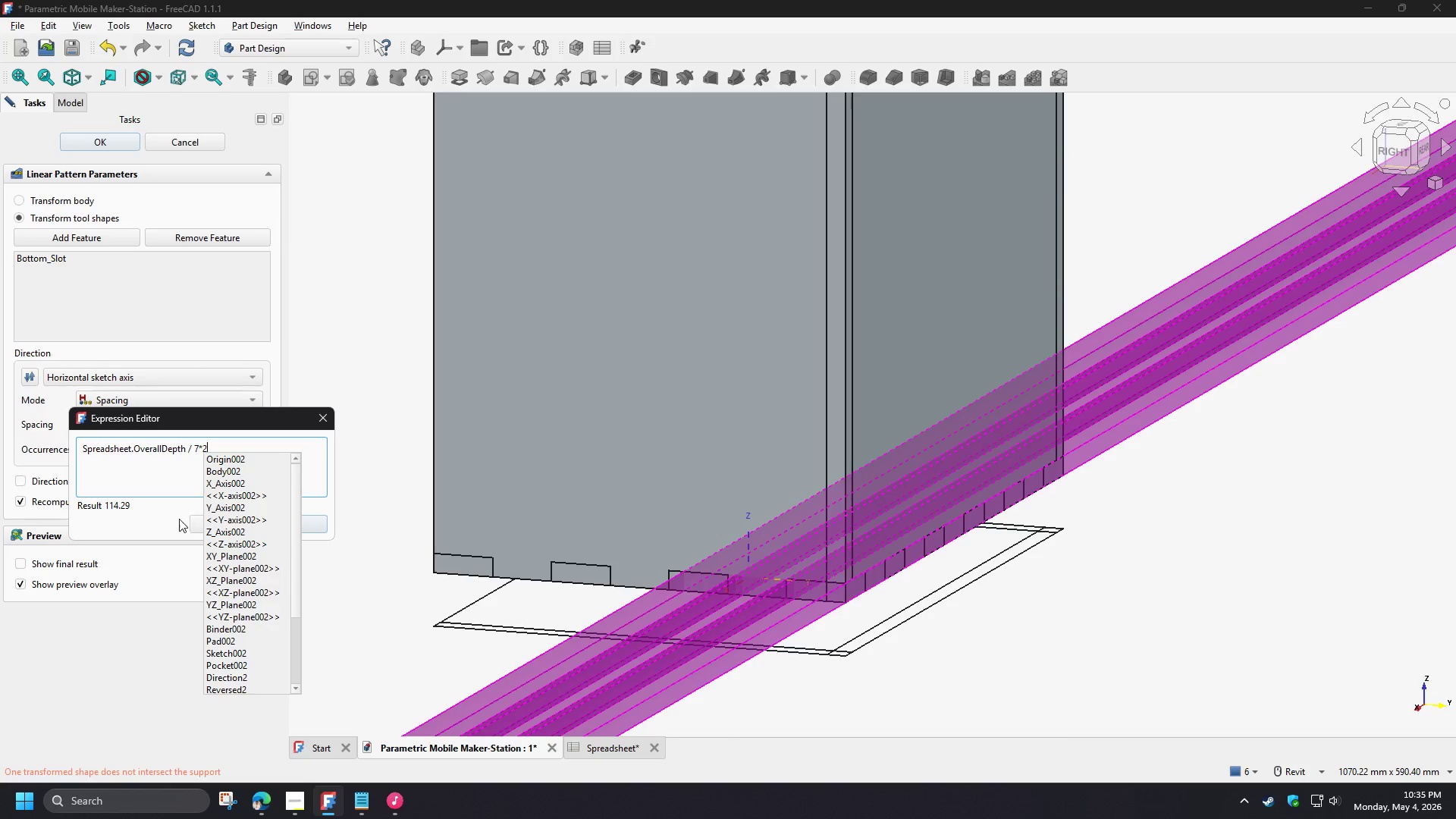 
left_click([155, 516])
 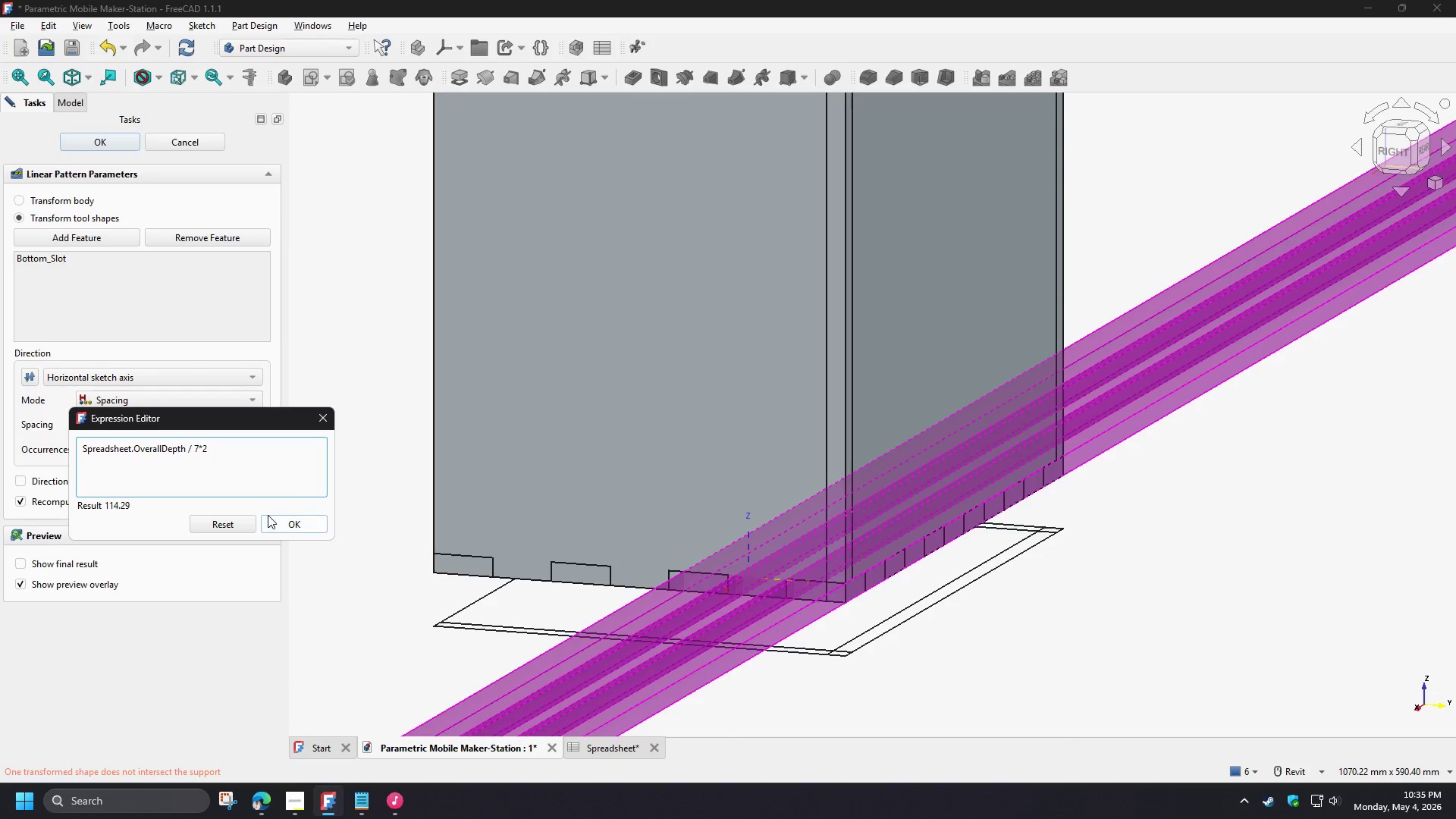 
left_click([273, 516])
 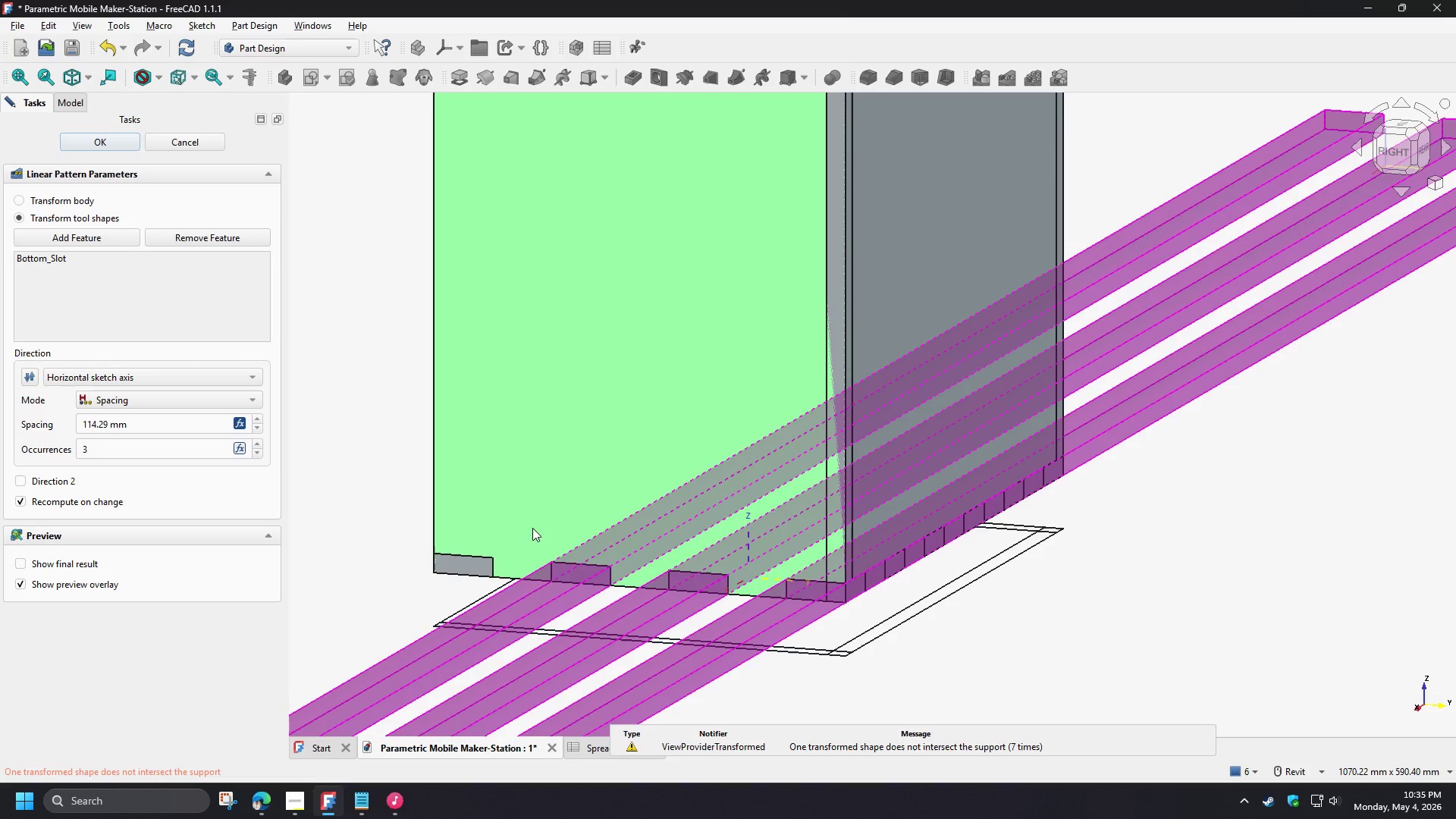 
hold_key(key=ShiftLeft, duration=1.5)
 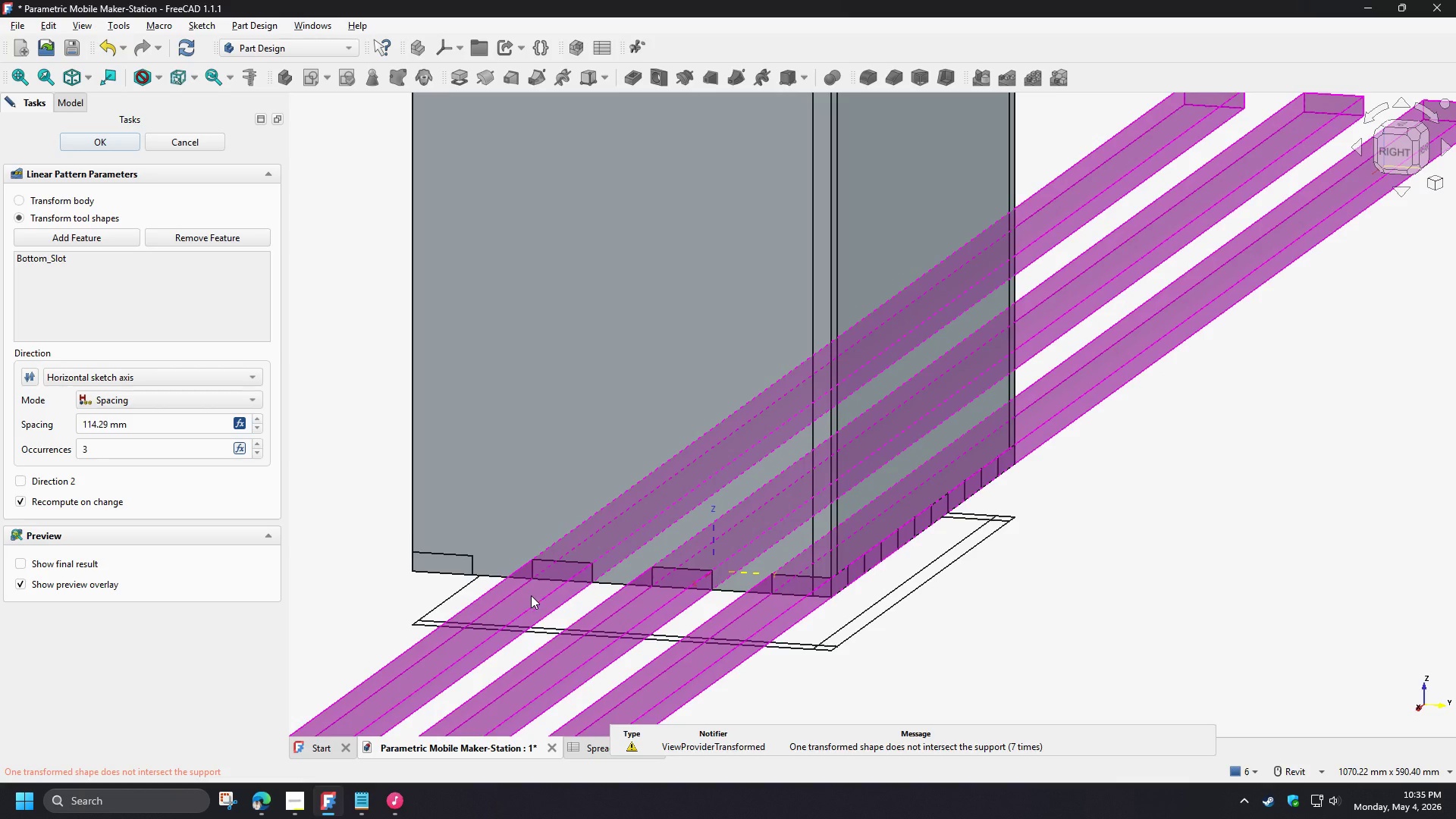 
hold_key(key=ShiftLeft, duration=0.38)
 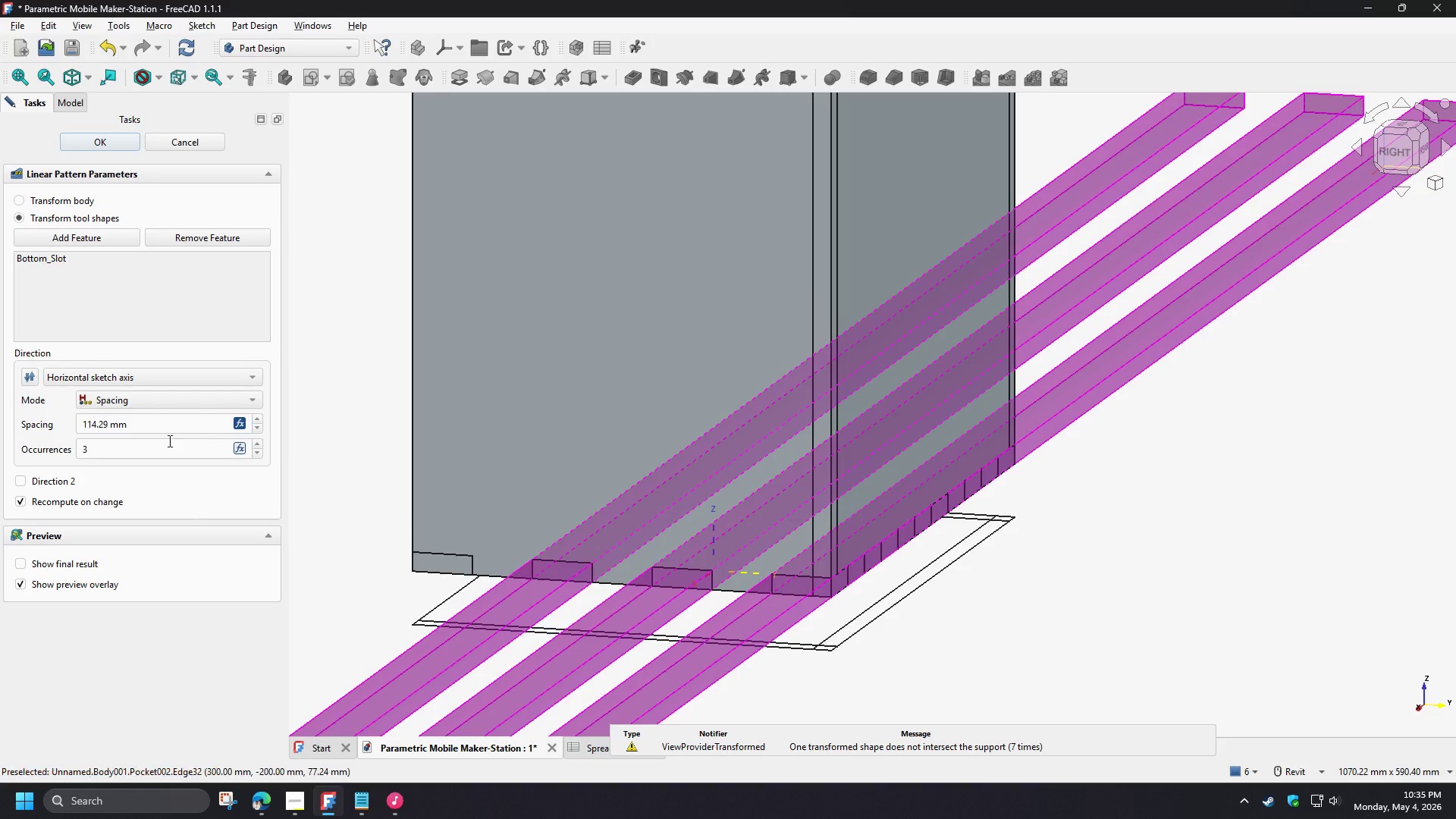 
left_click_drag(start_coordinate=[125, 446], to_coordinate=[39, 448])
 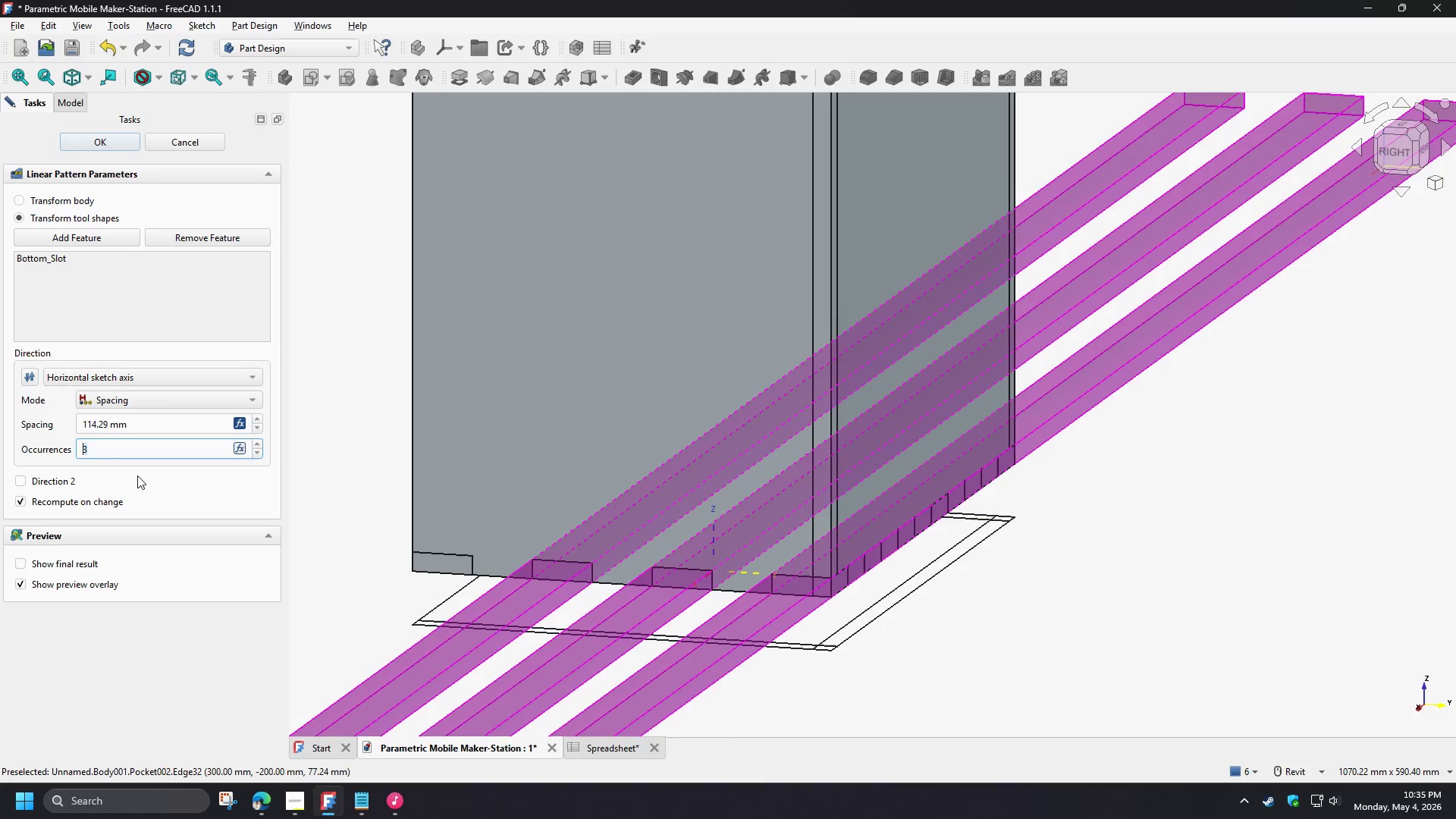 
key(4)
 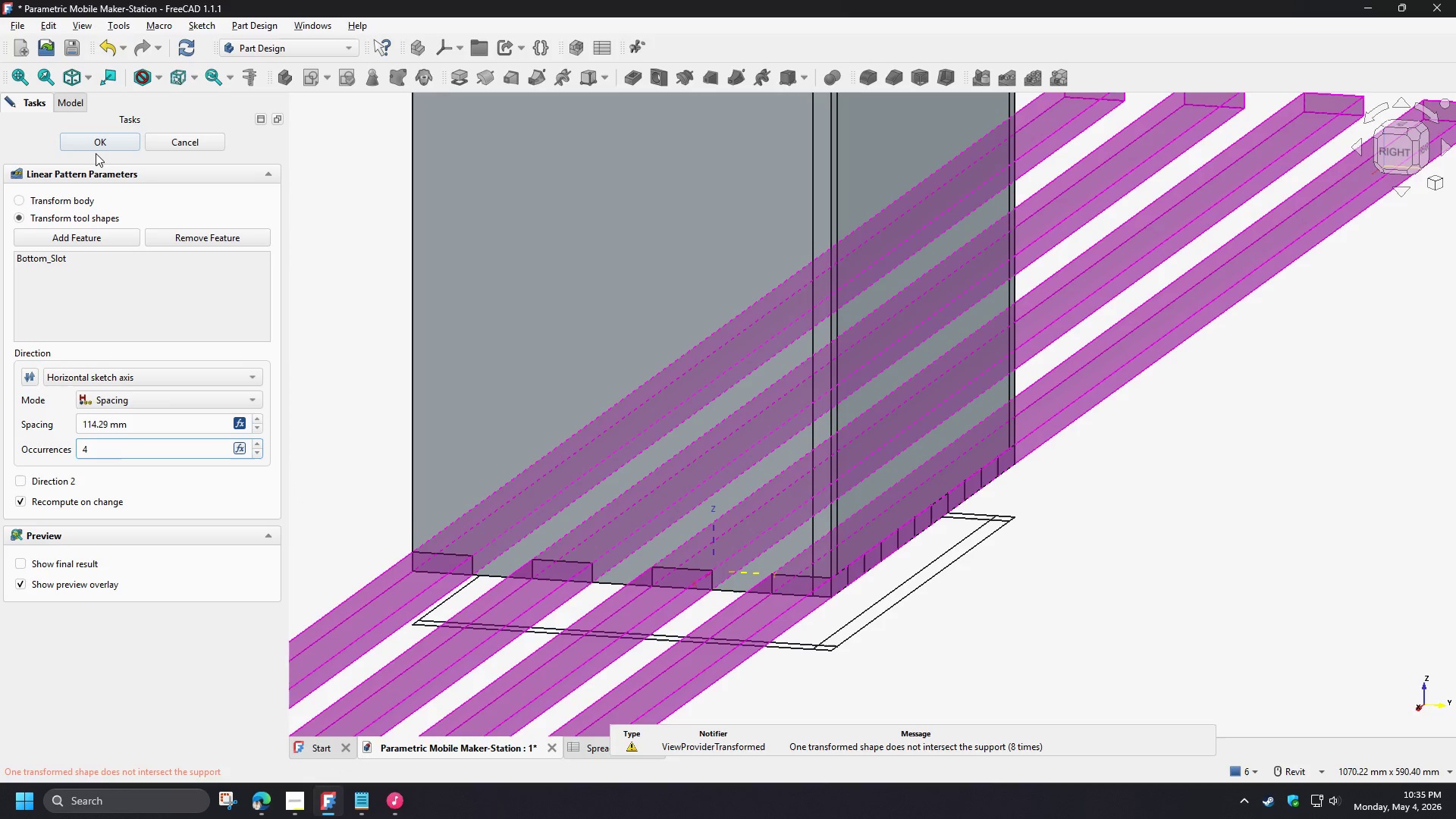 
left_click([96, 147])
 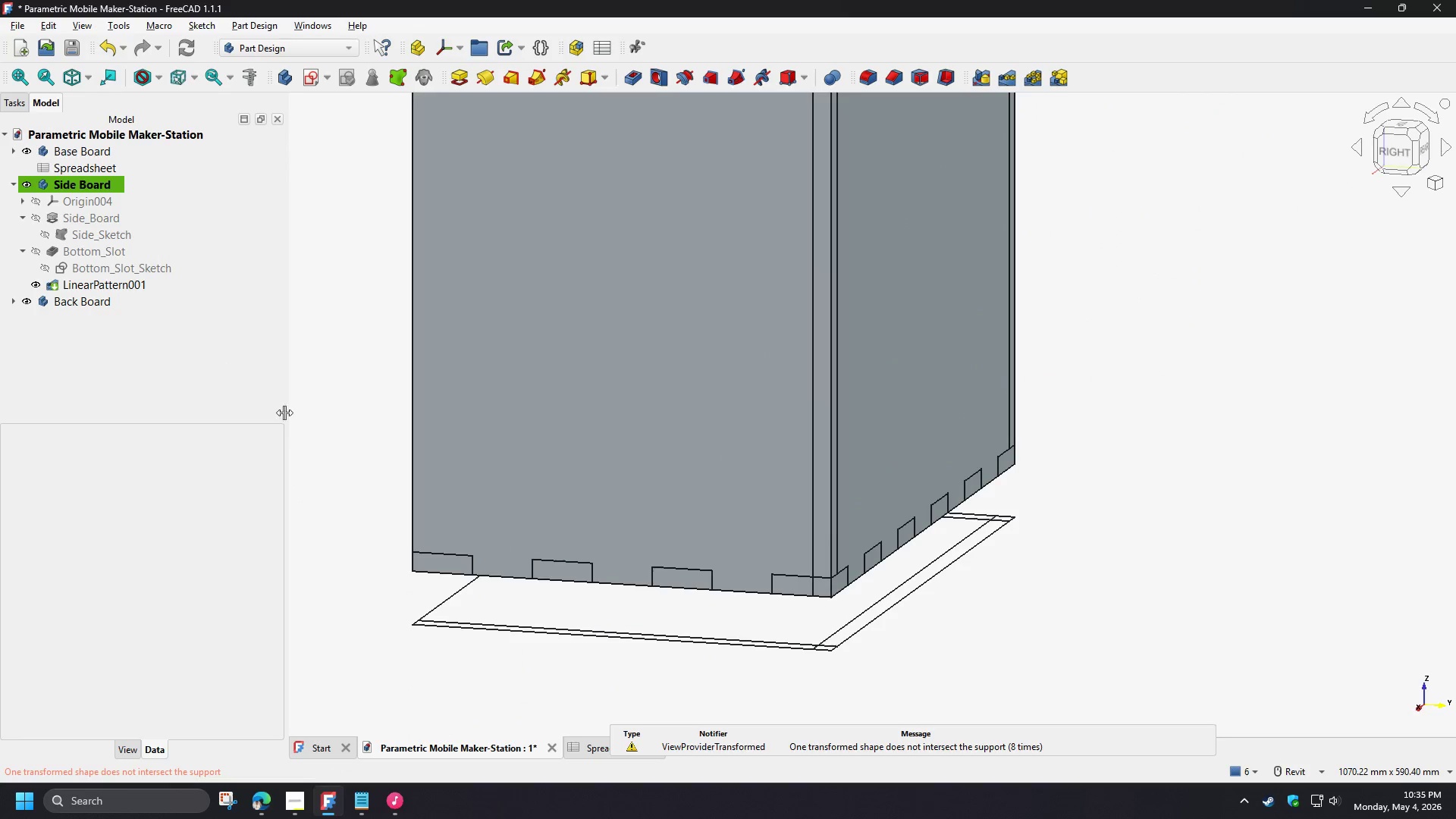 
hold_key(key=ShiftLeft, duration=1.49)
 